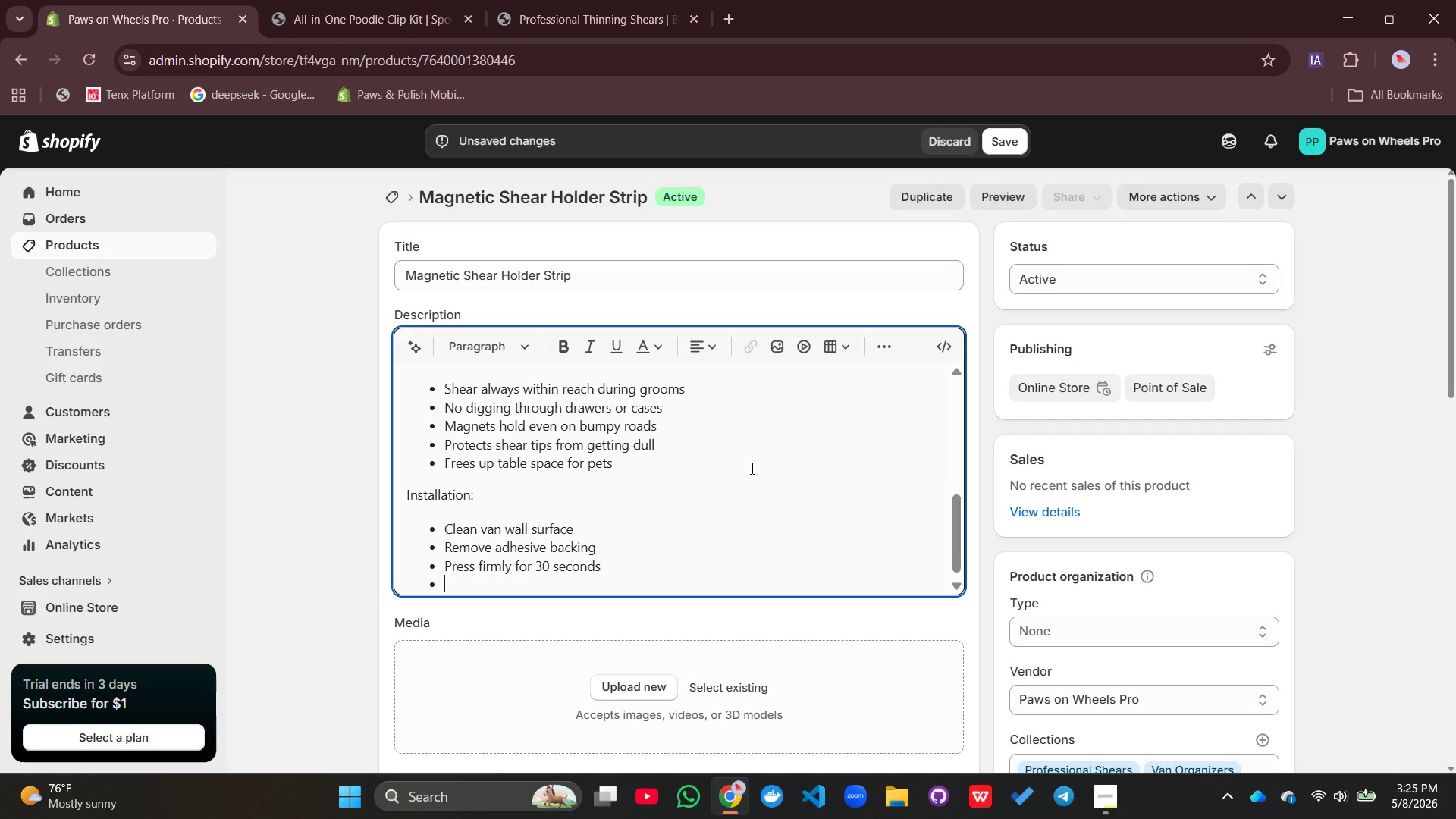 
type(Wait 2 hours before mounting shears)
 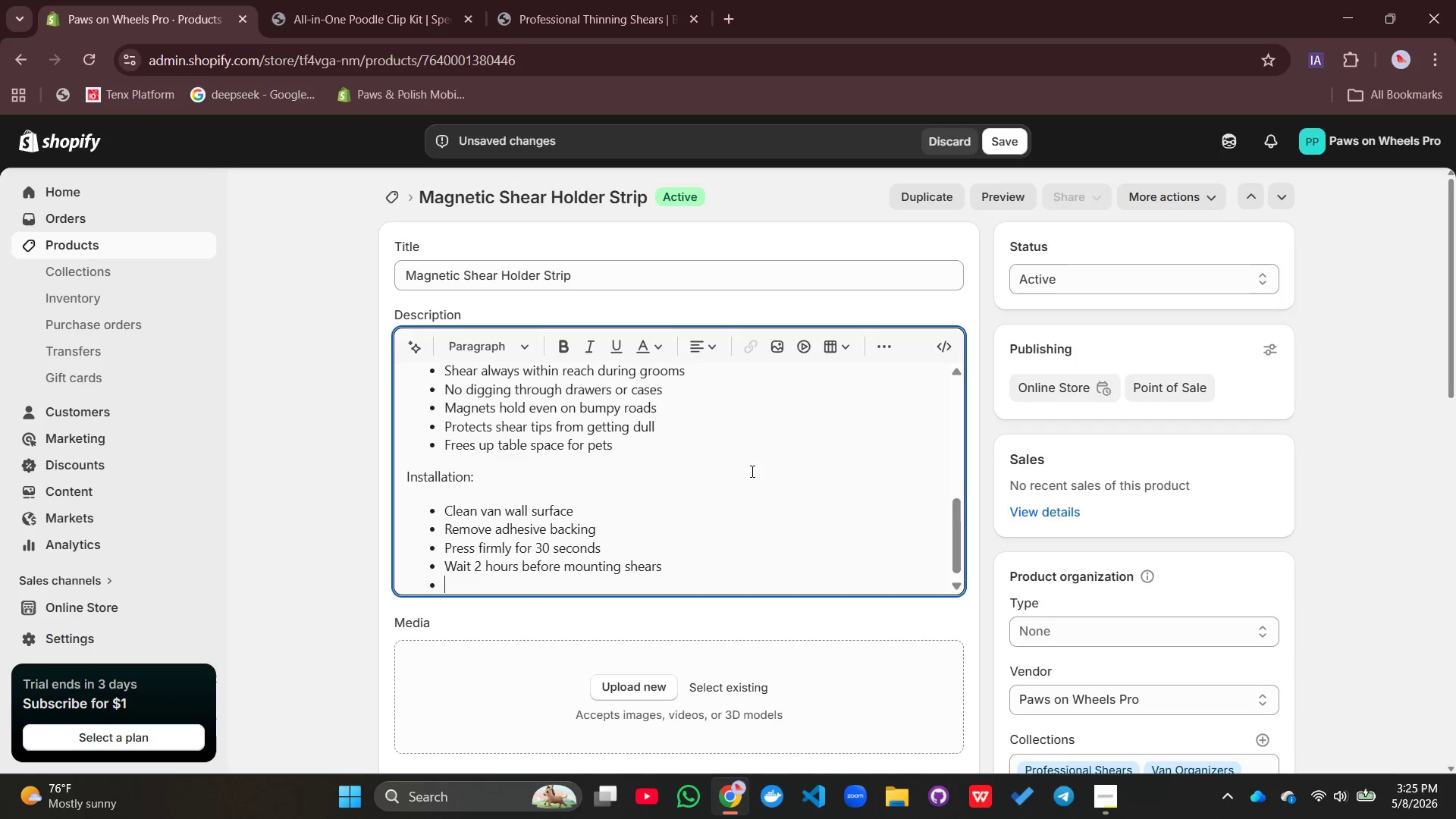 
key(Enter)
 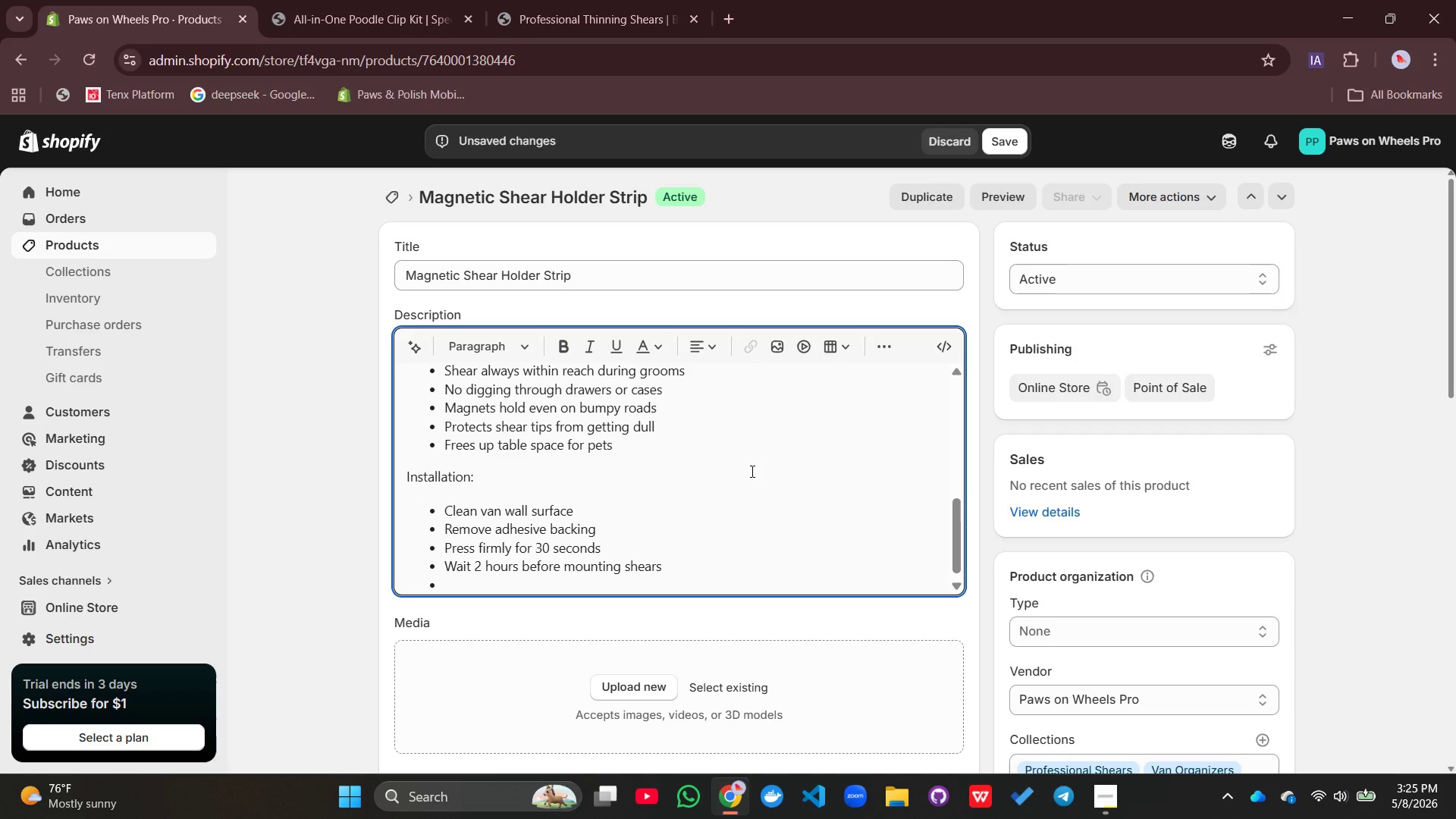 
key(Backspace)
 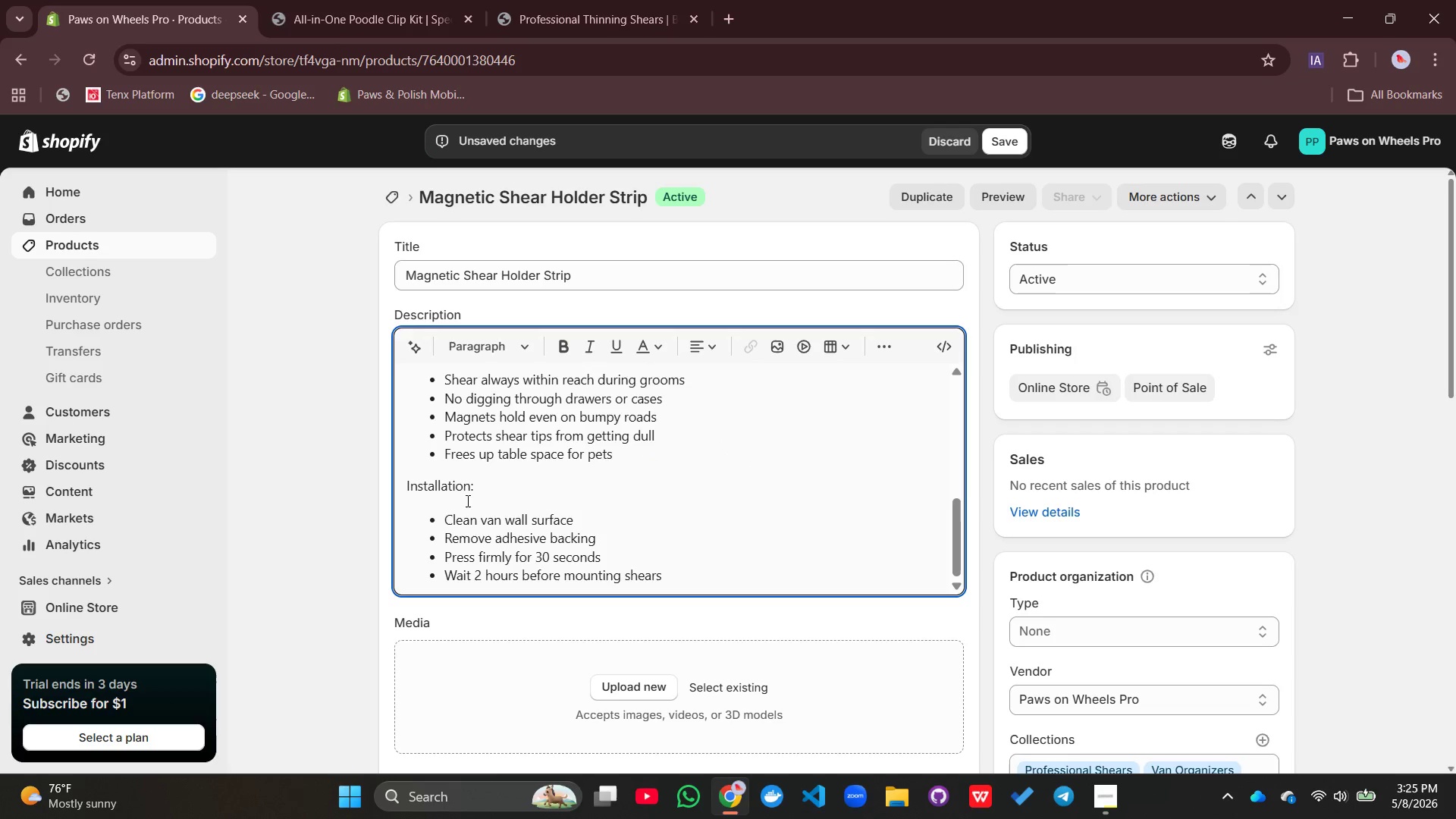 
double_click([450, 485])
 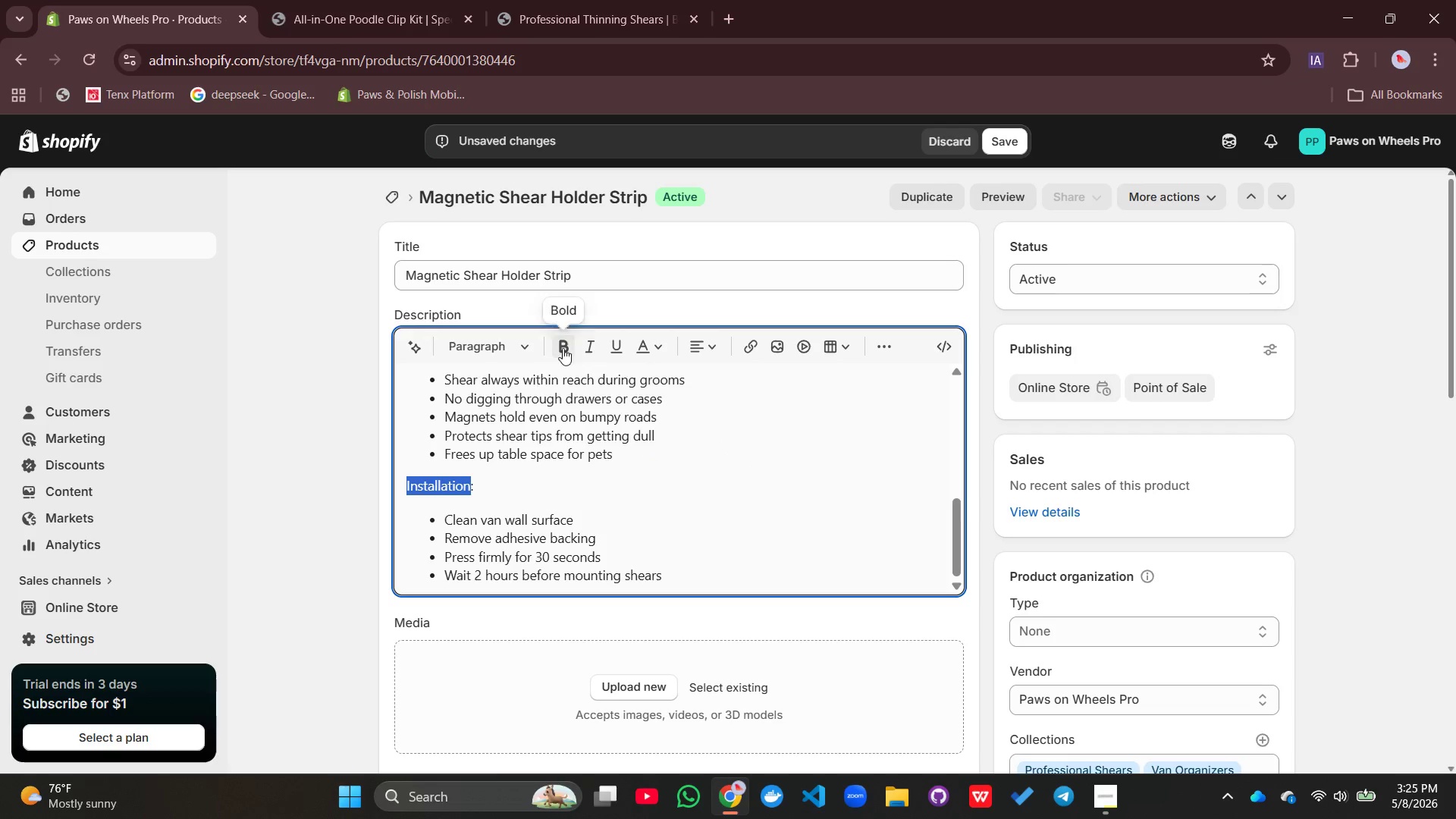 
left_click([567, 346])
 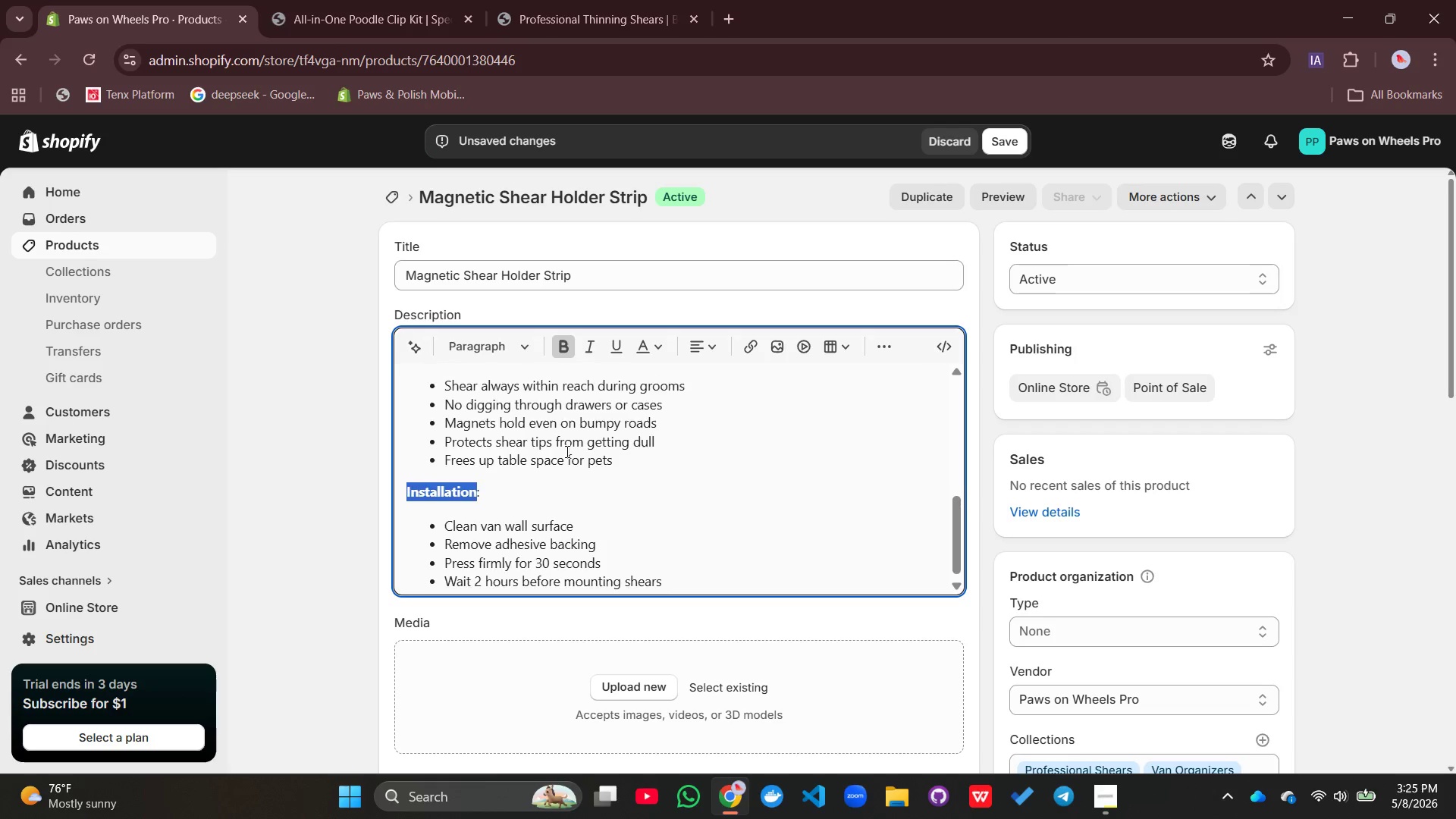 
scroll: coordinate [566, 451], scroll_direction: up, amount: 1.0
 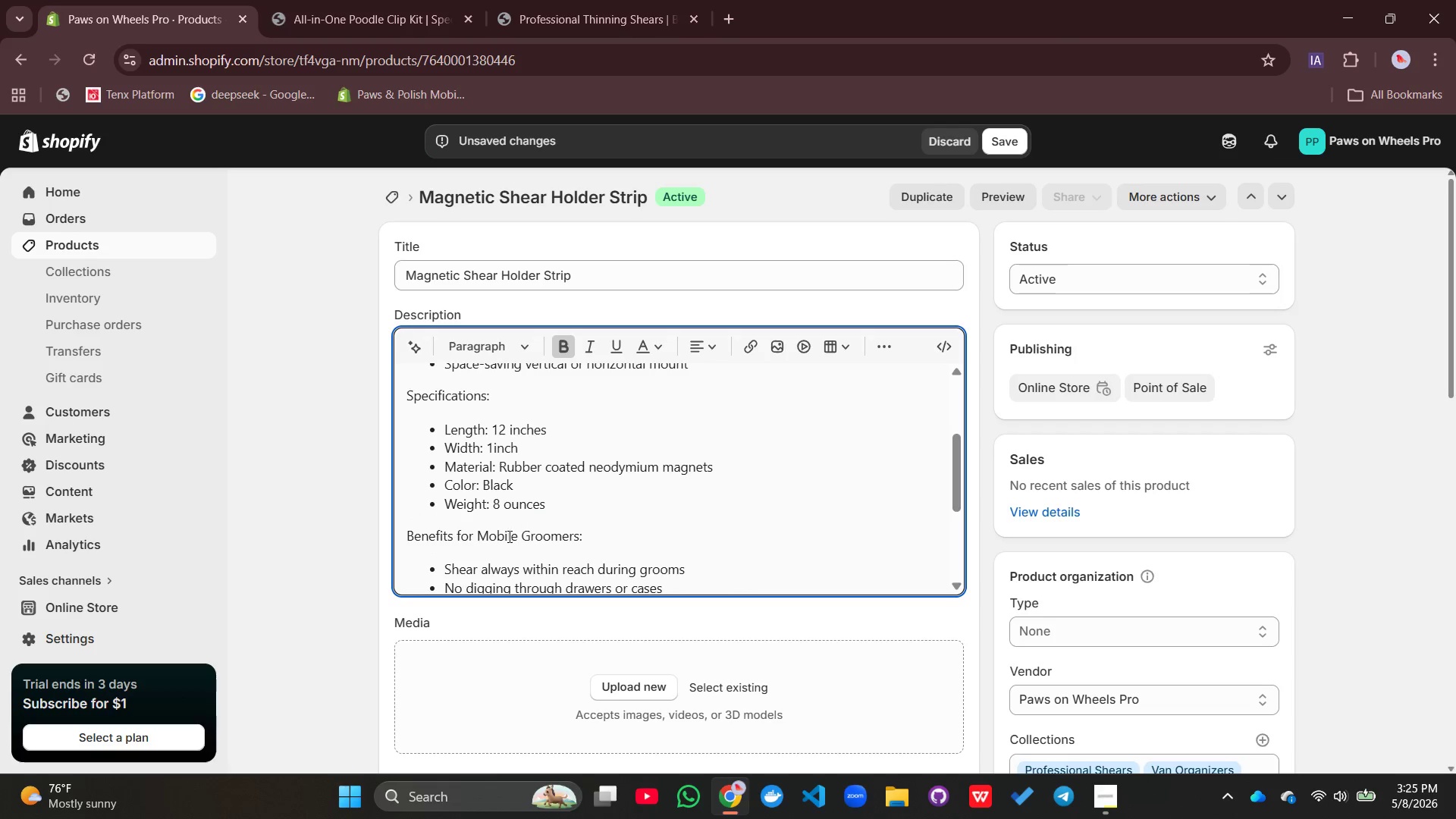 
left_click([492, 549])
 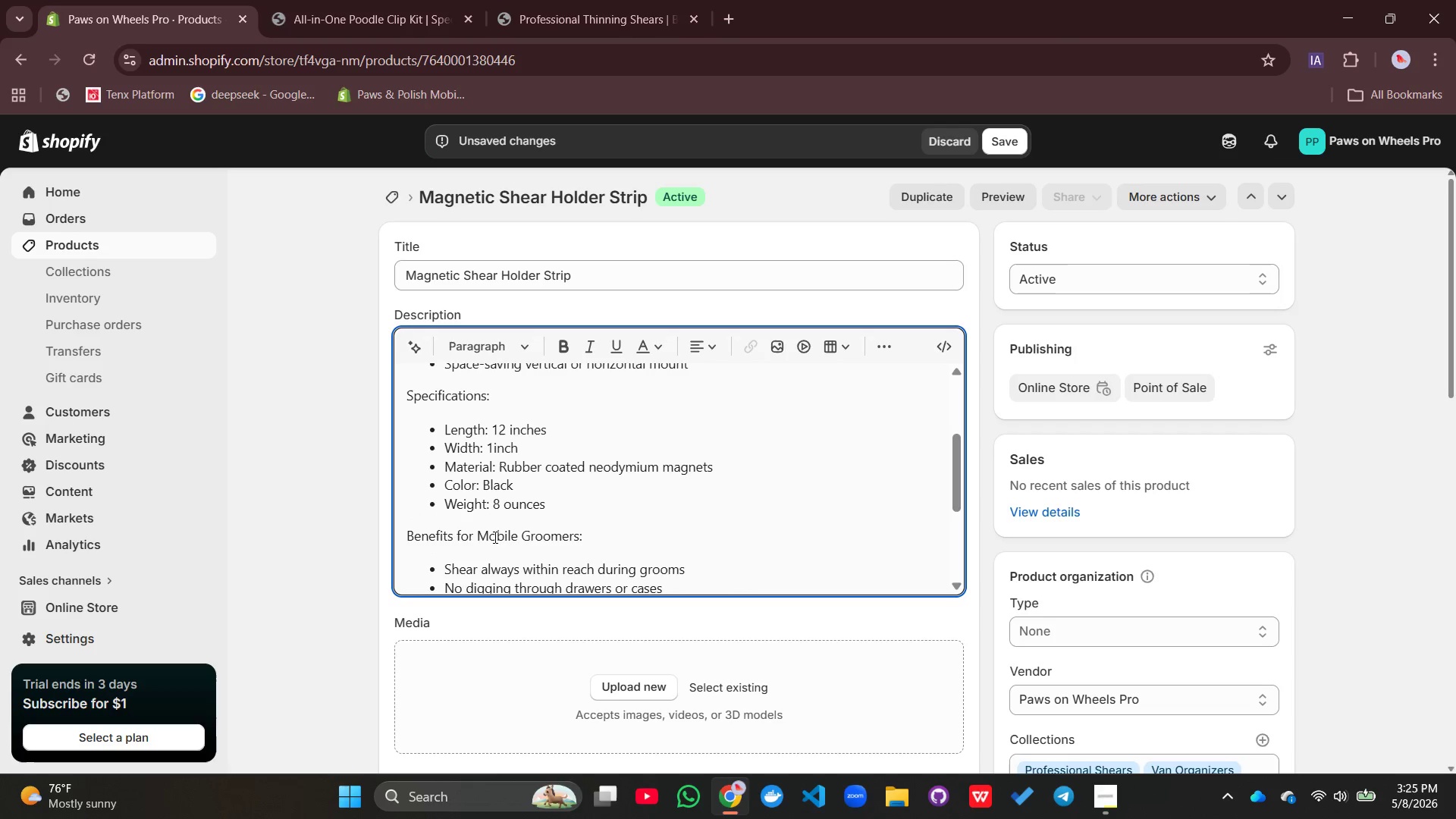 
double_click([494, 536])
 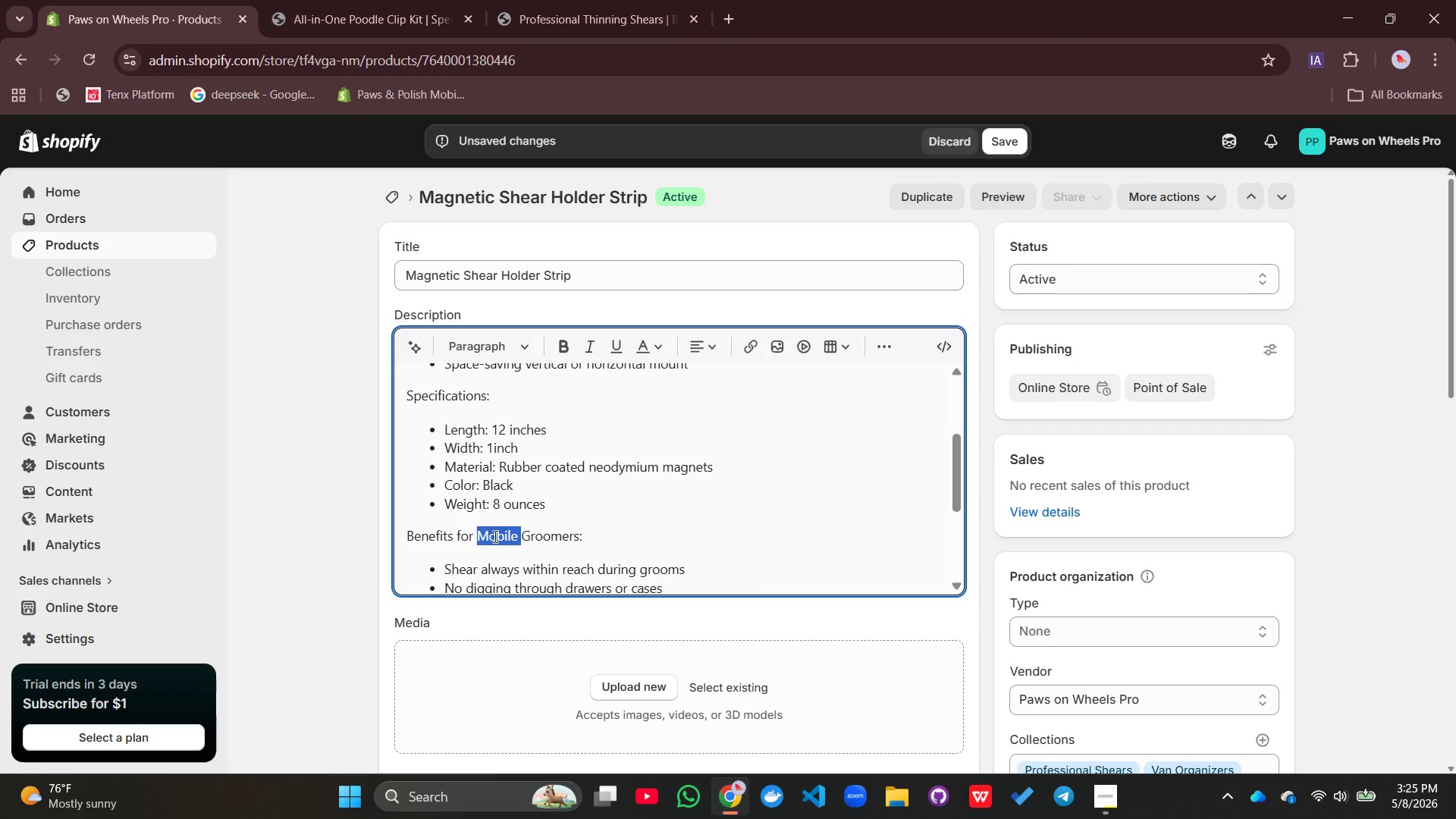 
triple_click([494, 536])
 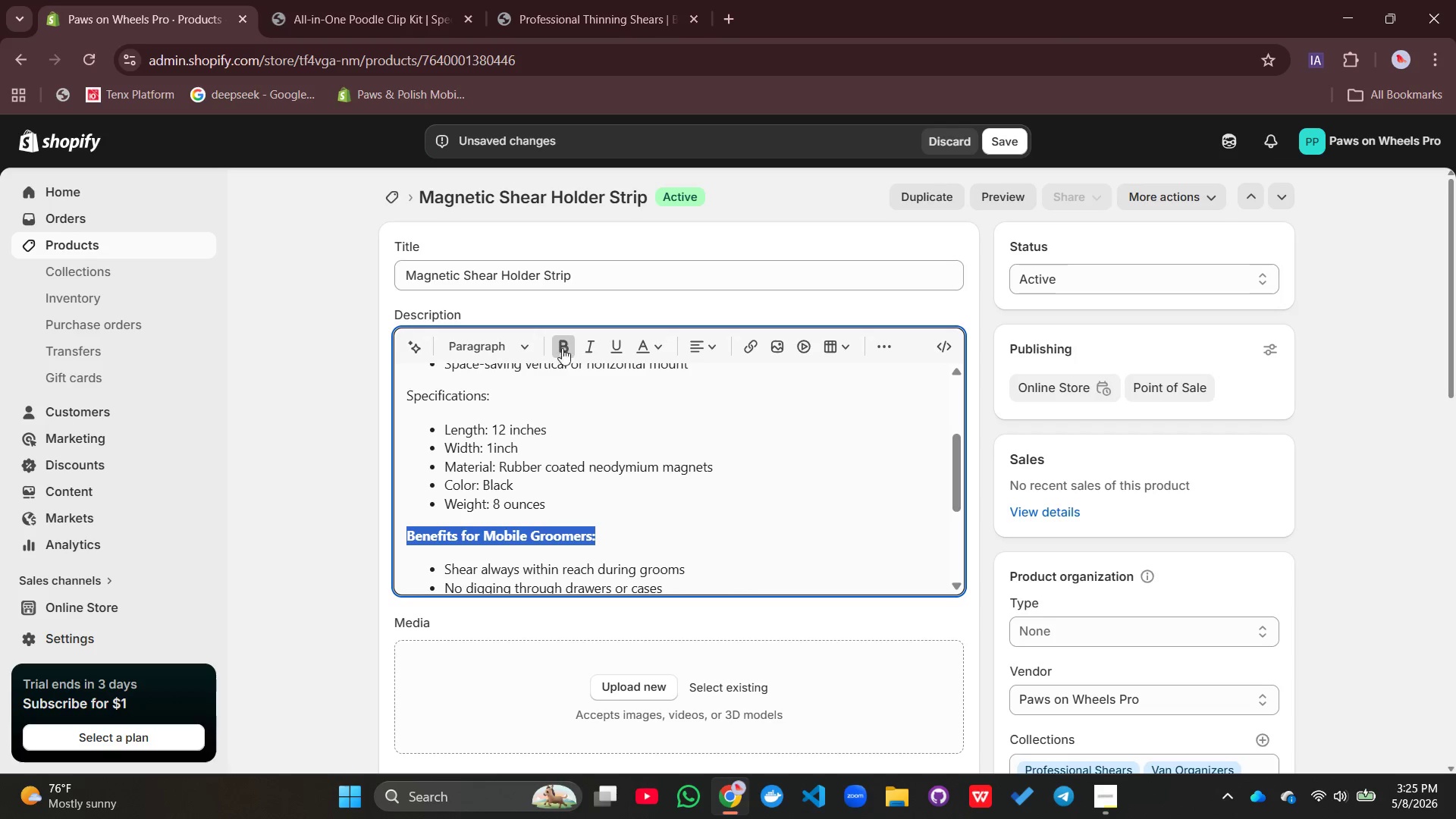 
scroll: coordinate [620, 497], scroll_direction: up, amount: 2.0
 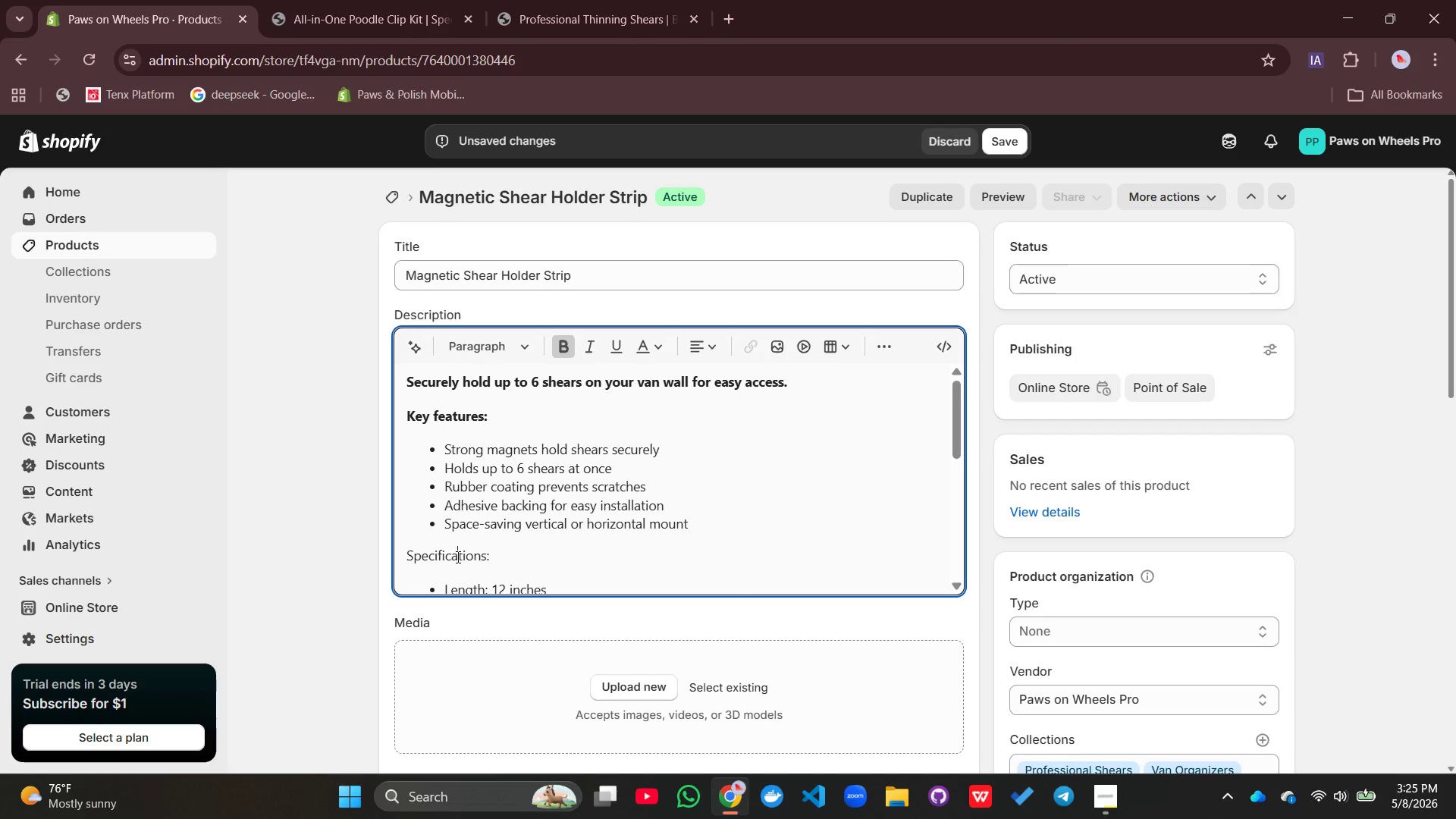 
double_click([457, 557])
 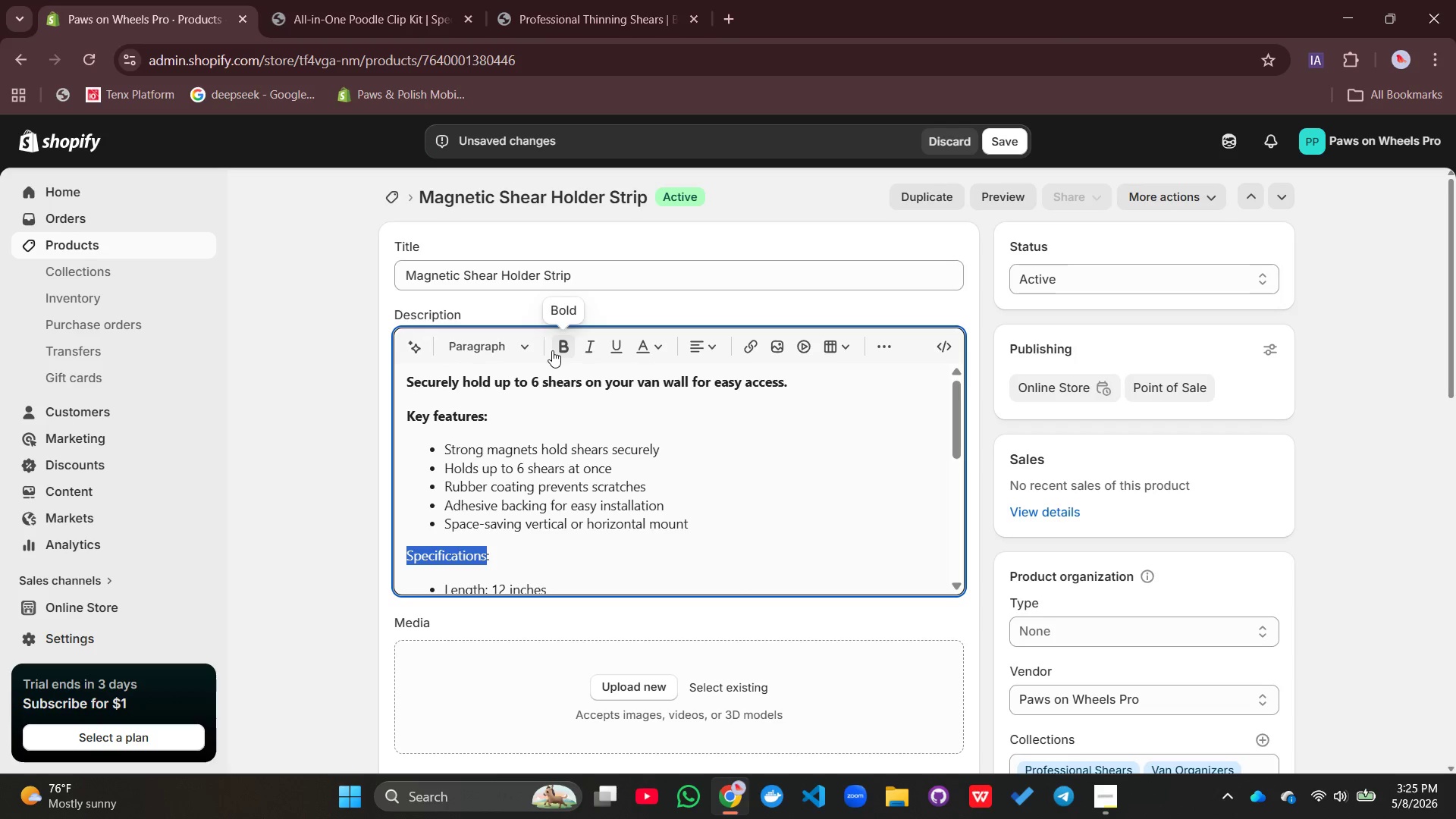 
left_click([554, 350])
 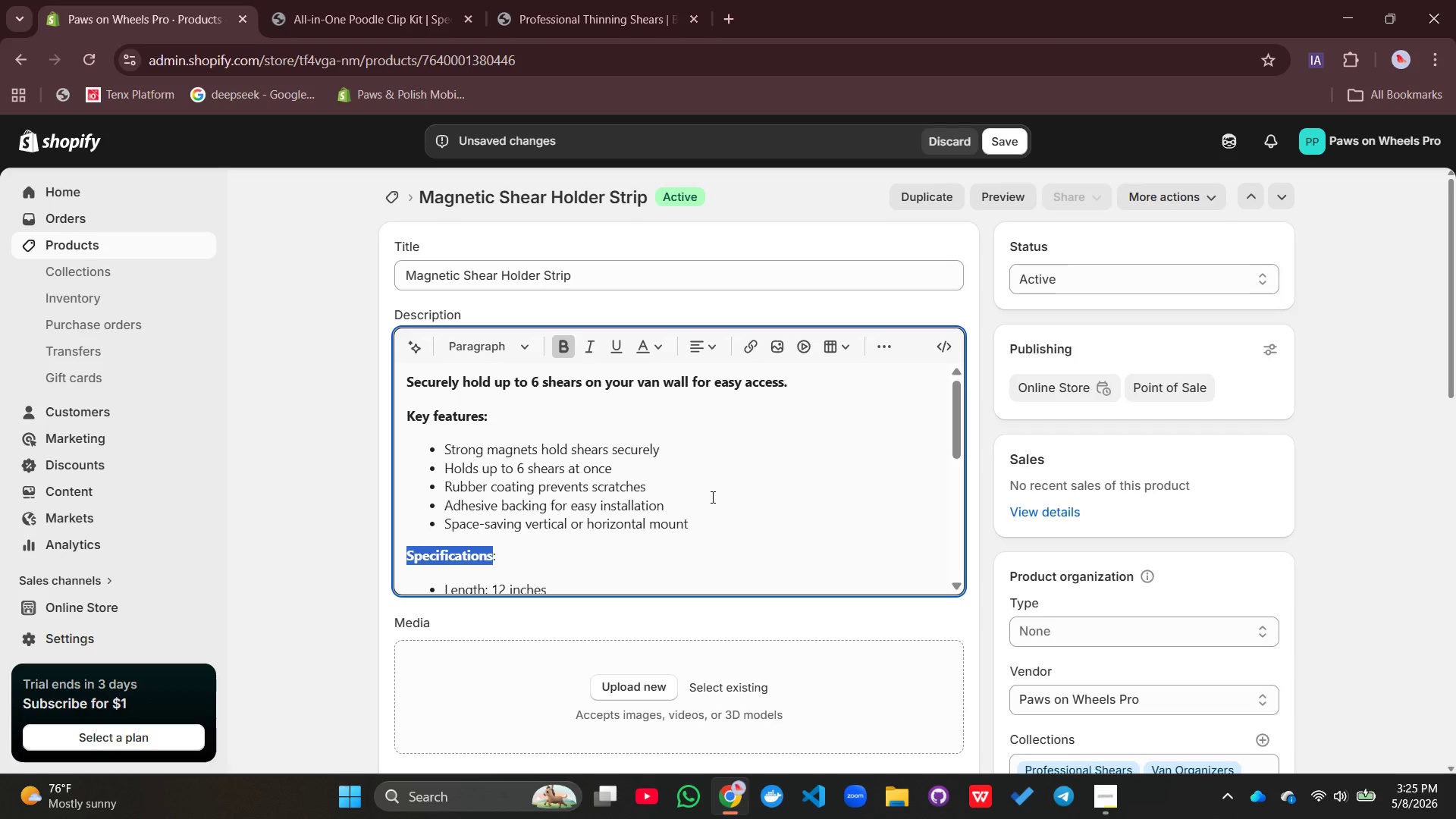 
scroll: coordinate [677, 551], scroll_direction: down, amount: 5.0
 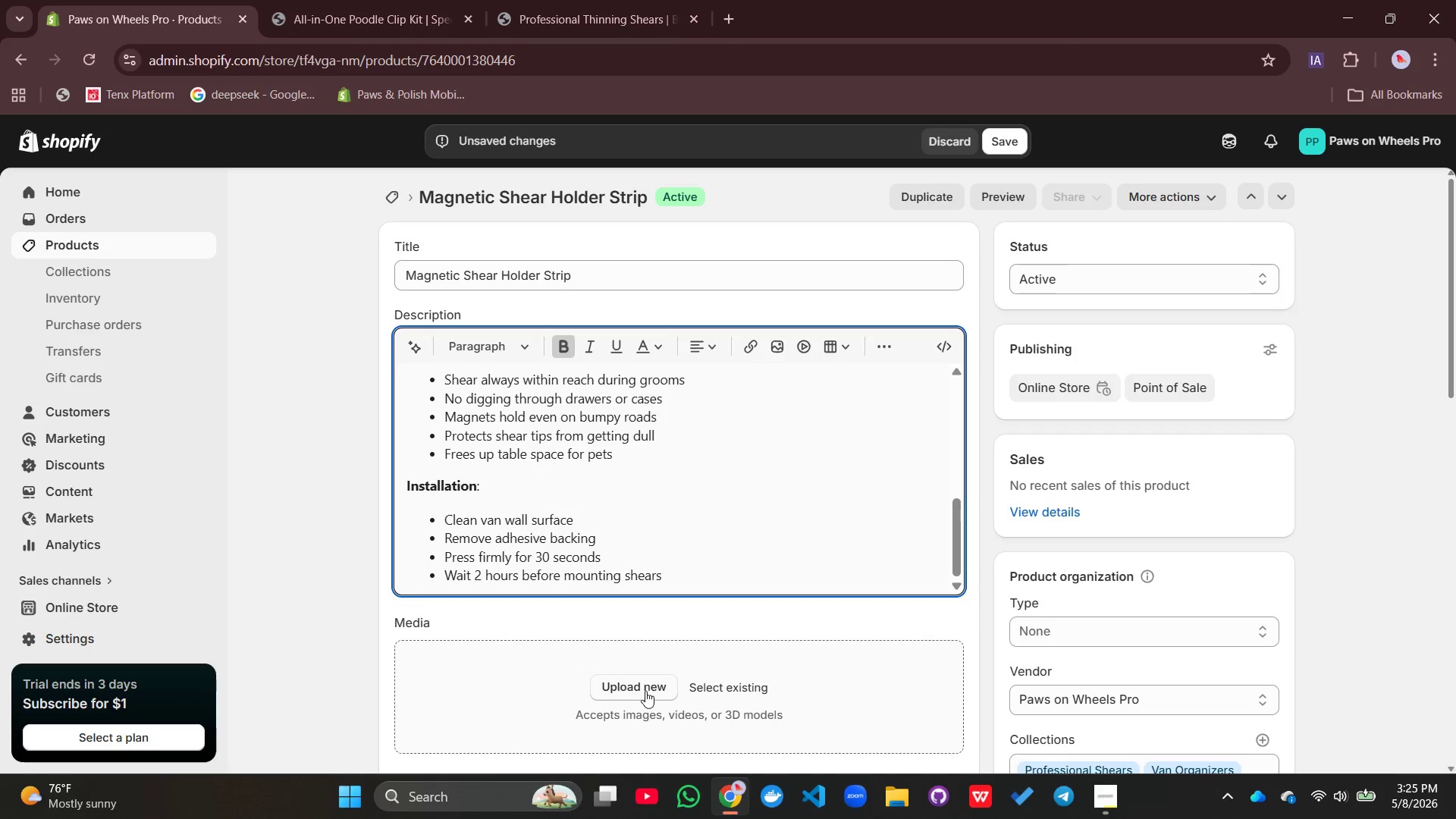 
left_click([645, 692])
 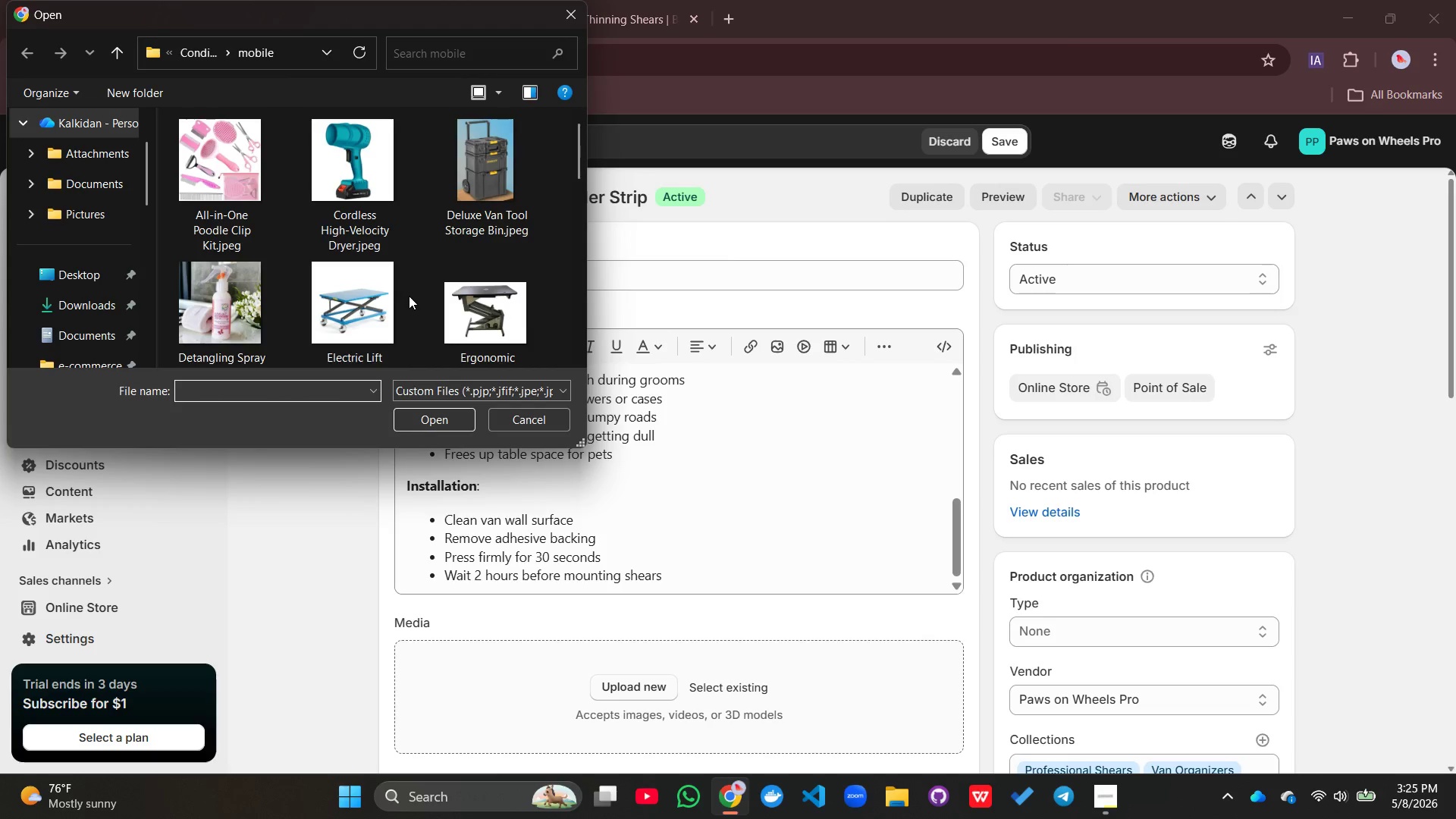 
scroll: coordinate [410, 296], scroll_direction: down, amount: 3.0
 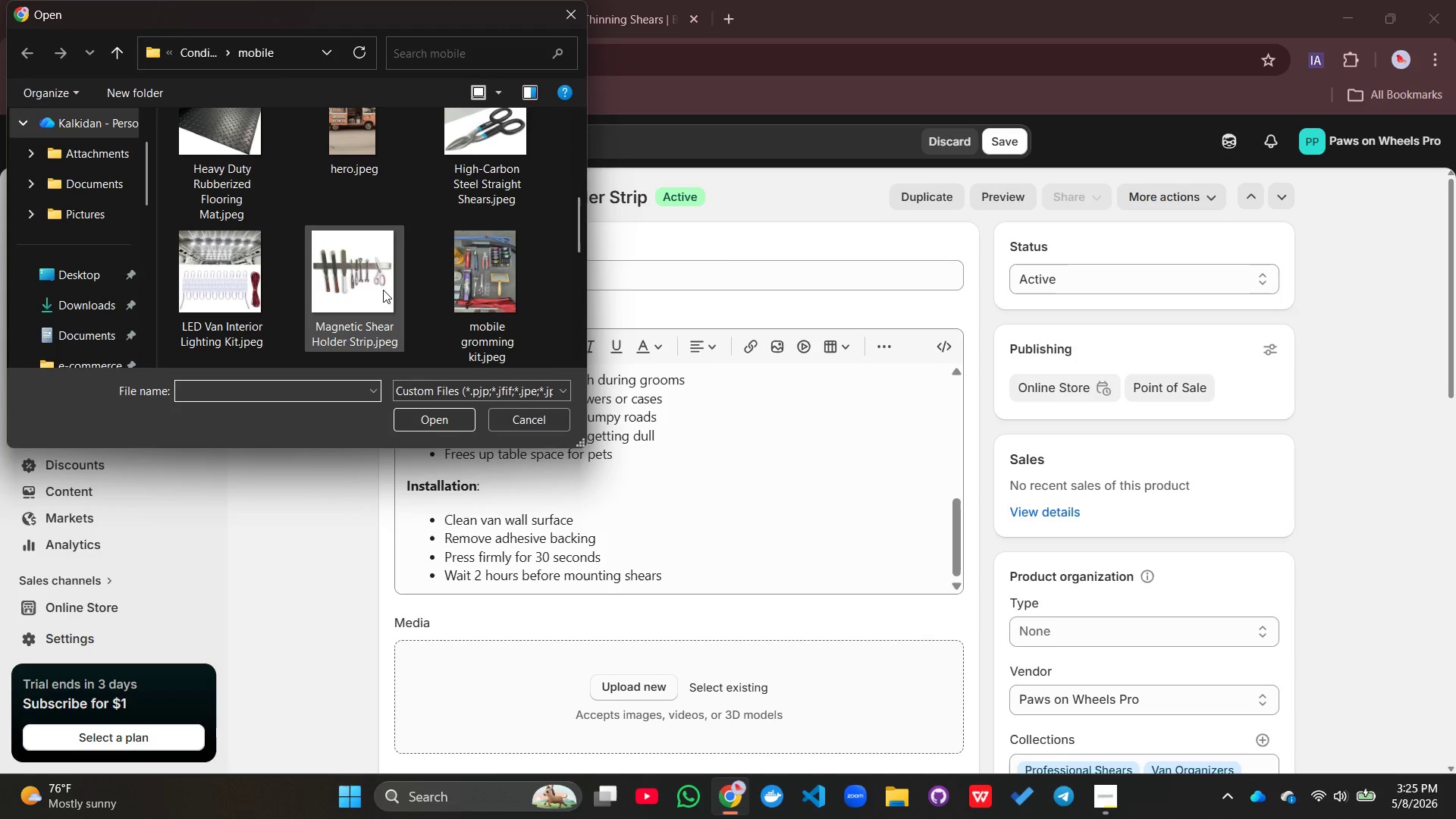 
left_click([383, 290])
 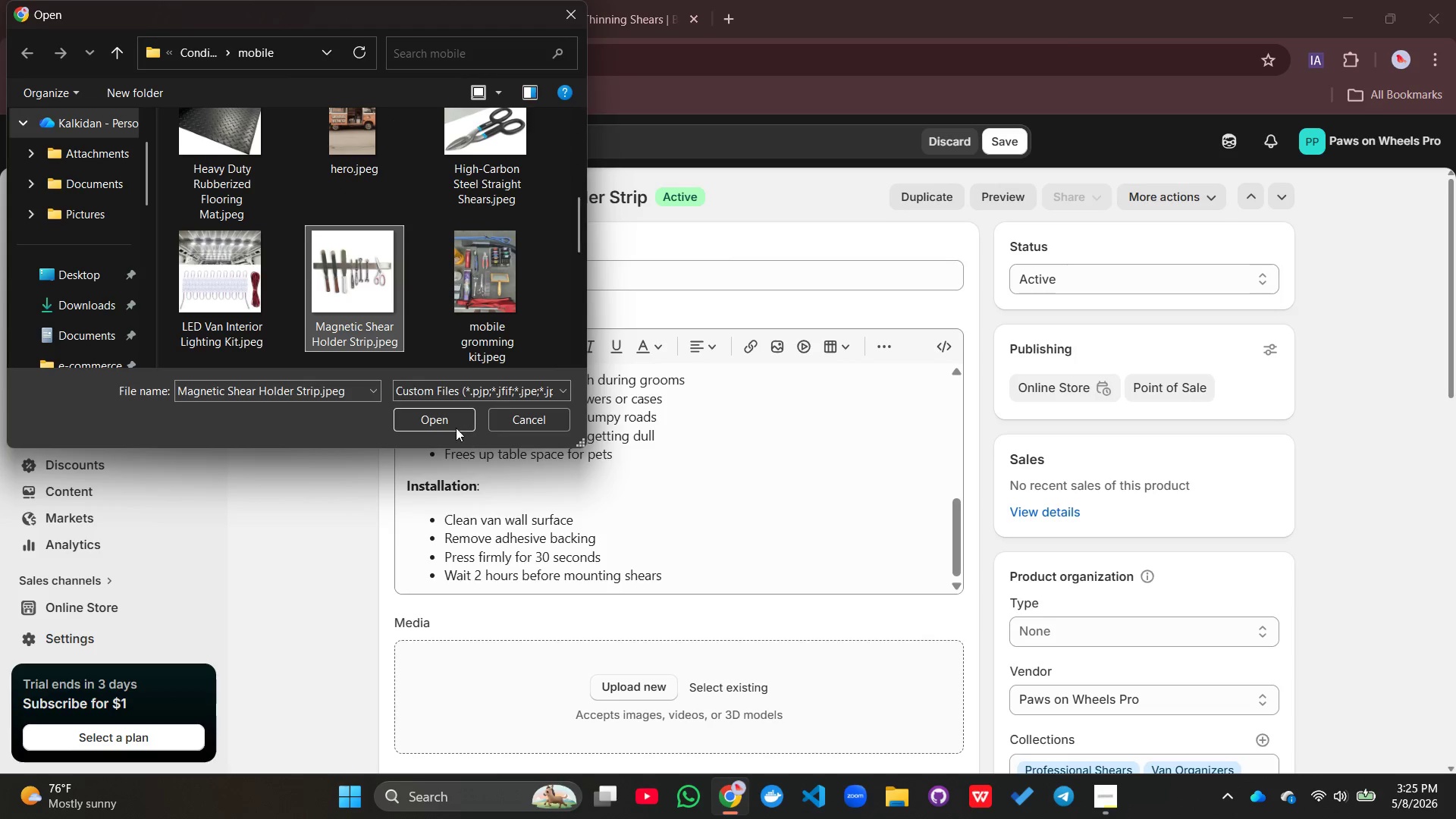 
left_click([453, 425])
 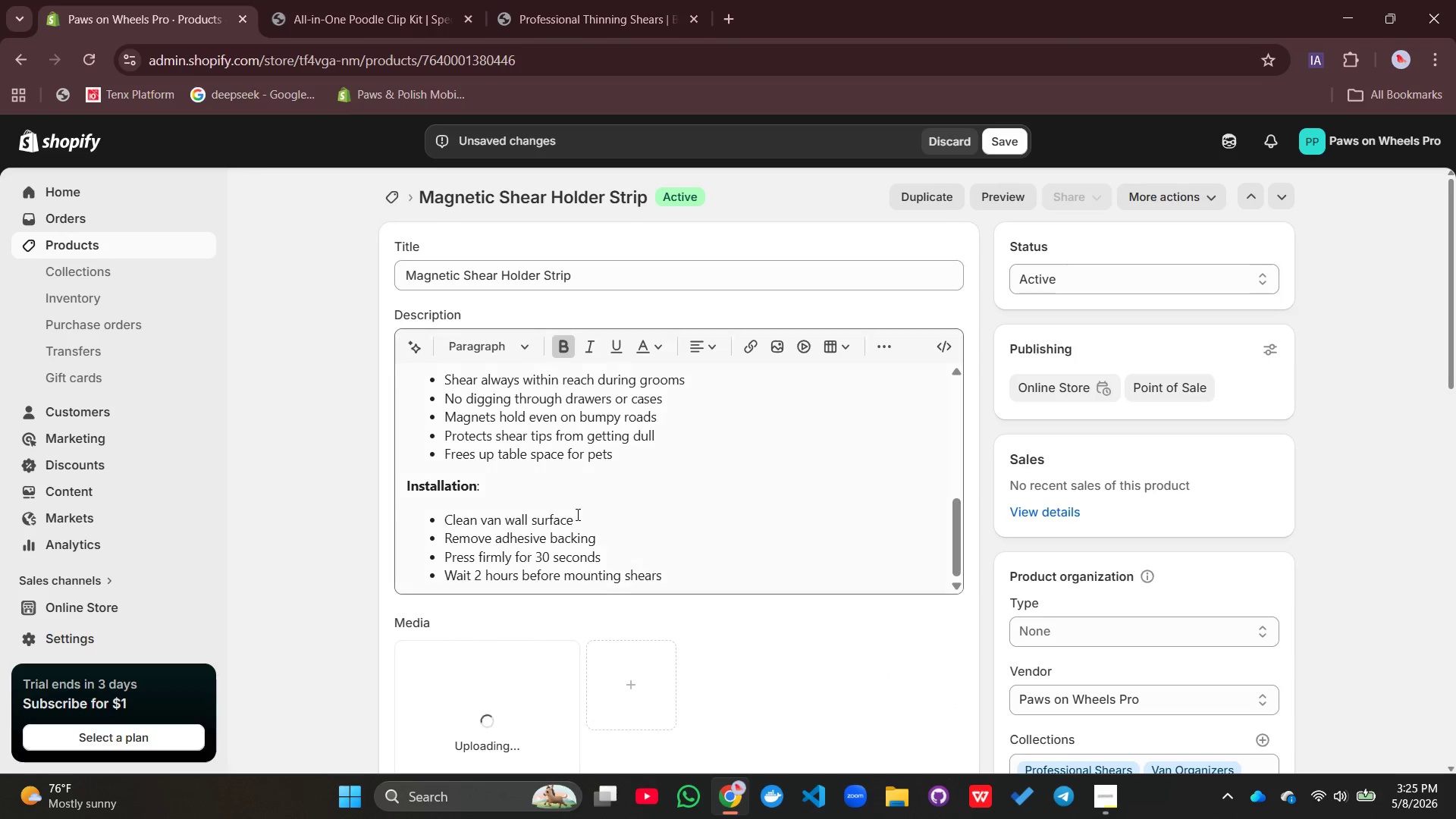 
scroll: coordinate [605, 521], scroll_direction: down, amount: 5.0
 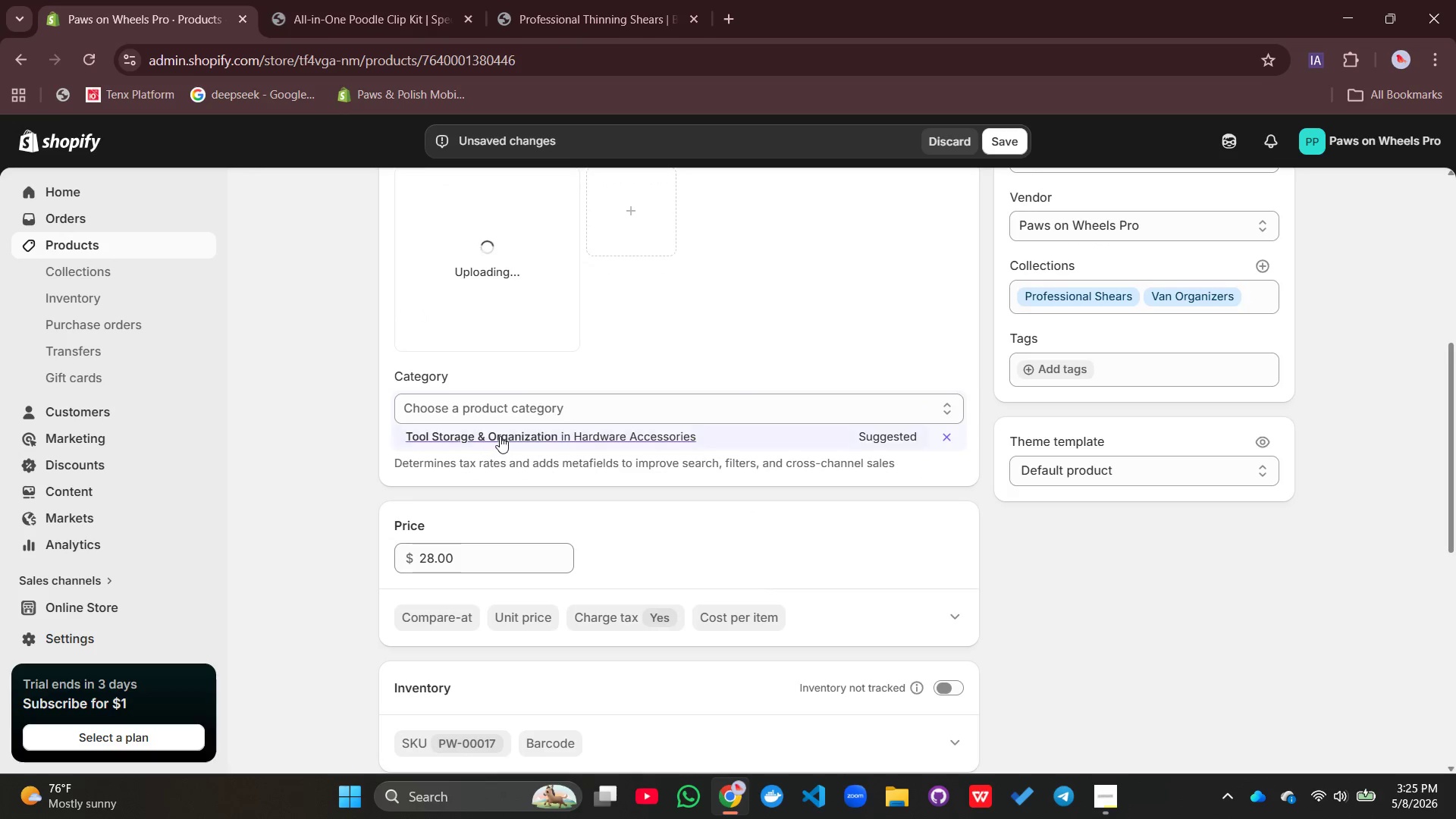 
left_click([500, 436])
 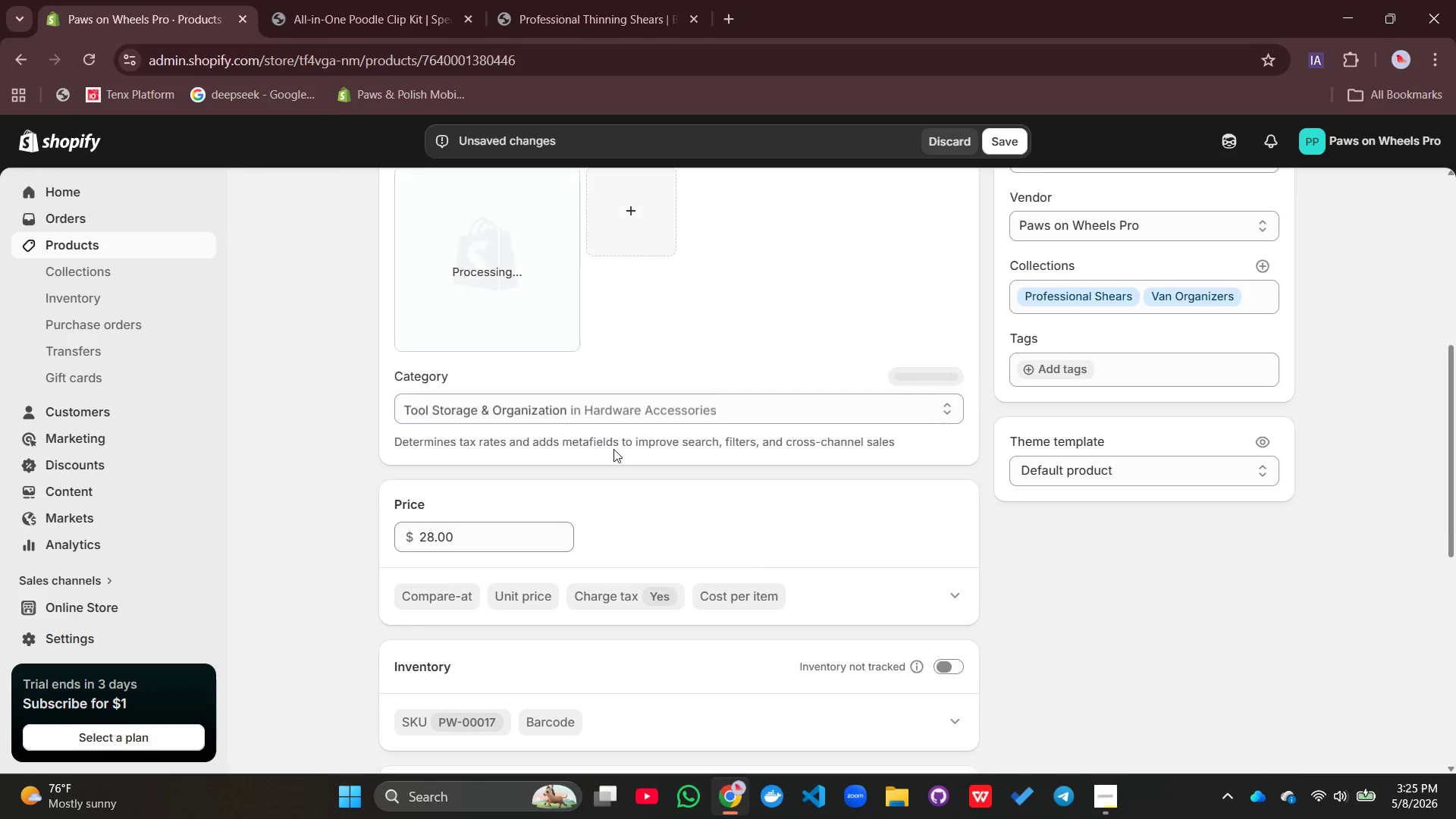 
scroll: coordinate [618, 458], scroll_direction: down, amount: 2.0
 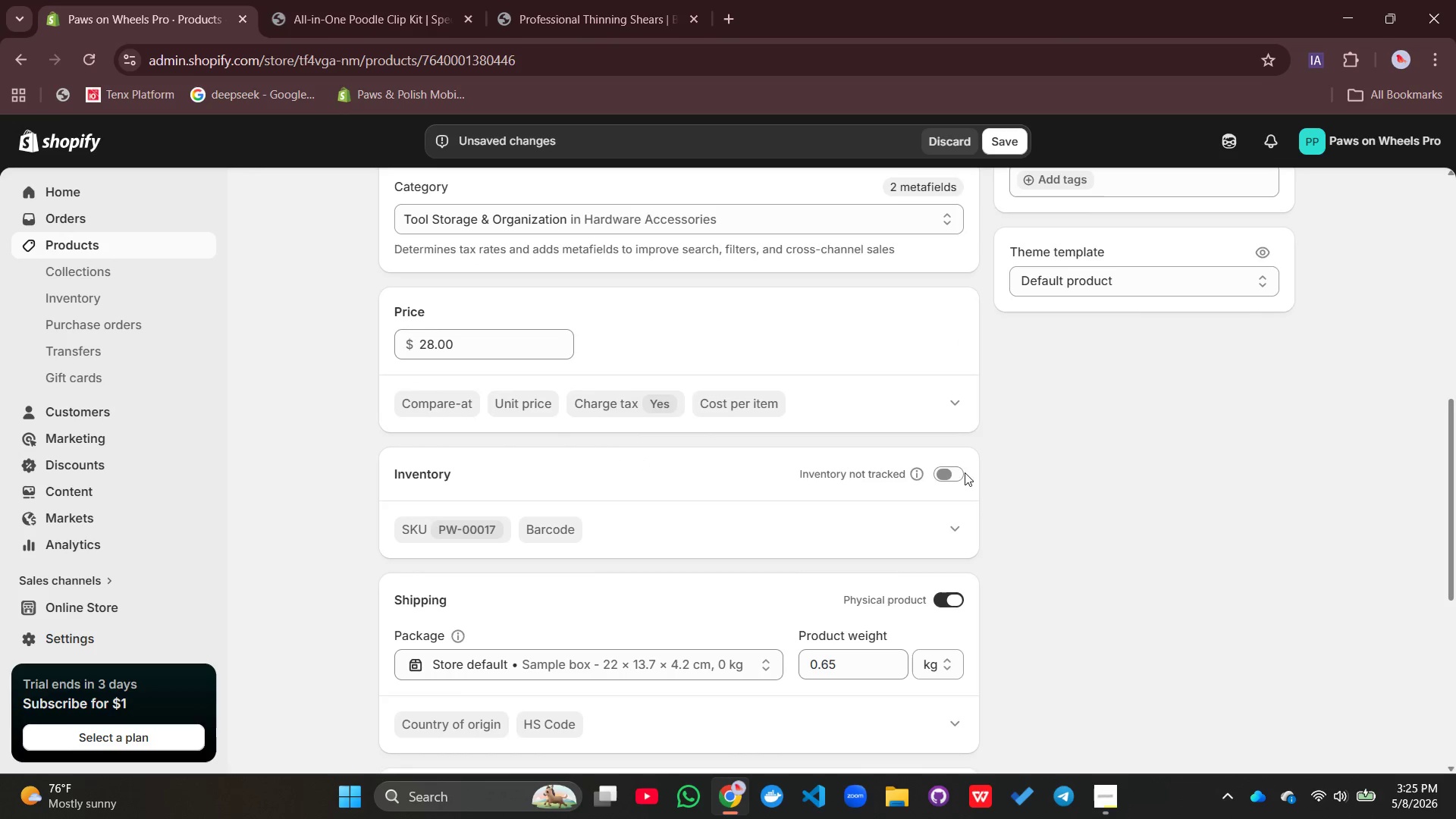 
left_click([959, 472])
 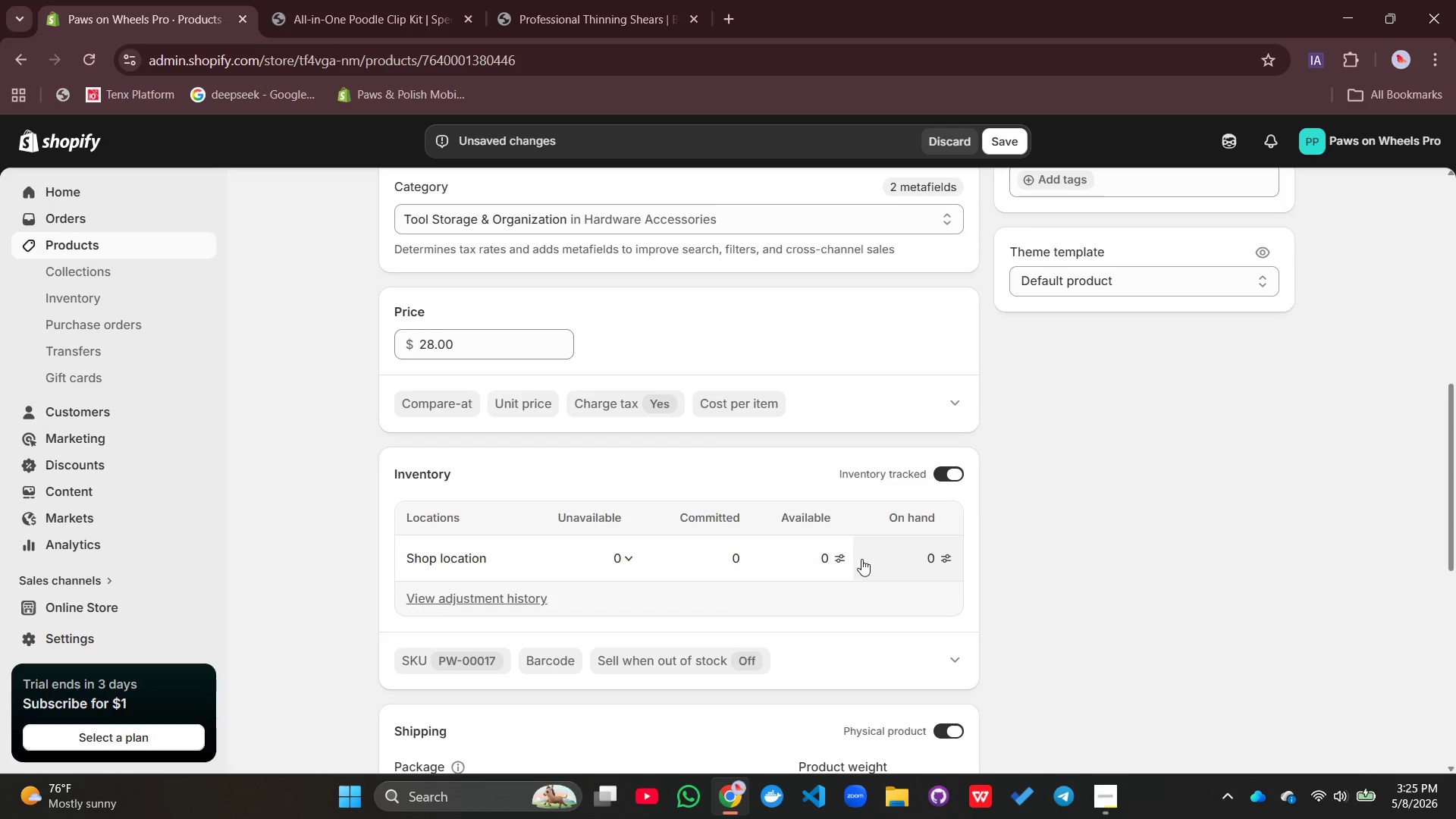 
left_click([825, 555])
 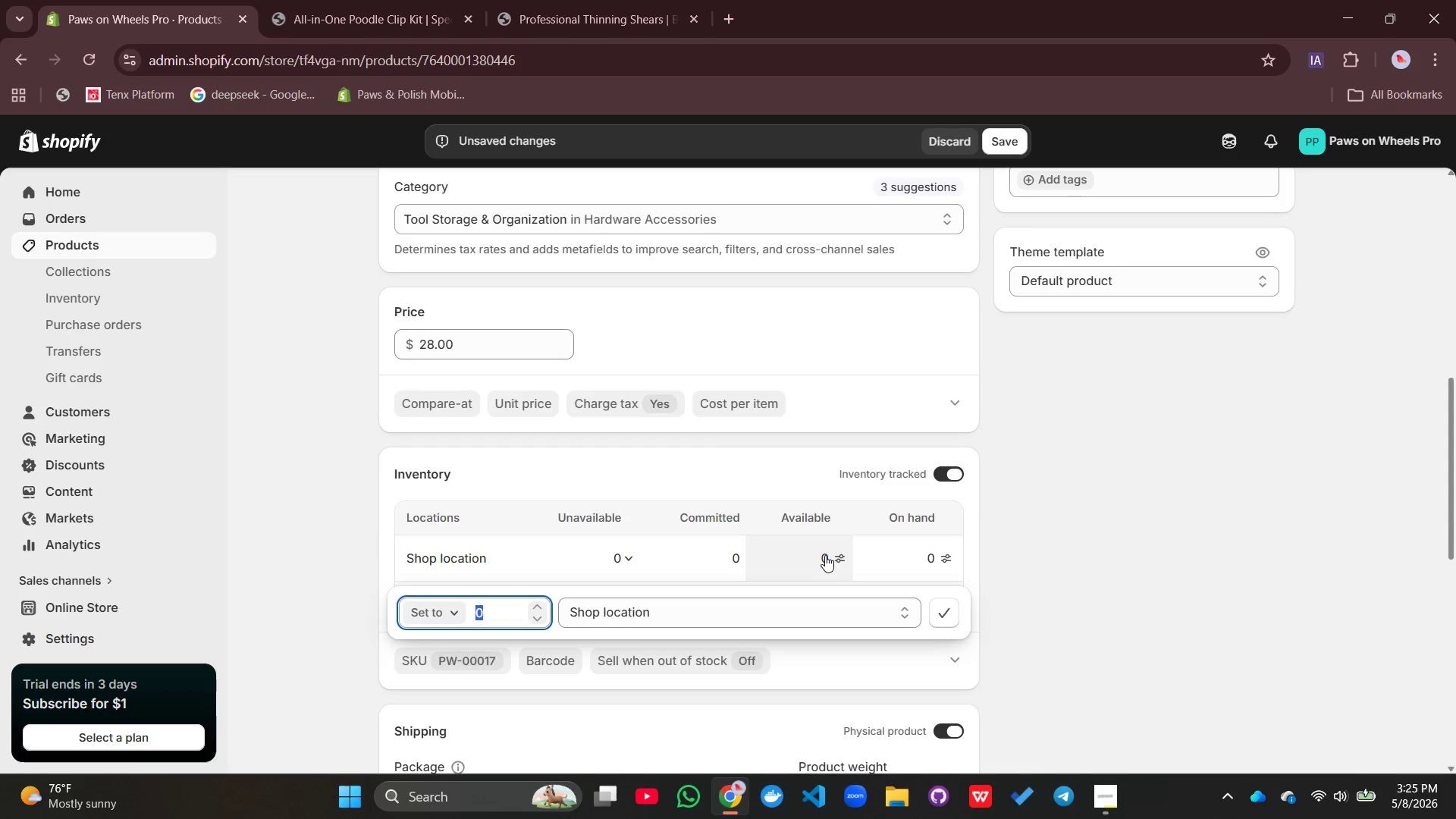 
type(1`00)
 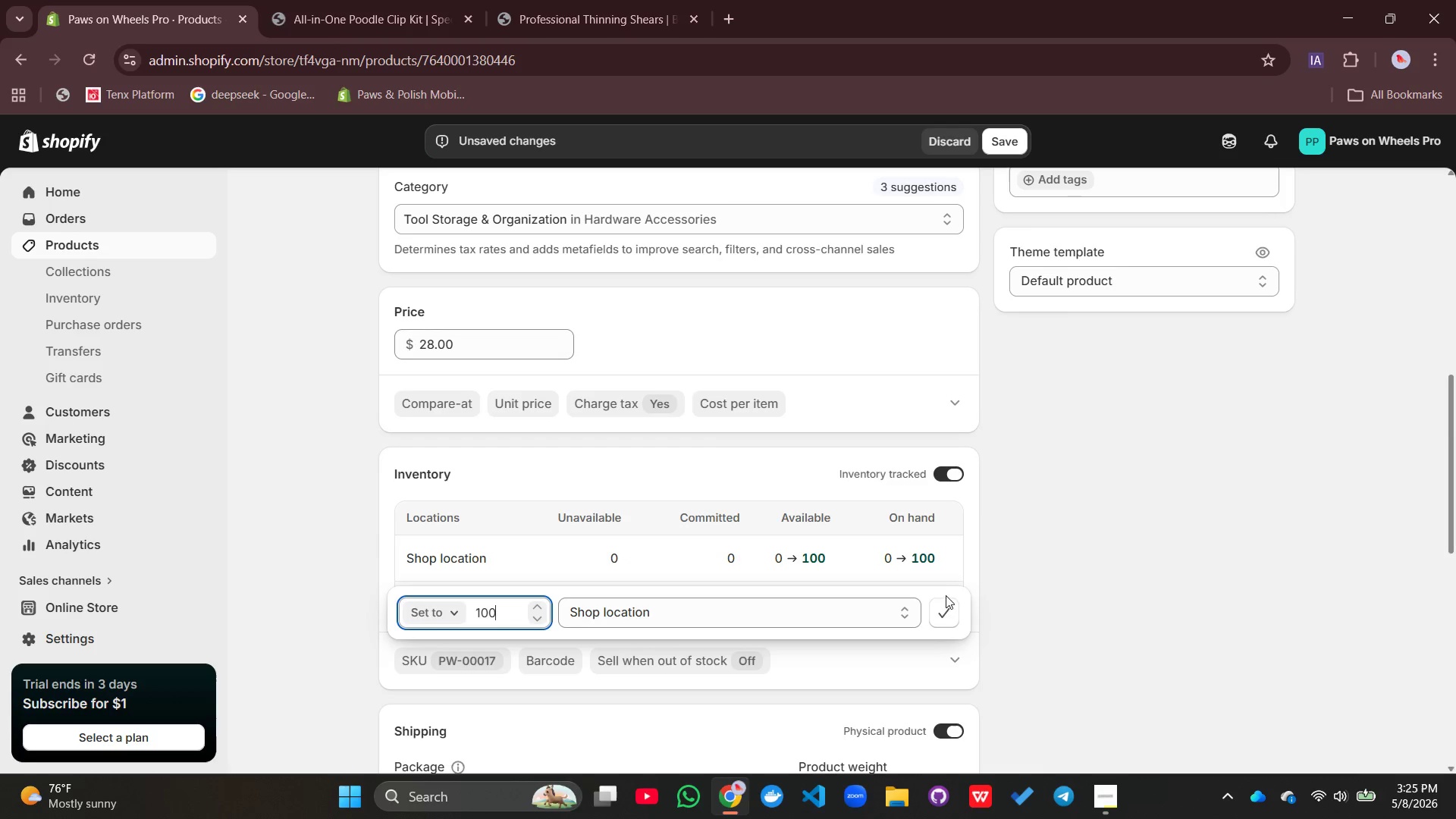 
left_click([937, 606])
 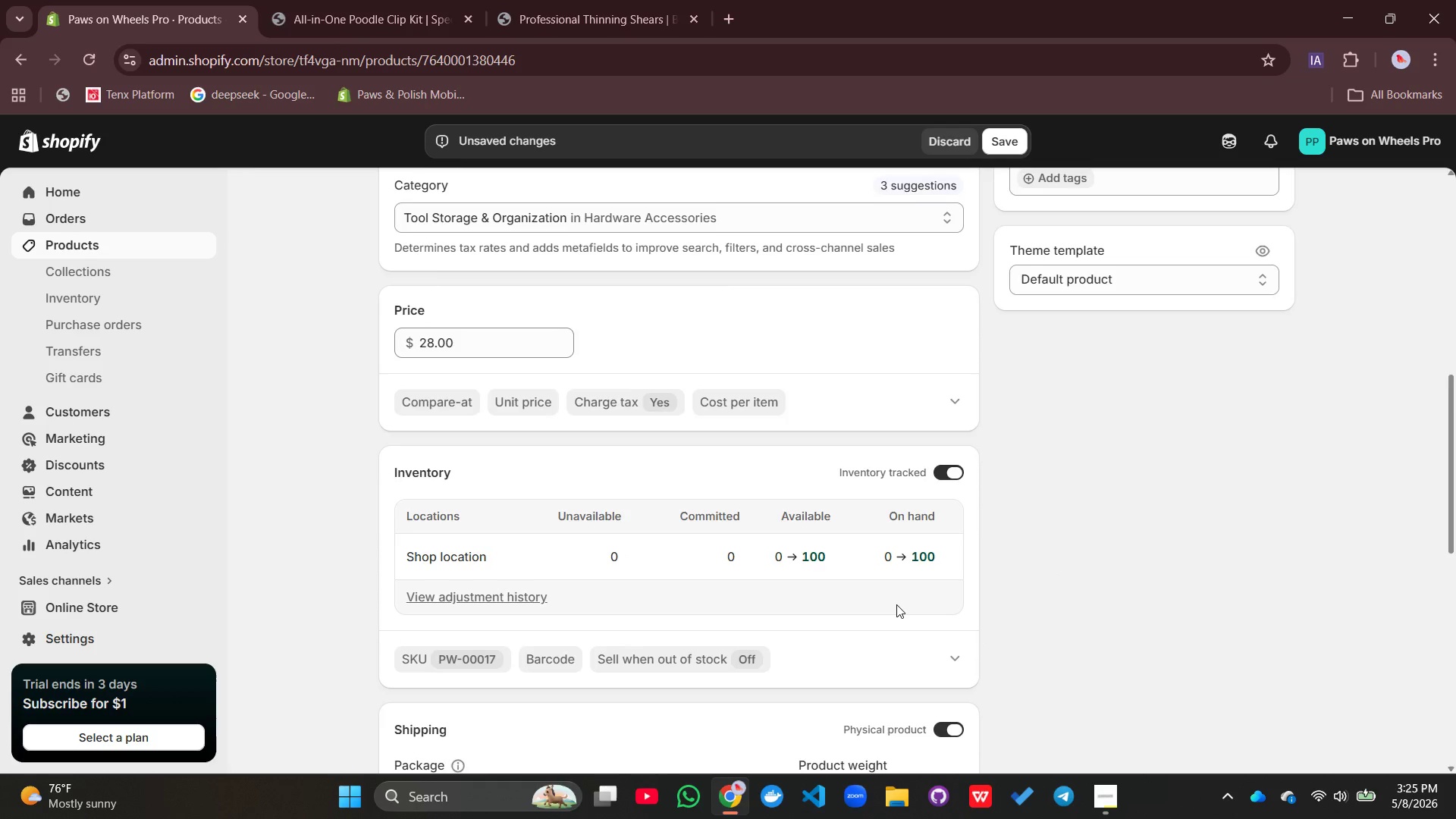 
scroll: coordinate [896, 604], scroll_direction: down, amount: 10.0
 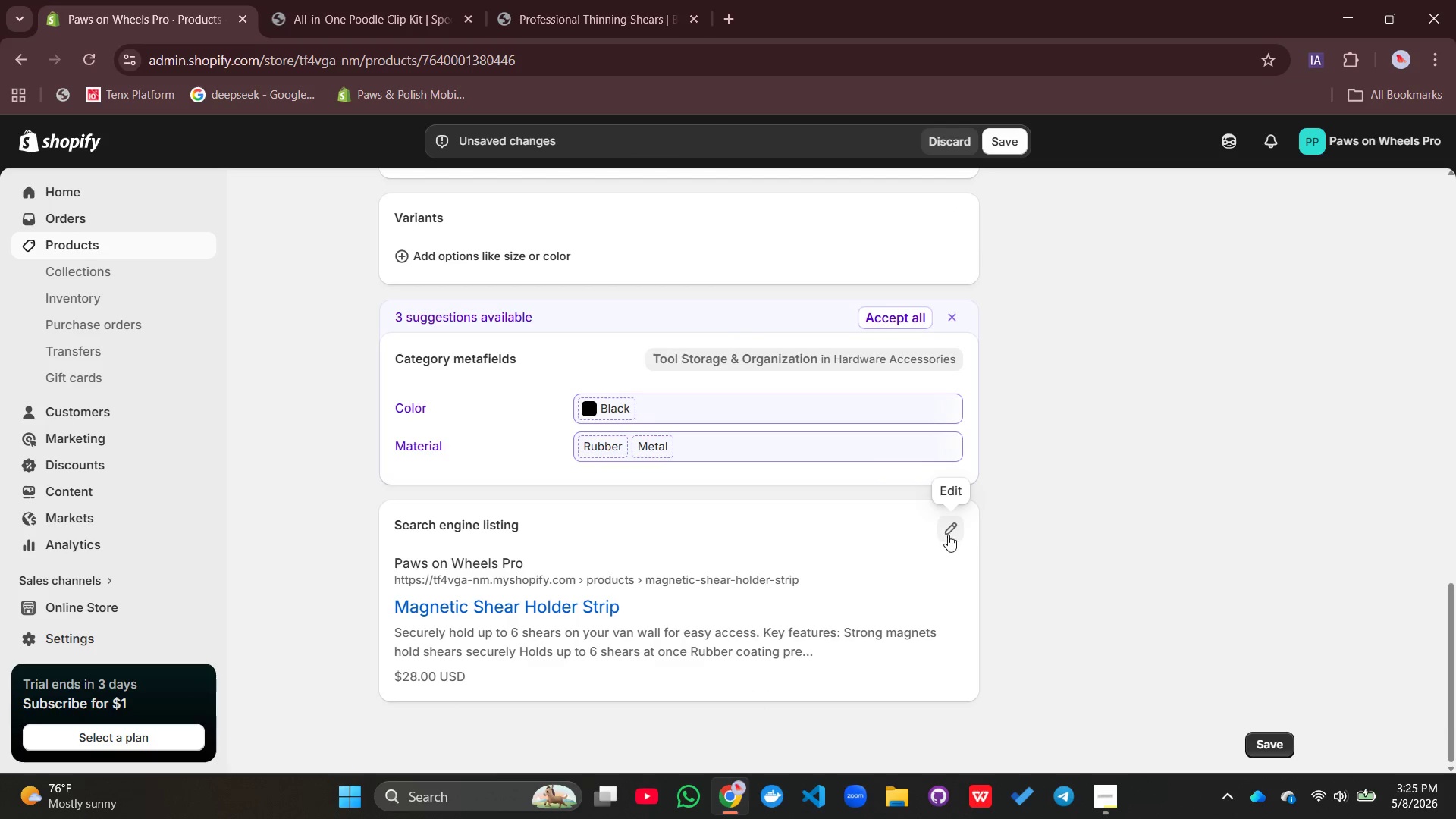 
left_click([948, 535])
 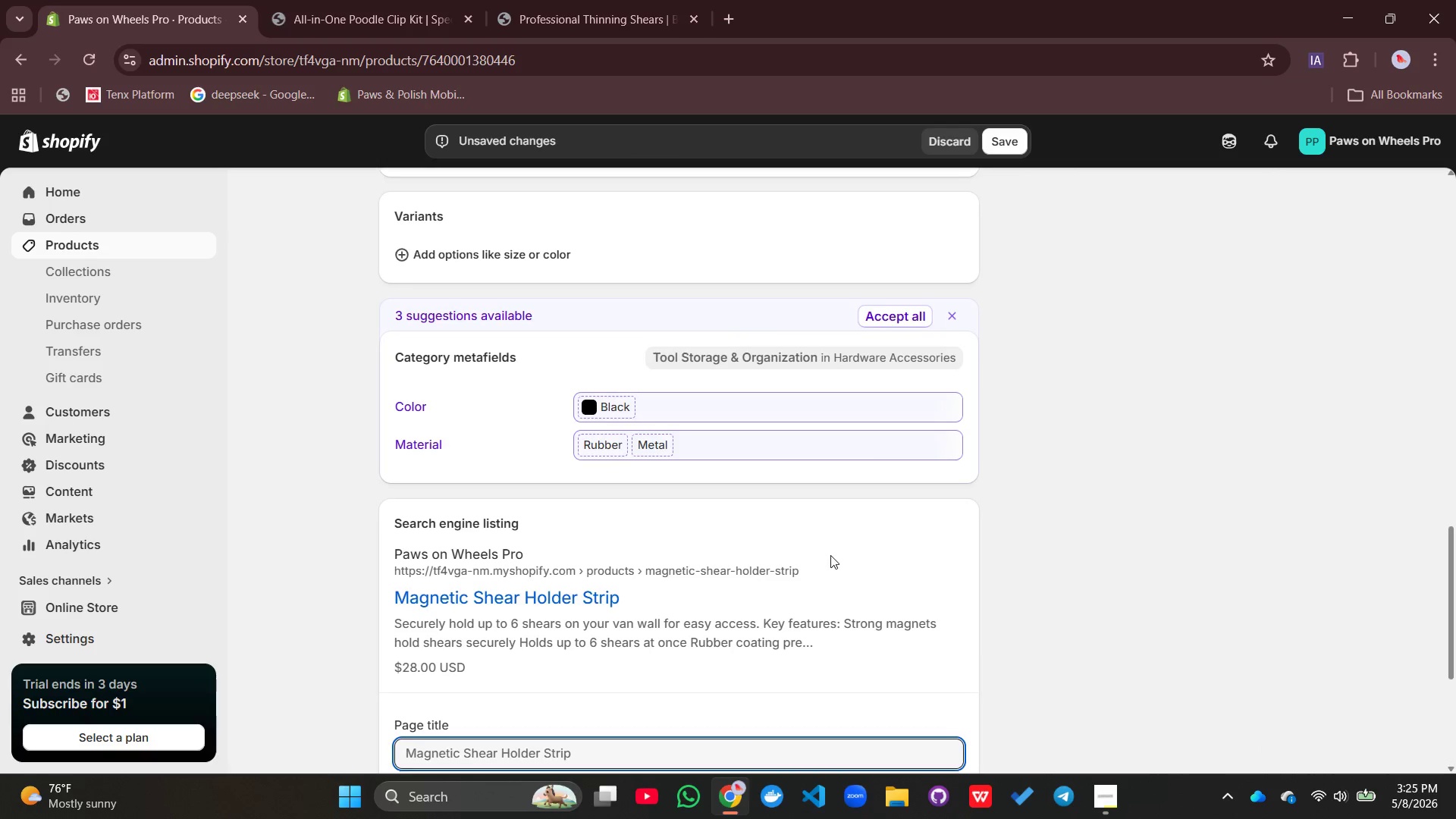 
scroll: coordinate [830, 555], scroll_direction: down, amount: 4.0
 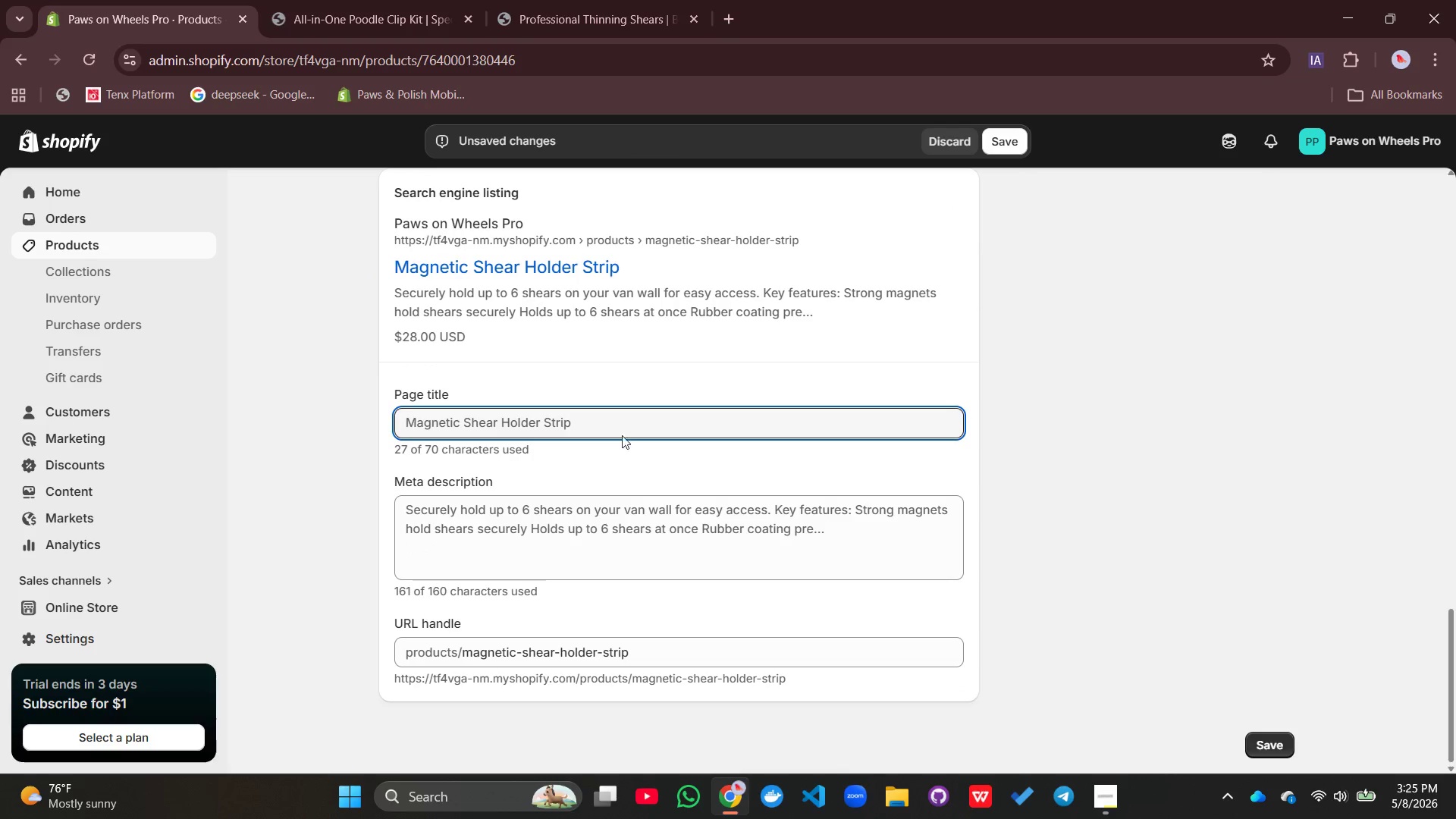 
left_click([621, 430])
 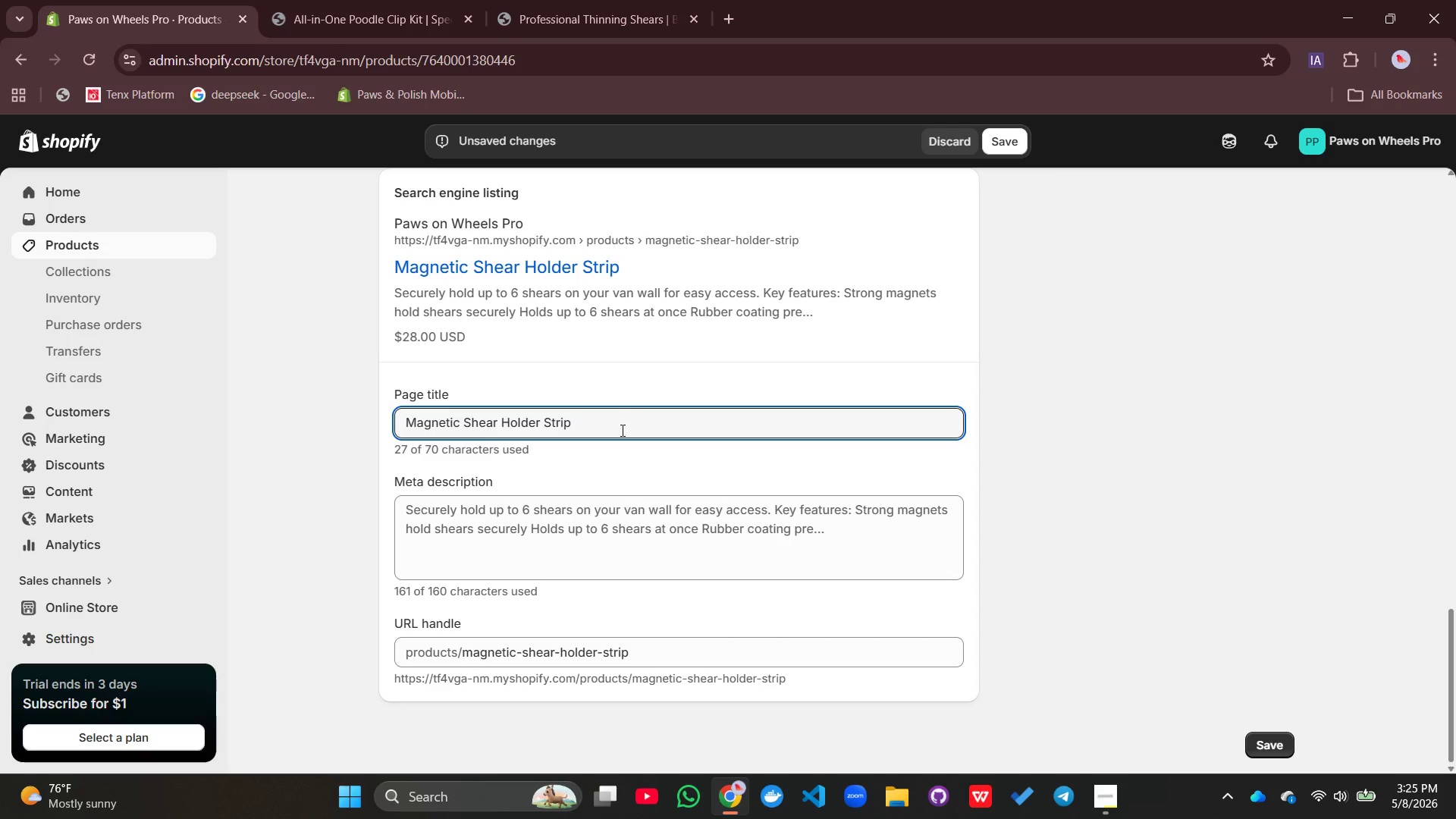 
type( | holds)
key(Backspace)
key(Backspace)
key(Backspace)
key(Backspace)
key(Backspace)
type(Holds 6 shears on Mobile F)
key(Backspace)
type(Grooming Van Wall)
 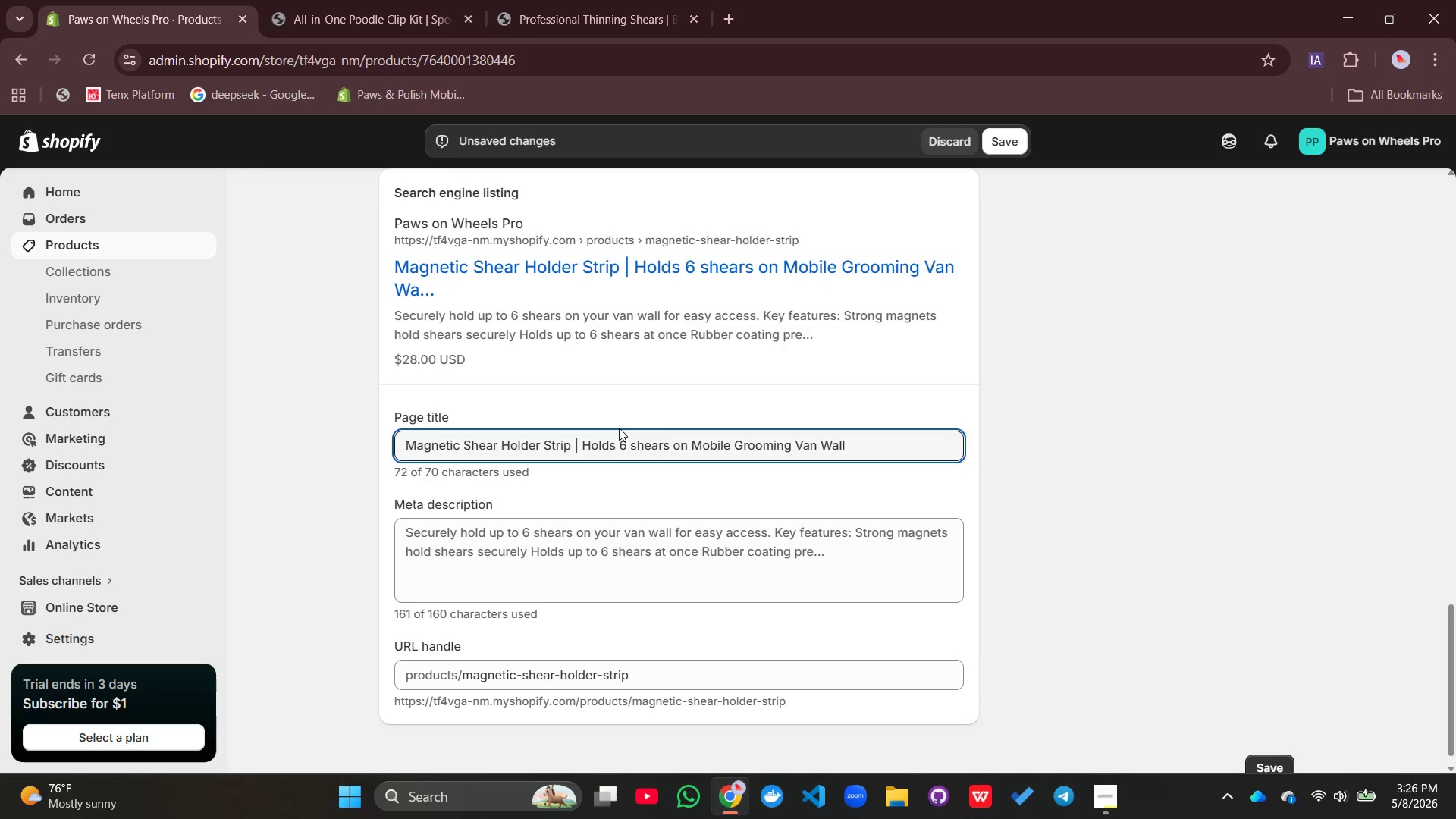 
left_click([638, 441])
 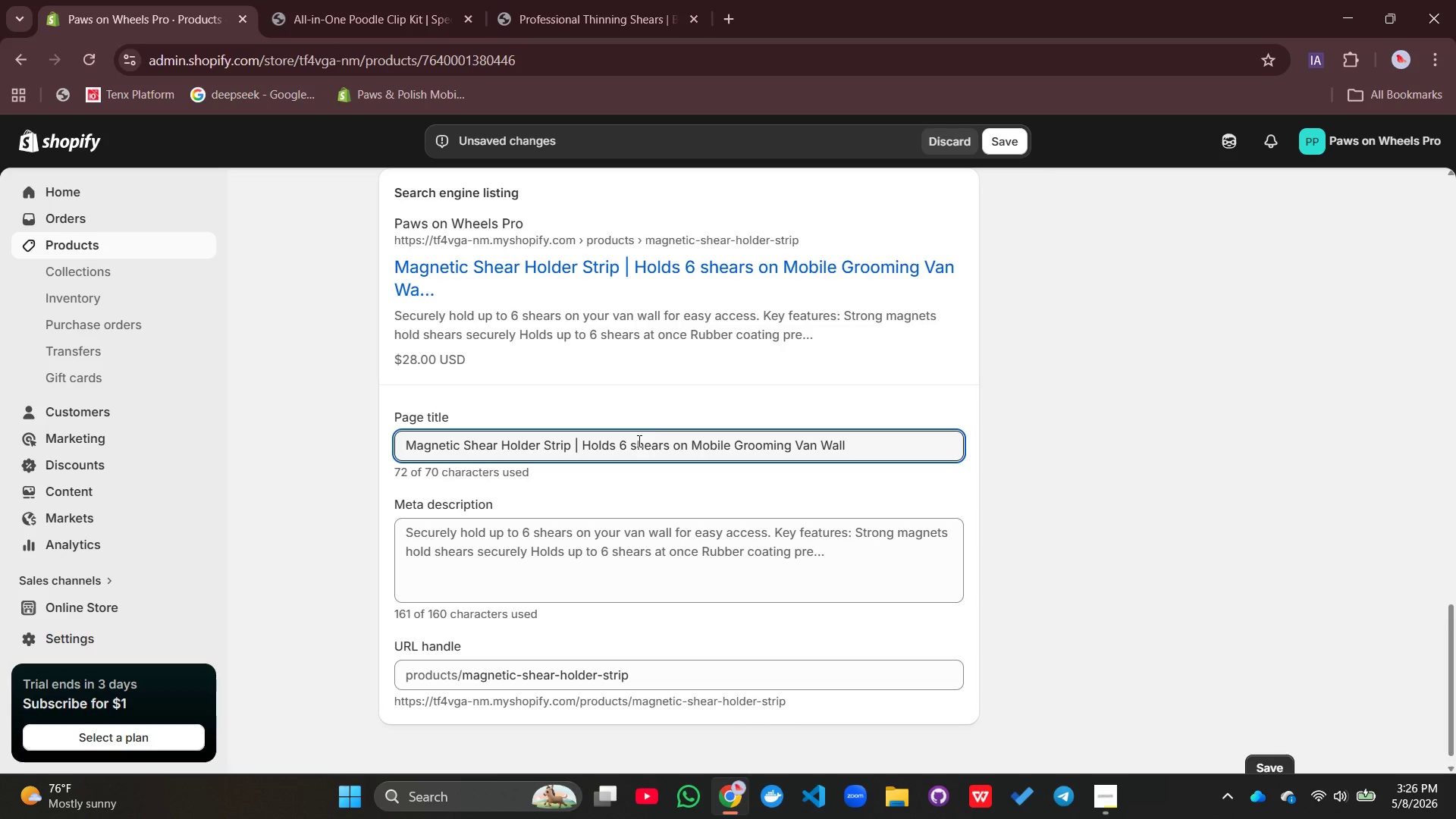 
key(Backspace)
 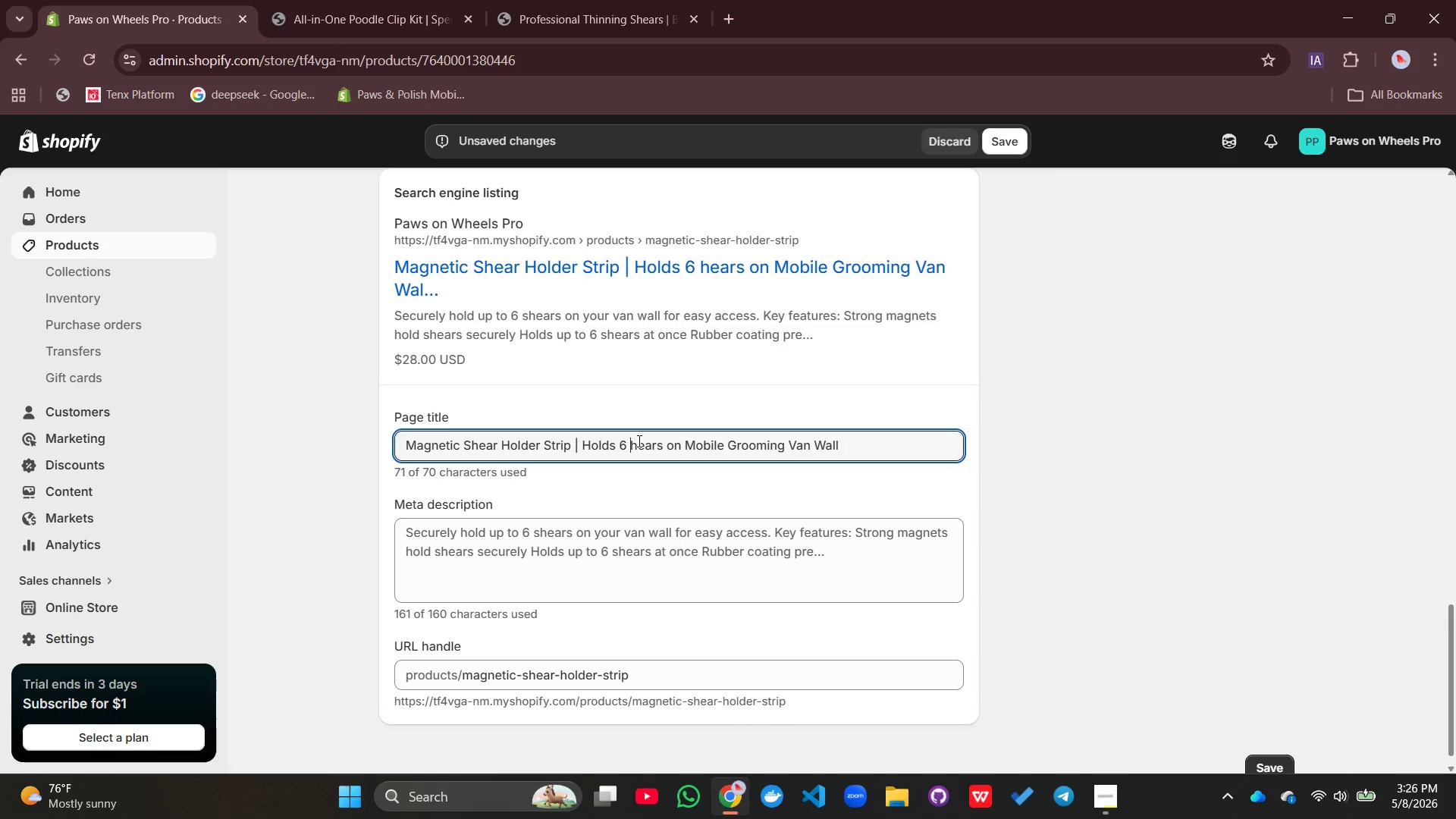 
key(Shift+ShiftLeft)
 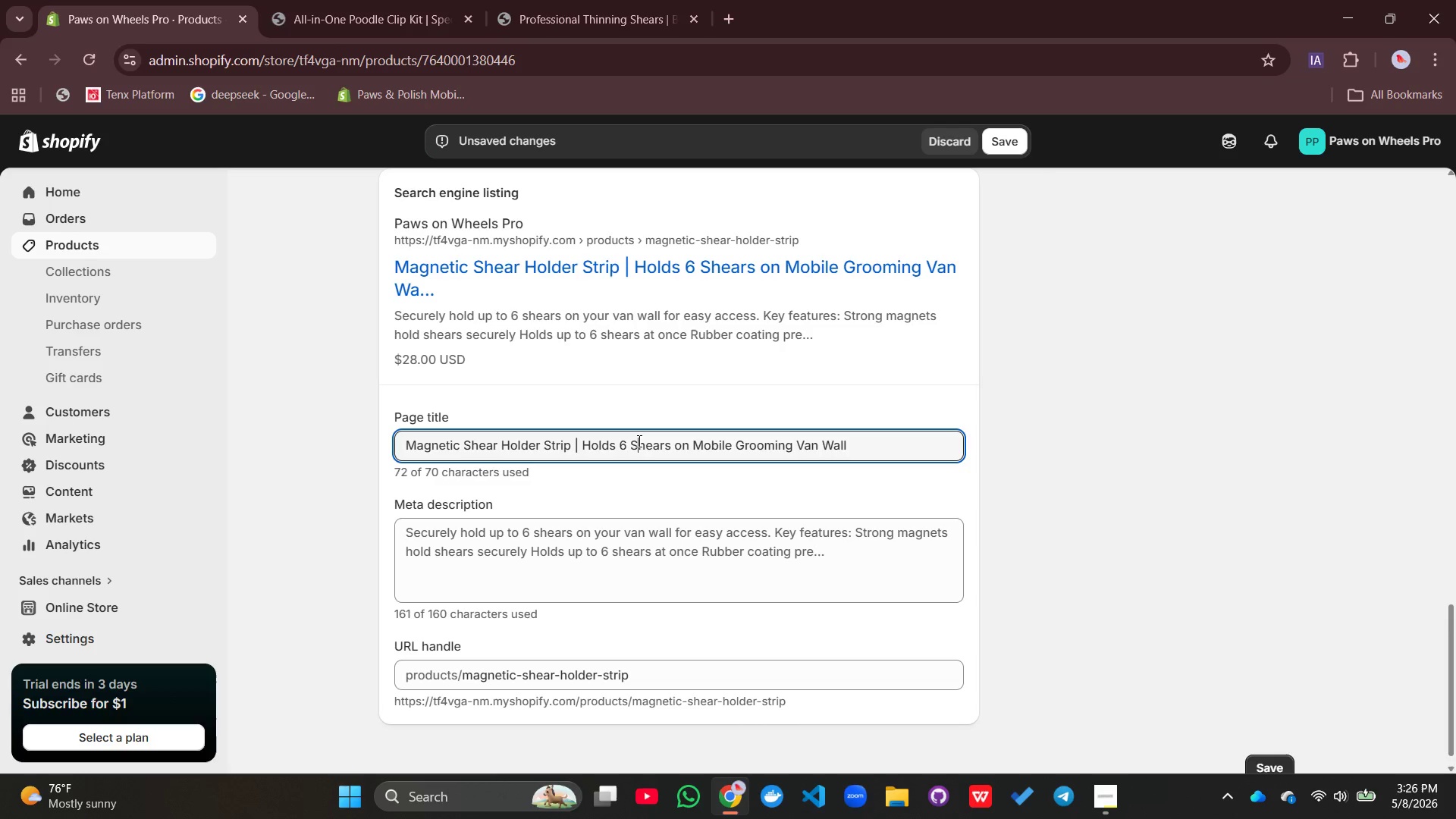 
key(Shift+S)
 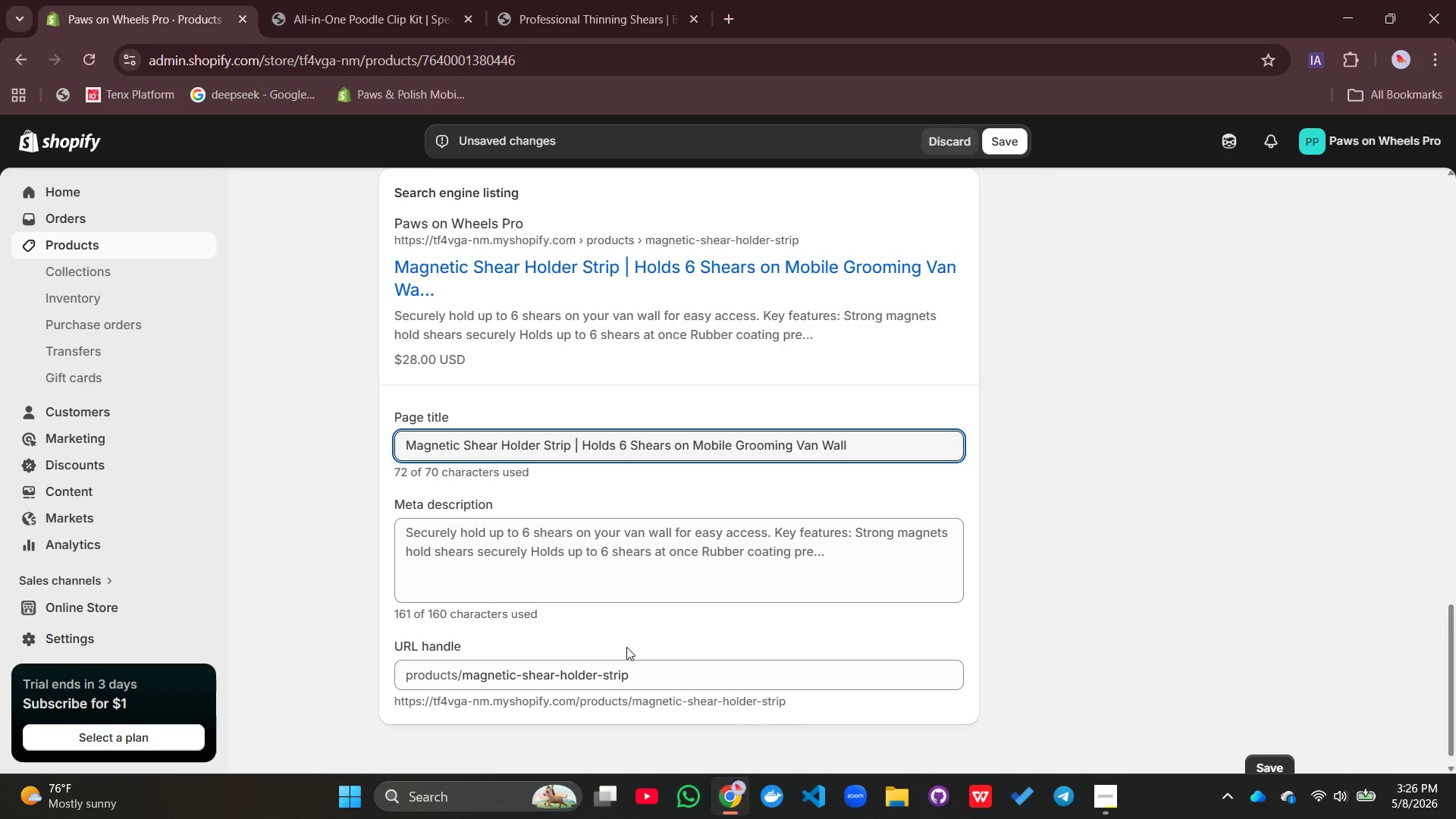 
left_click([619, 655])
 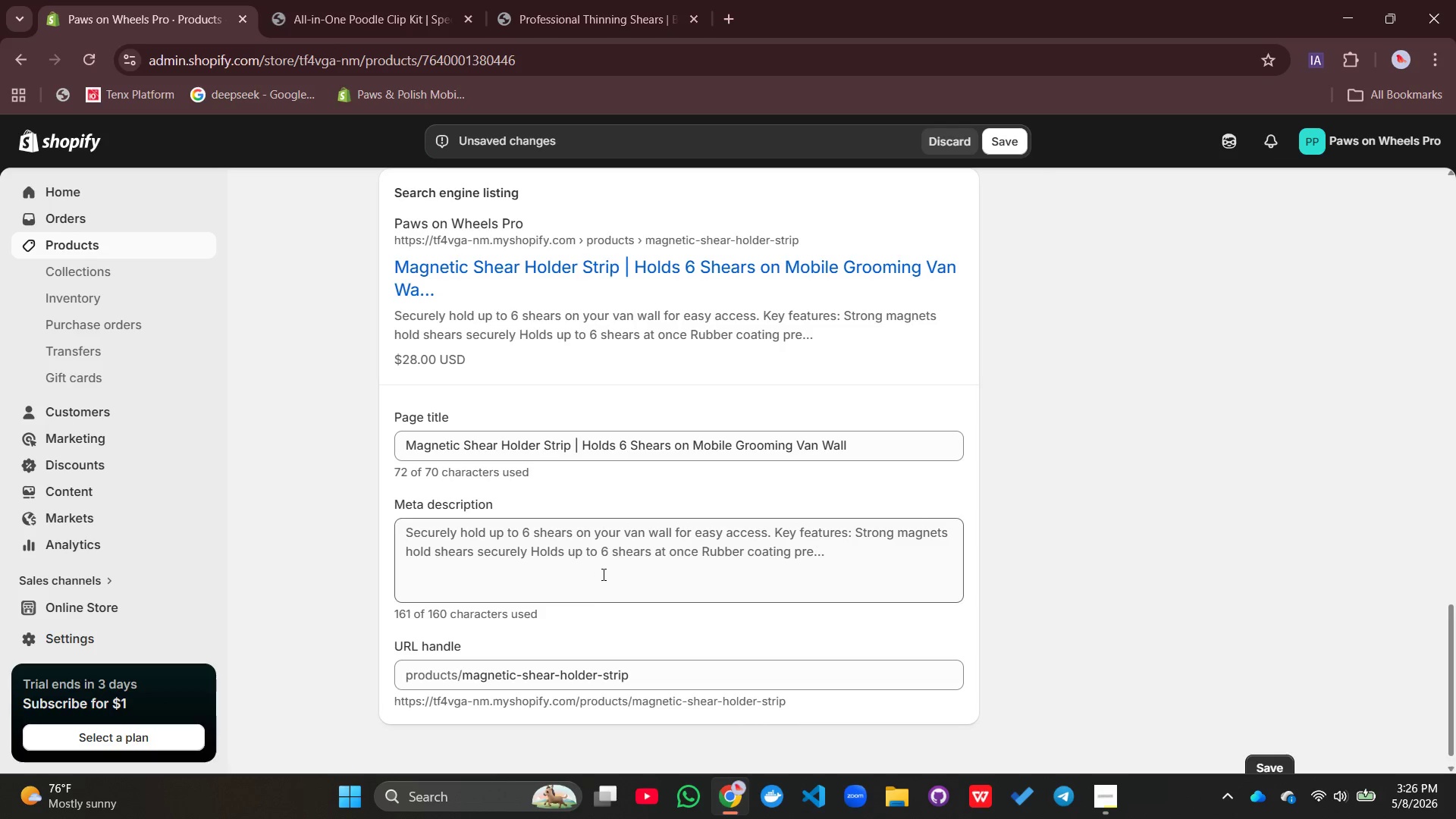 
left_click([617, 559])
 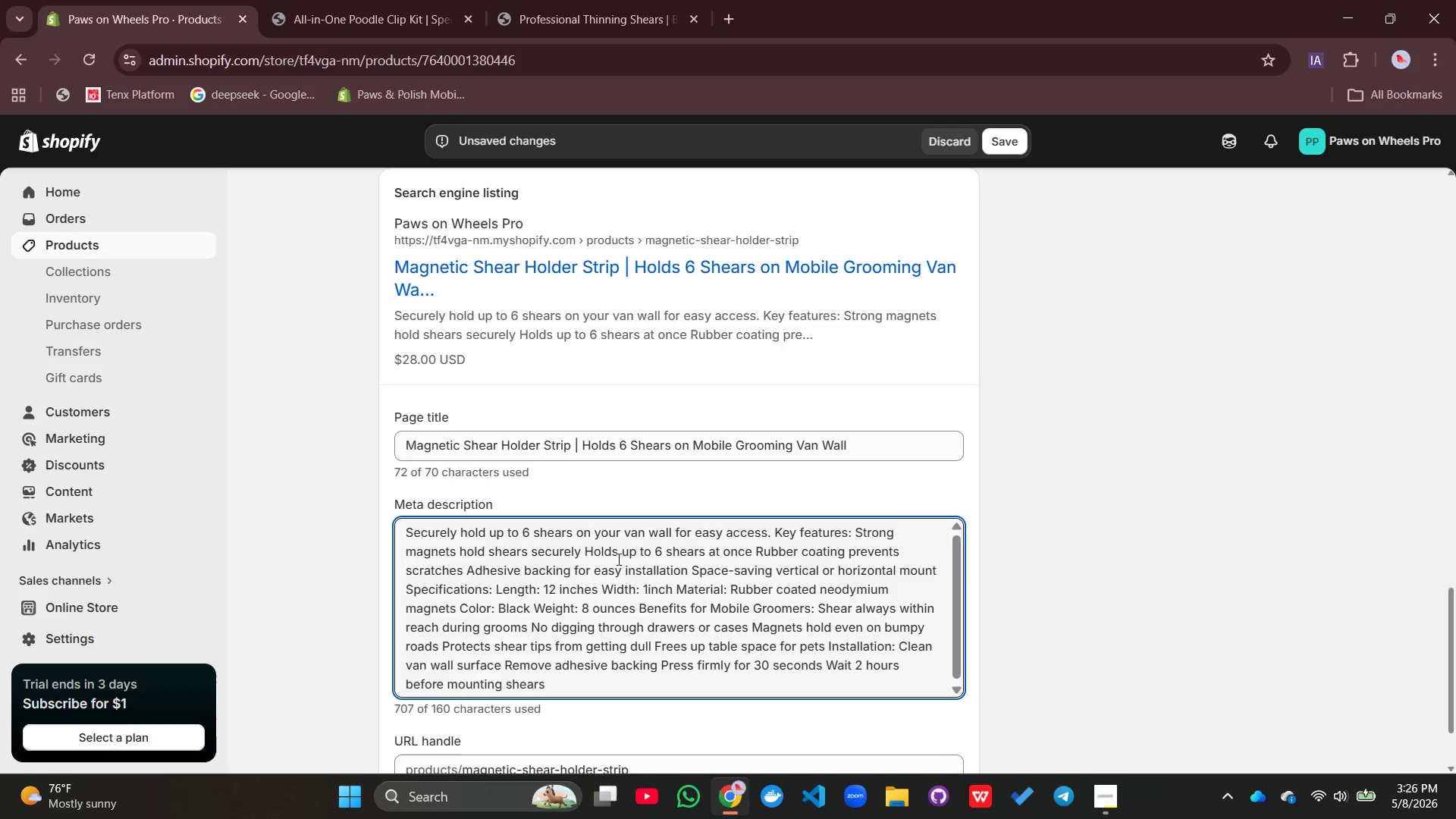 
key(Shift+A)
 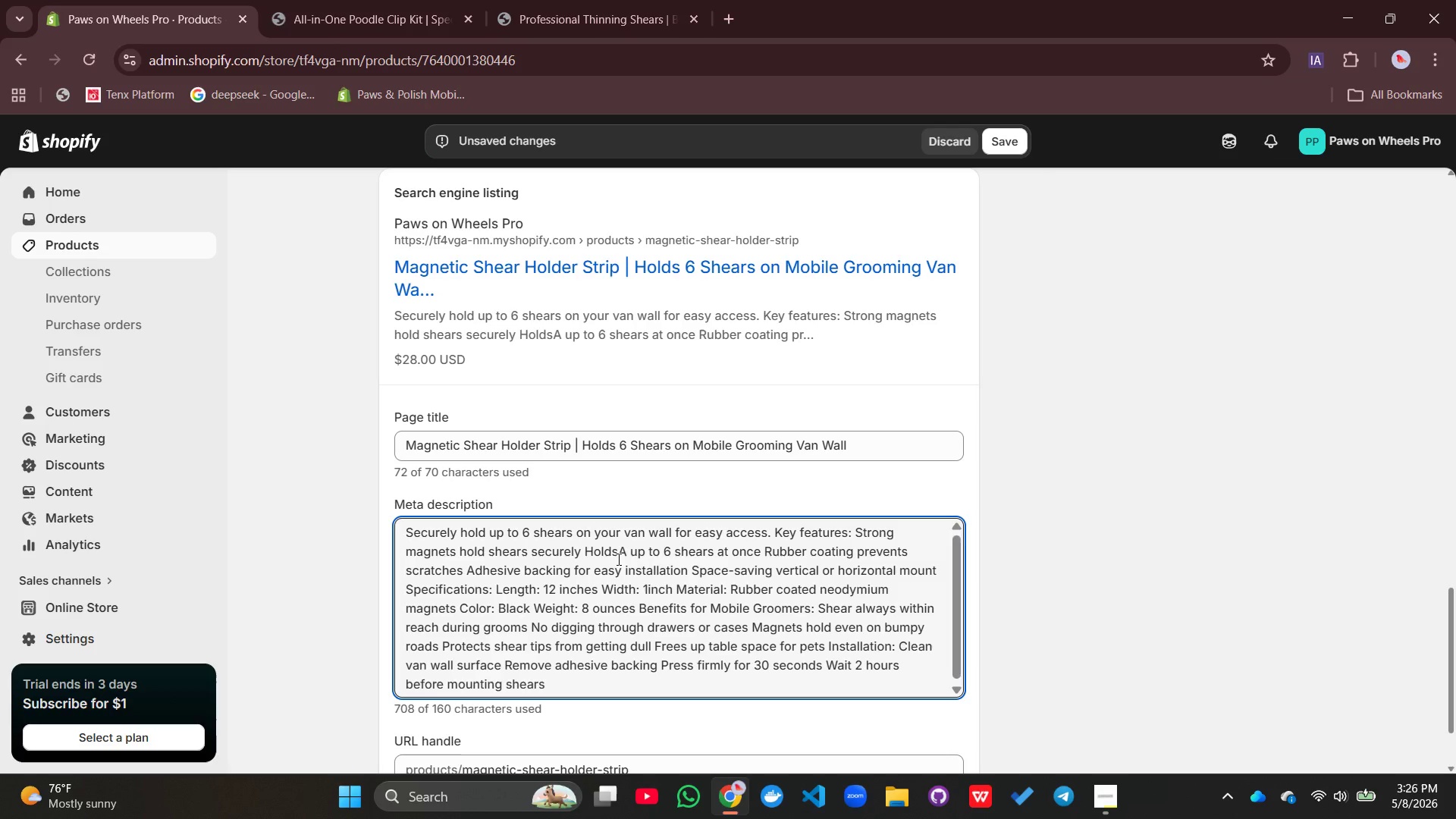 
key(Control+A)
 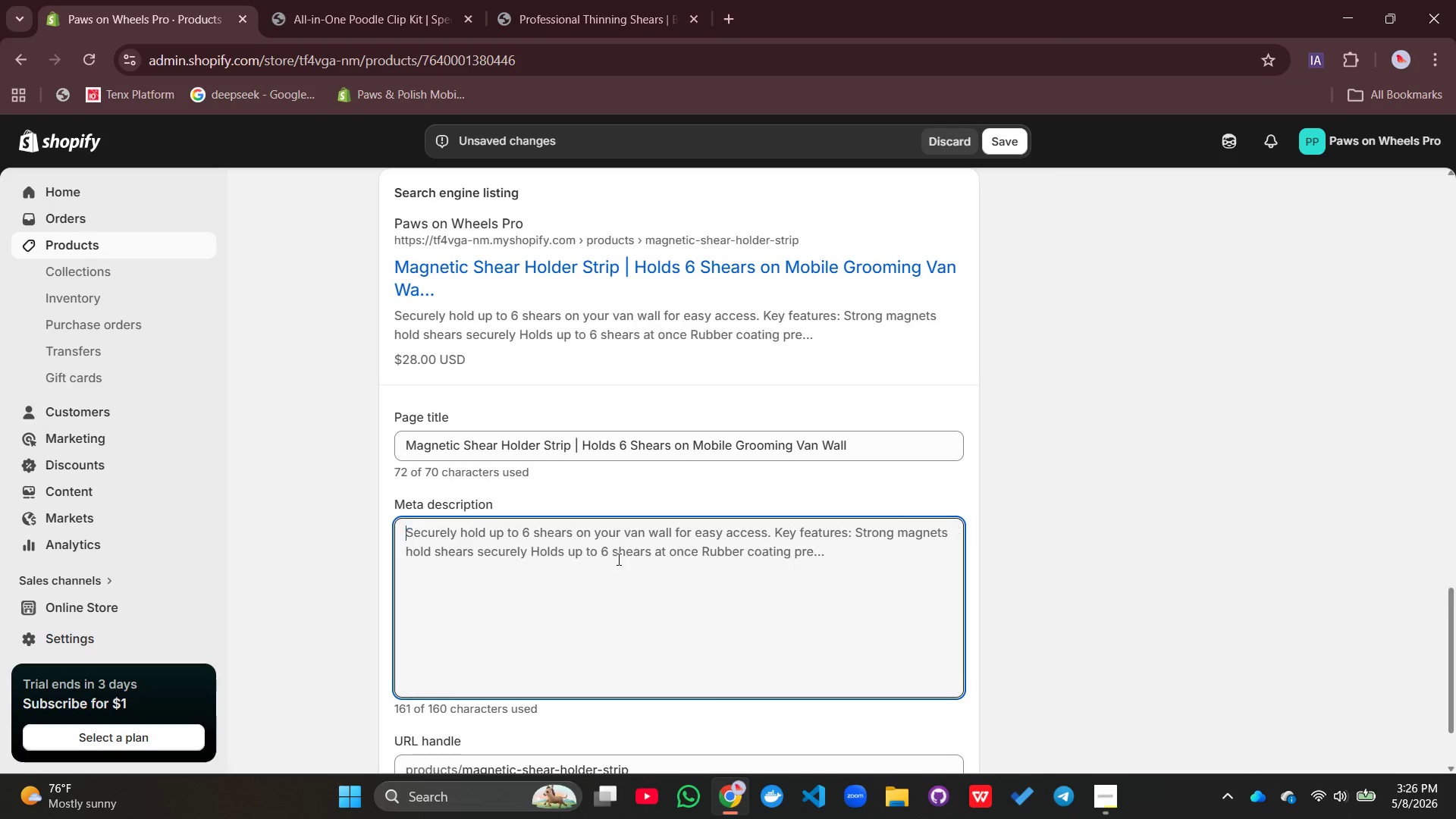 
key(Backspace)
type(madnetic)
key(Backspace)
key(Backspace)
key(Backspace)
key(Backspace)
key(Backspace)
key(Backspace)
key(Backspace)
key(Backspace)
type(Magnetic sheat)
key(Backspace)
type(r holder strip securely holds up to 6 shears on yoi=)
key(Backspace)
key(Backspace)
type(ur van wall. Rubber coated prevents scratches. Easy adhesive installai)
key(Backspace)
type(tion.)
 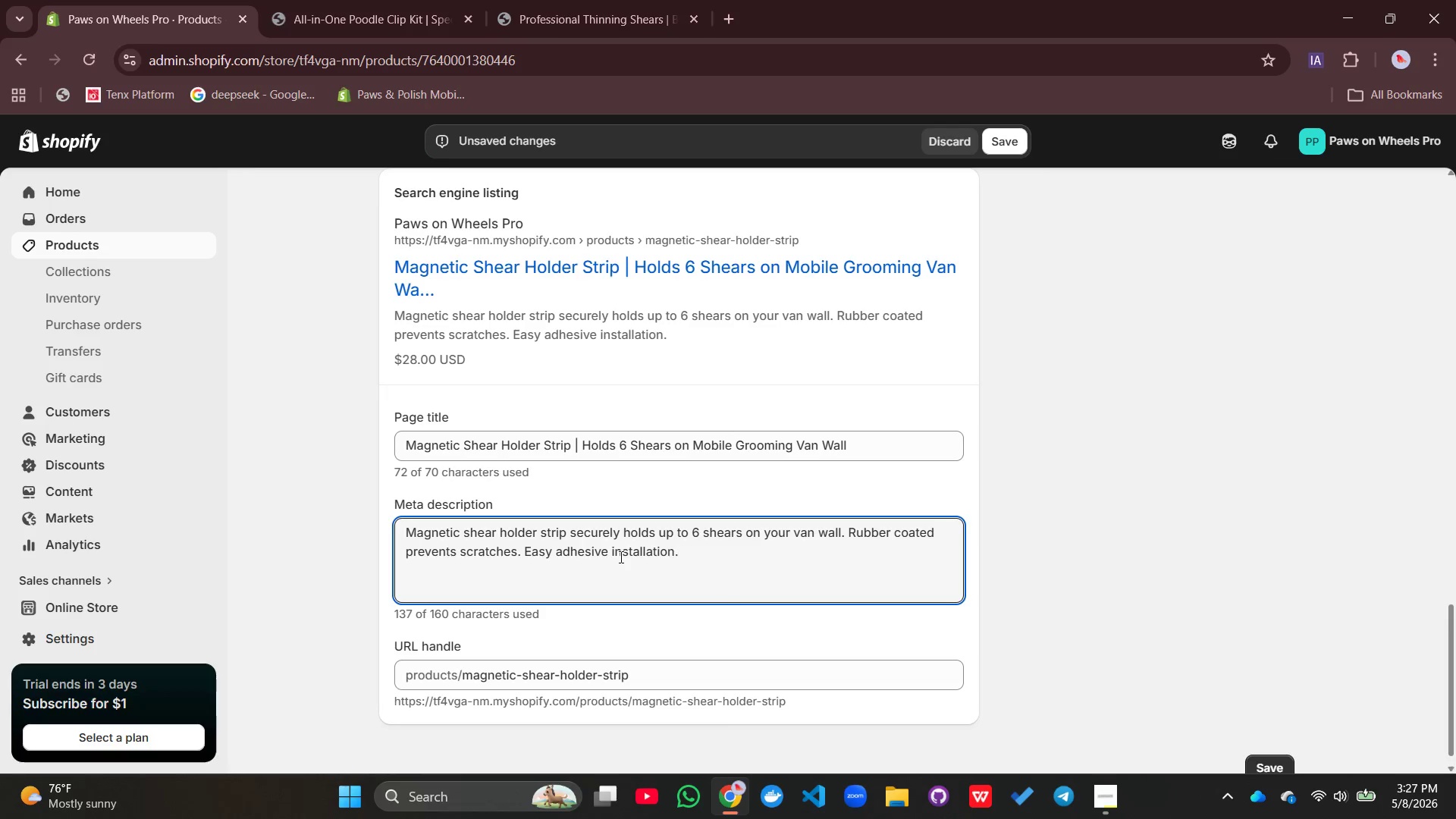 
scroll: coordinate [1217, 525], scroll_direction: up, amount: 13.0
 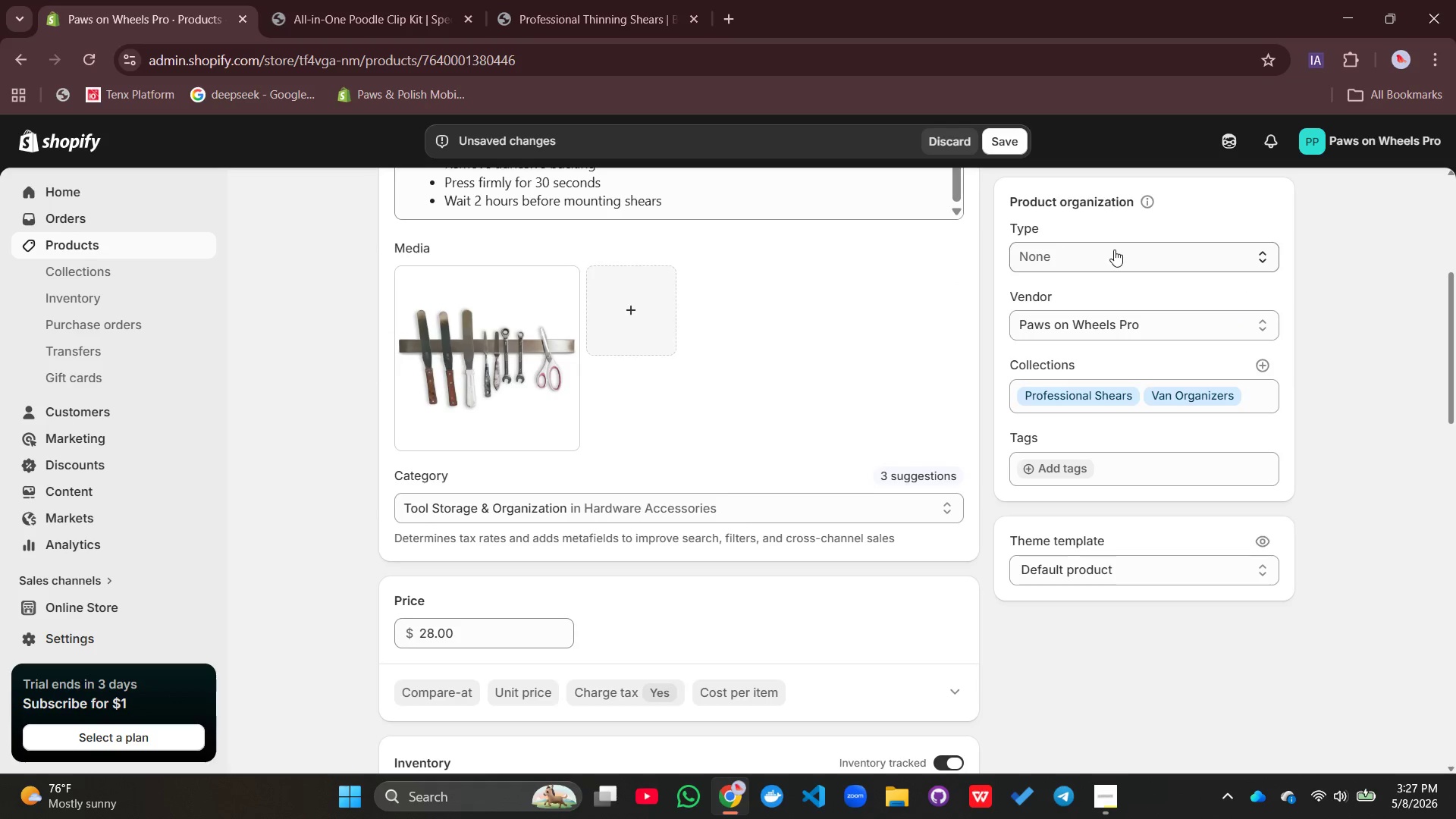 
left_click([1114, 259])
 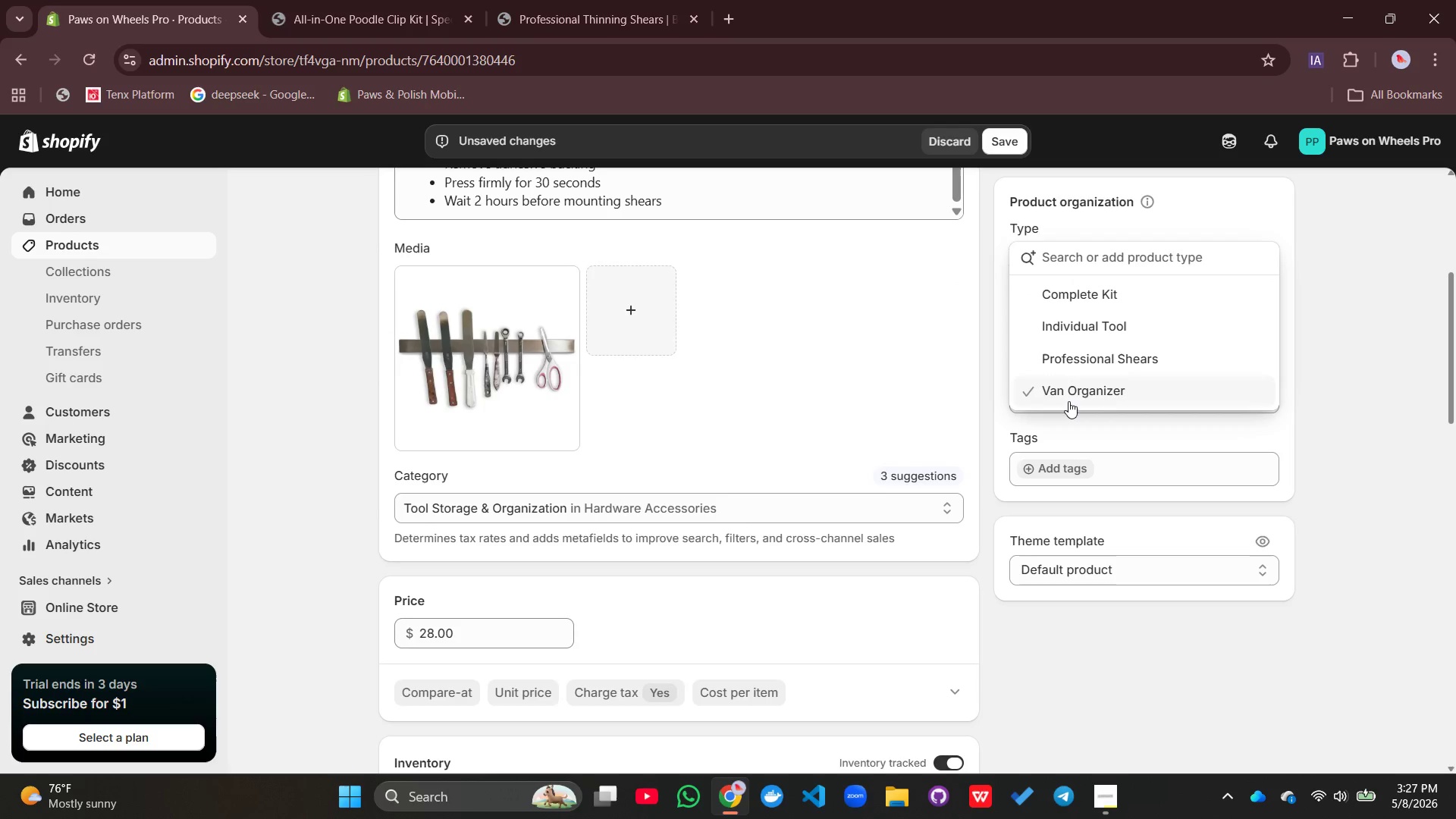 
left_click([1068, 401])
 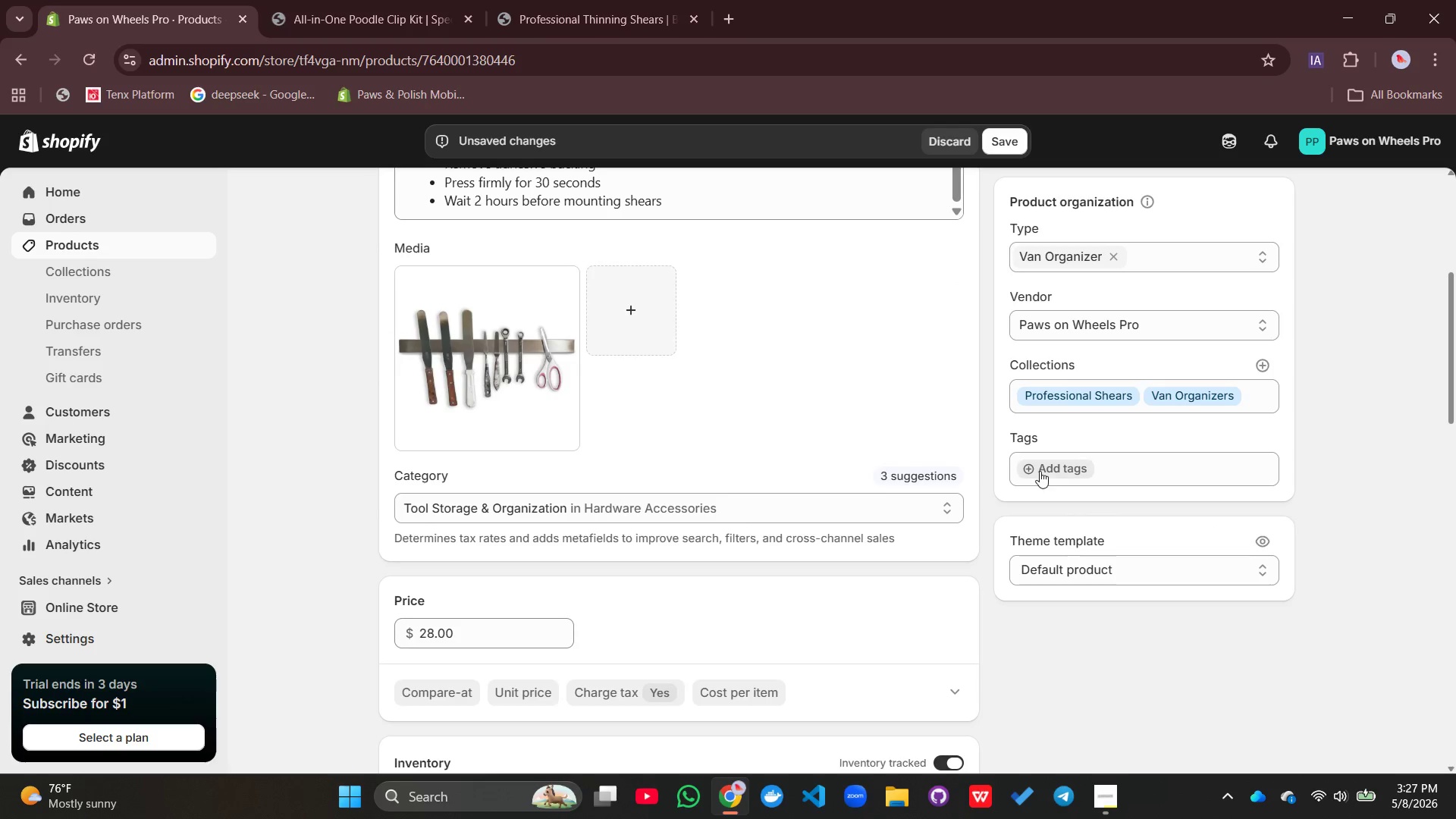 
left_click([1040, 471])
 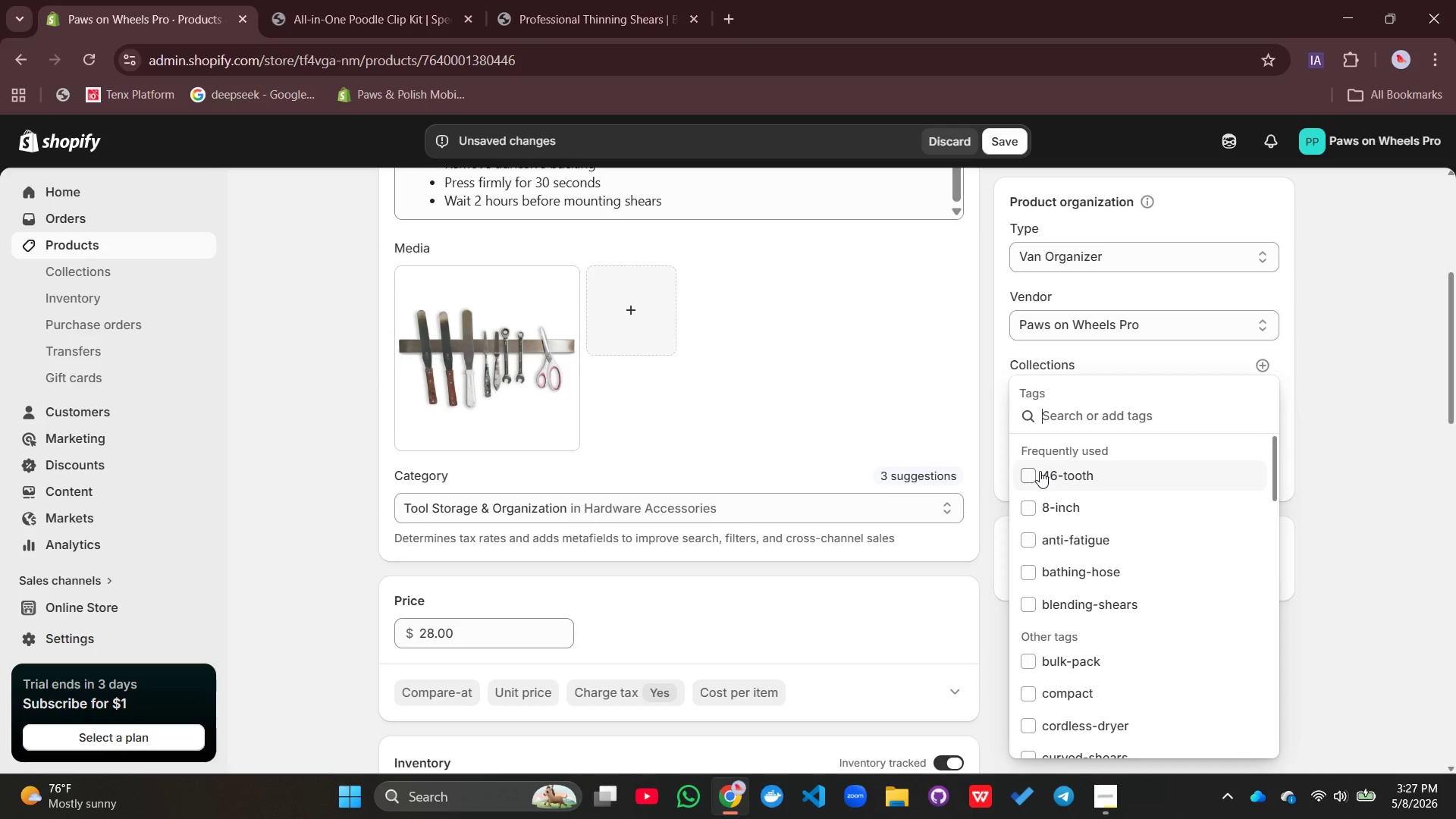 
type(shear-holder, megnetiv)
key(Backspace)
type(c-strip, walll-storage)
 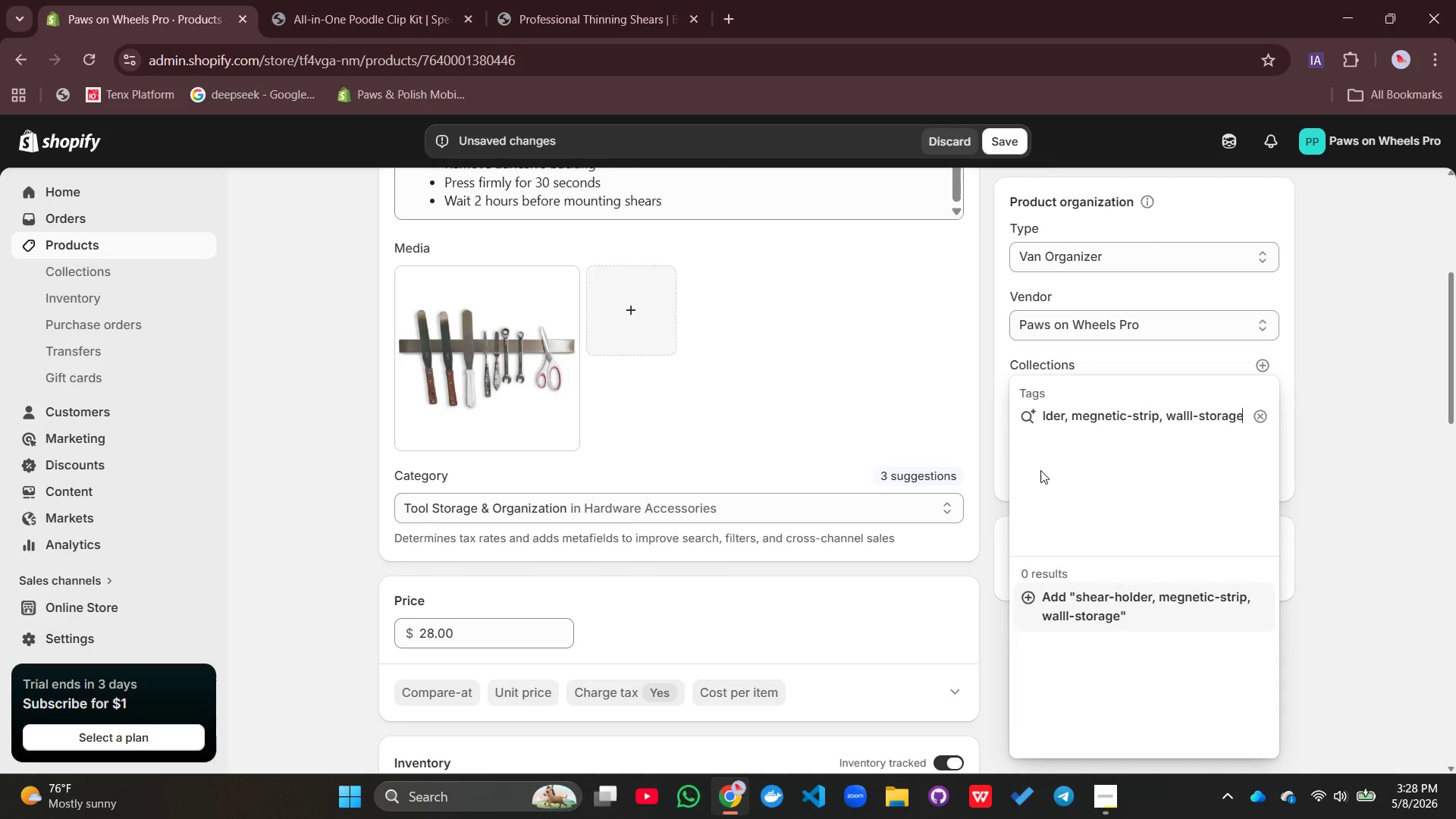 
key(Enter)
 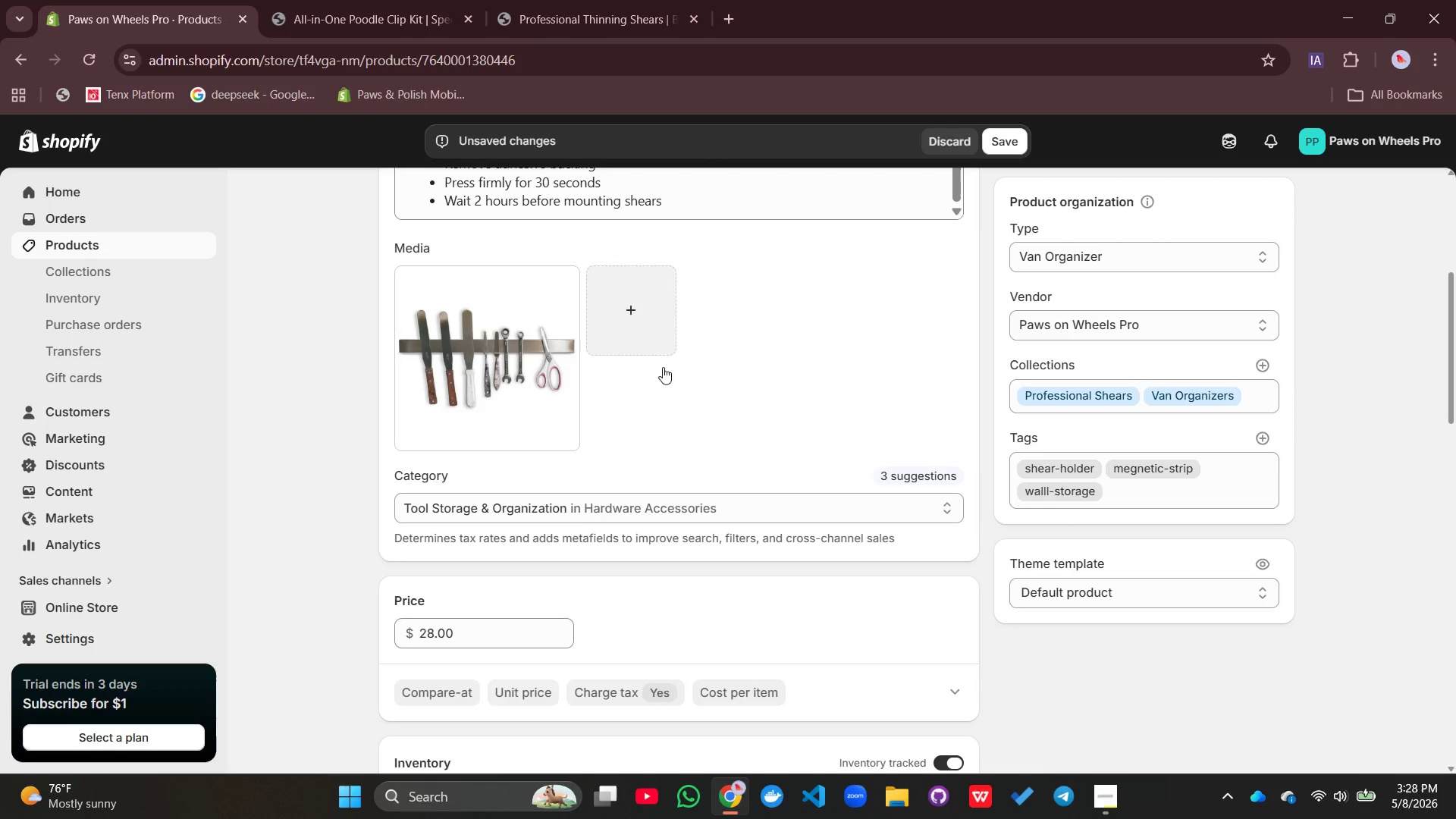 
wait(7.28)
 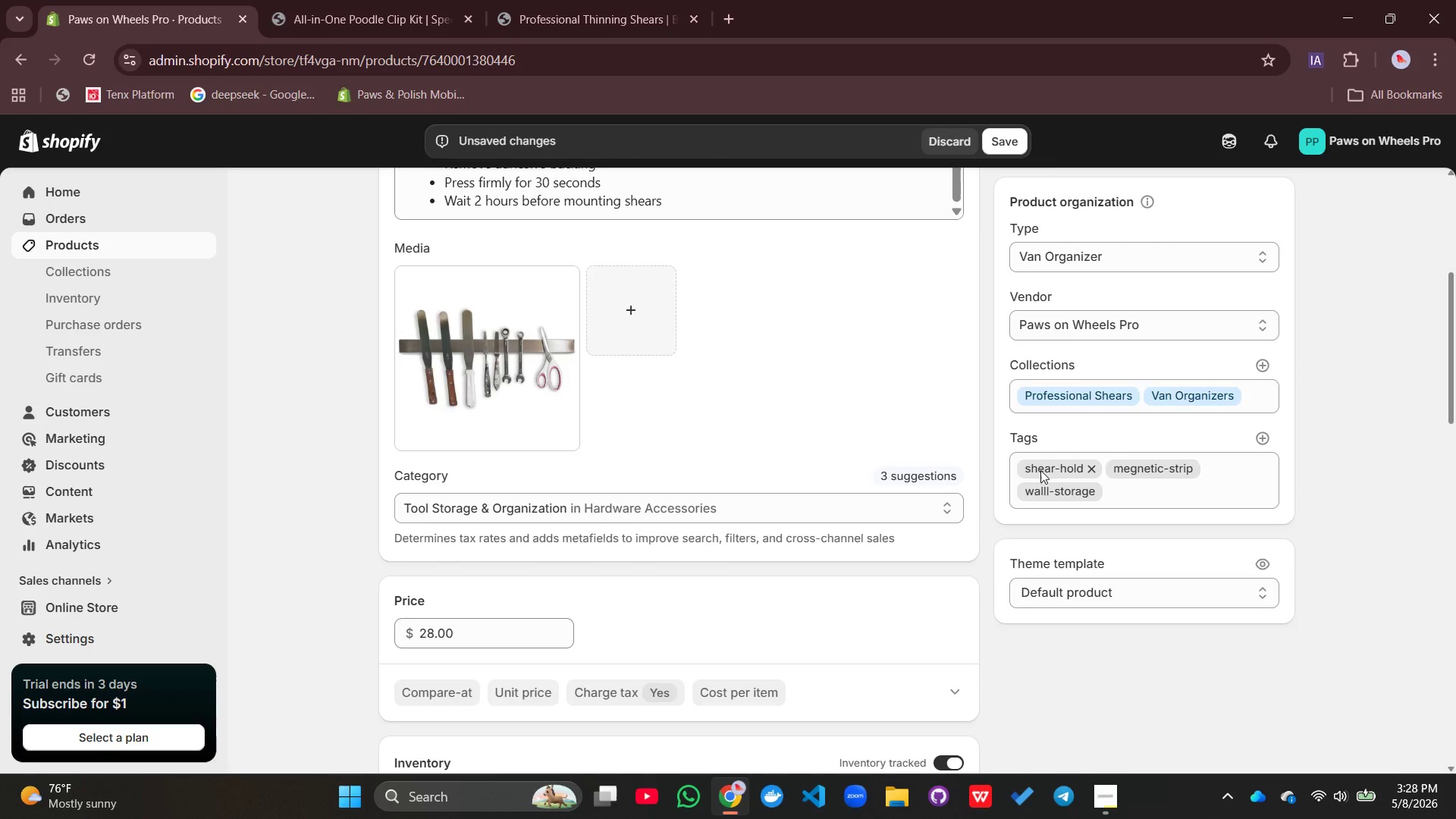 
left_click([494, 419])
 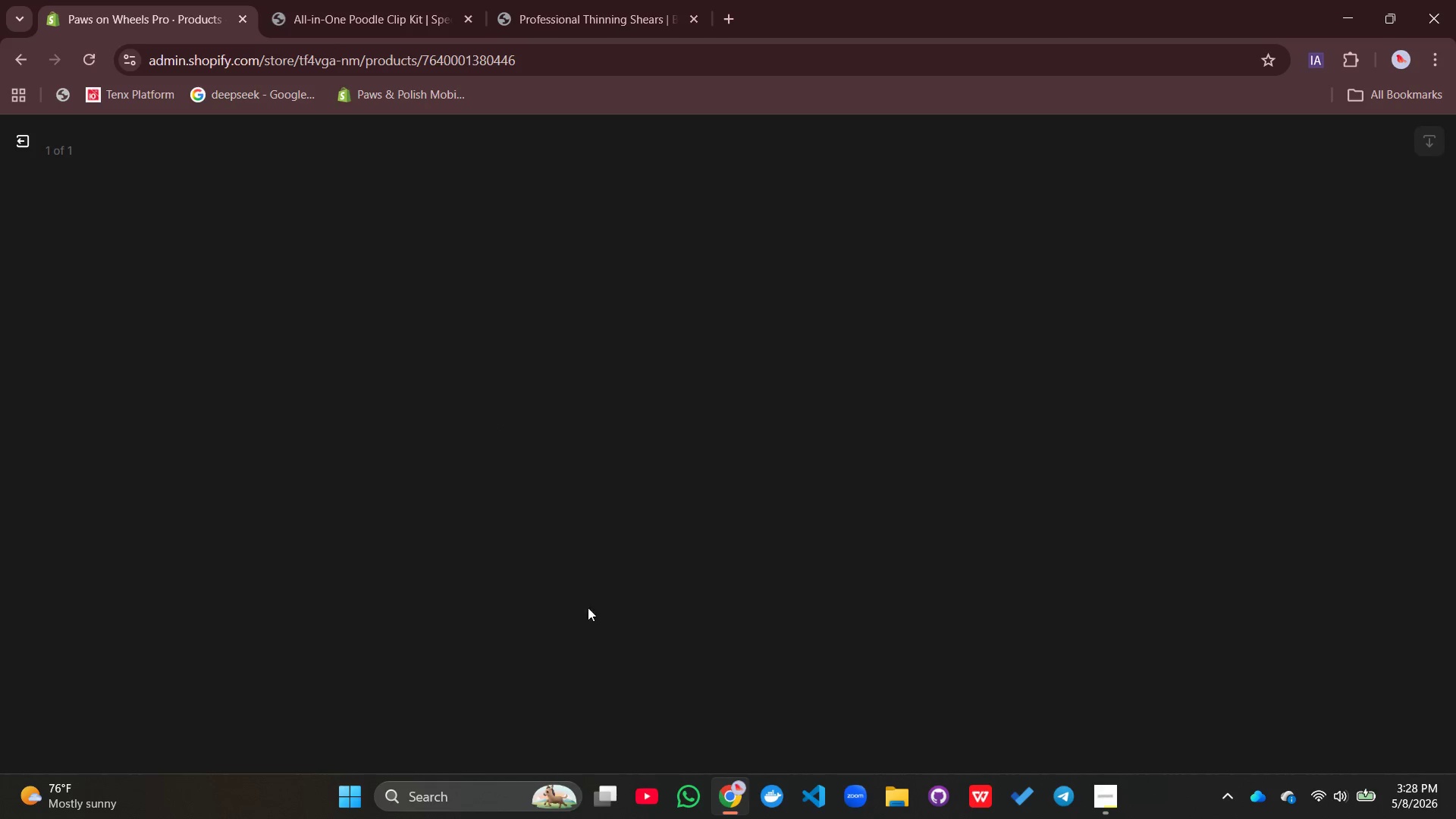 
left_click([686, 503])
 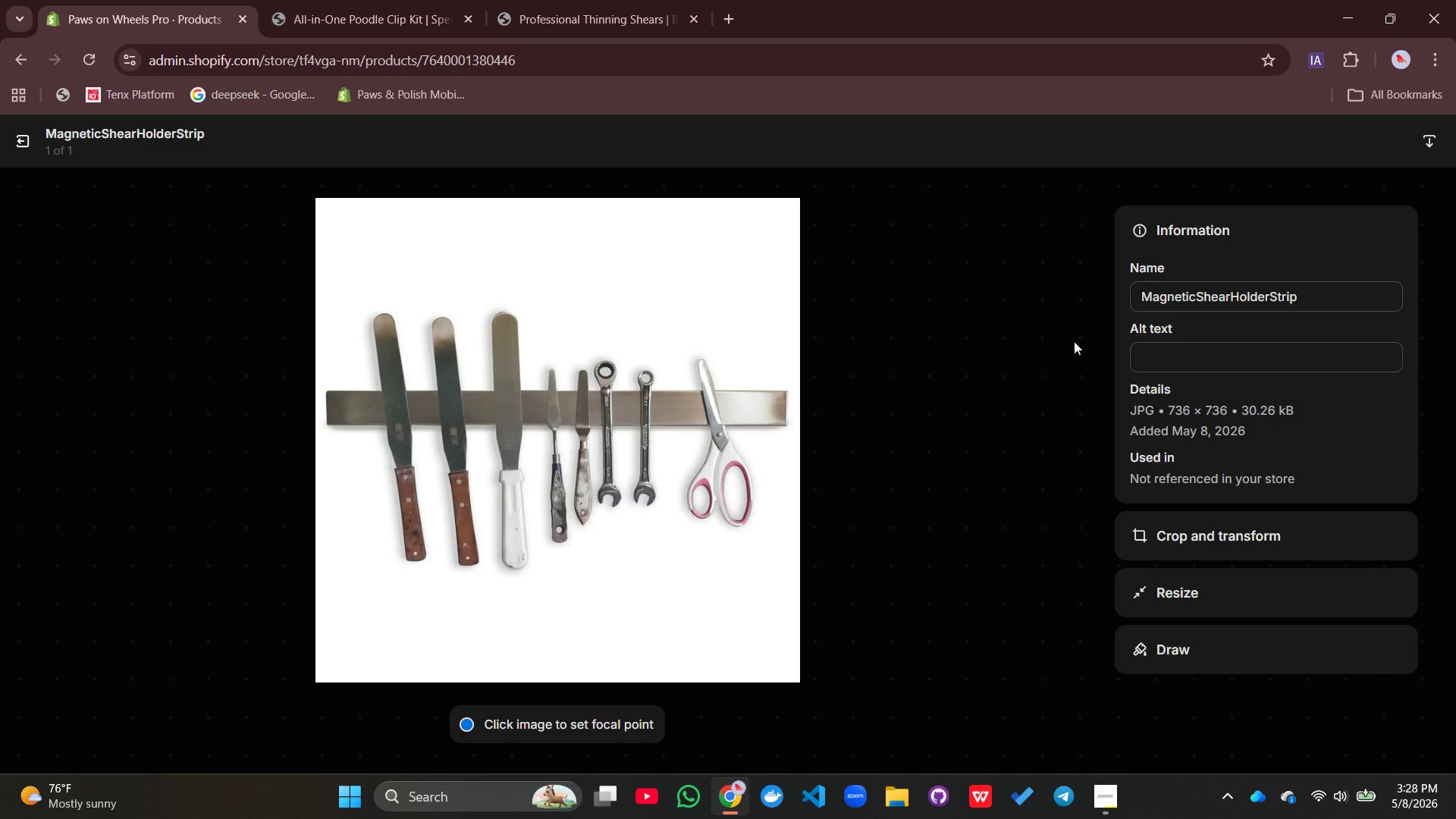 
left_click([1182, 356])
 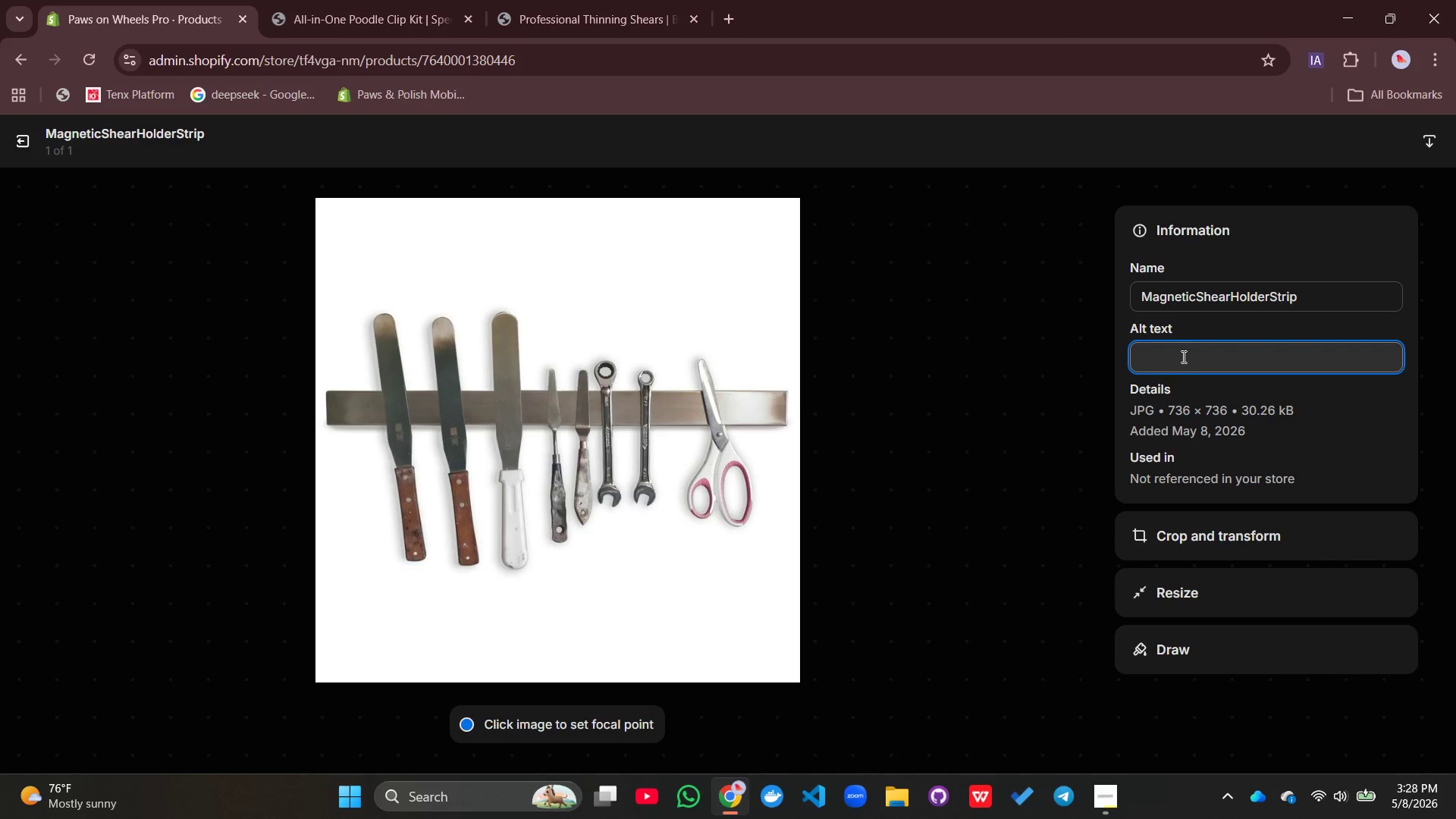 
type(Magnetic shar )
 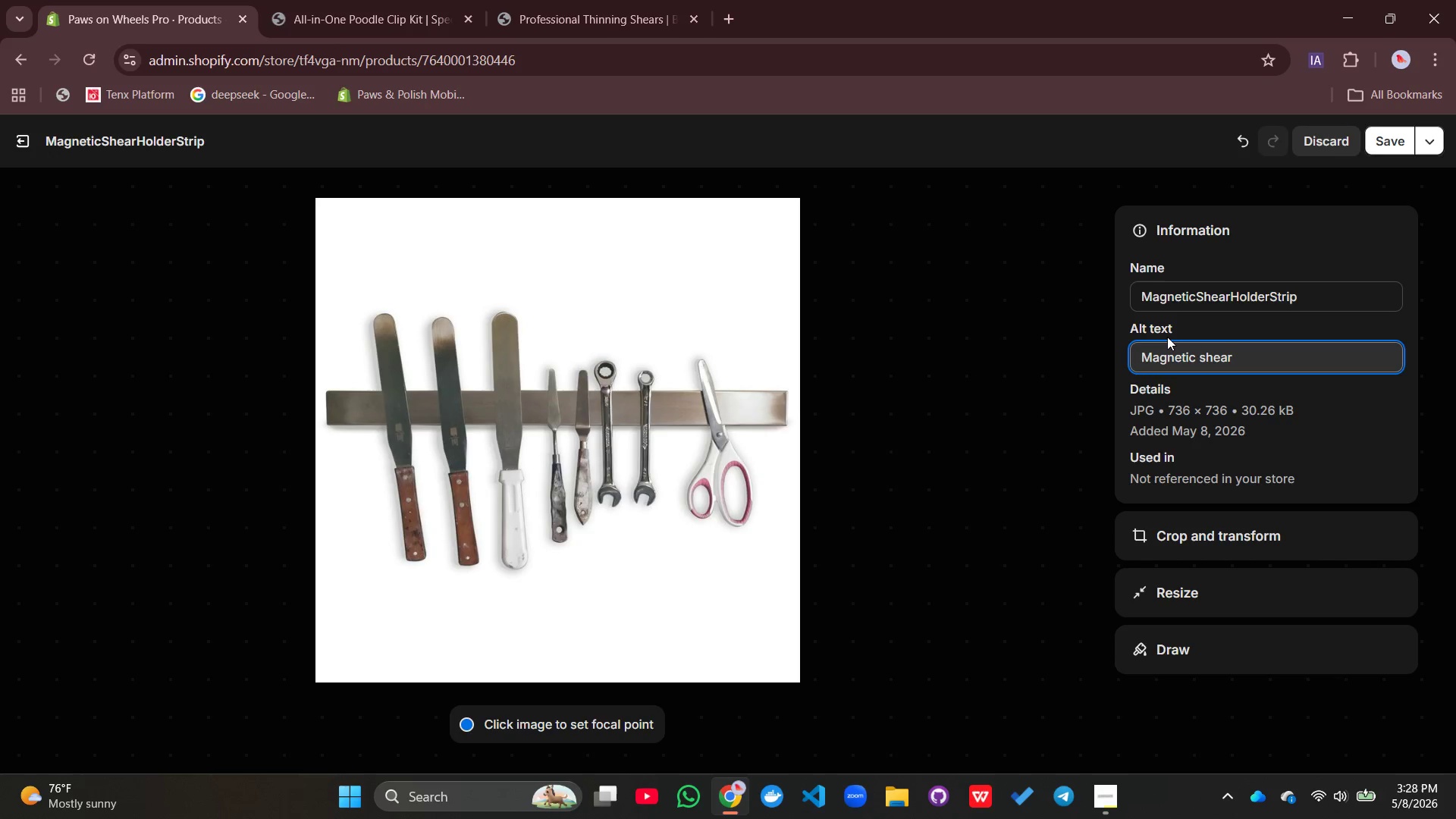 
type(holder strip holding 6 shears on mobile grooming van wall for wasy ace)
key(Backspace)
type(cess)
 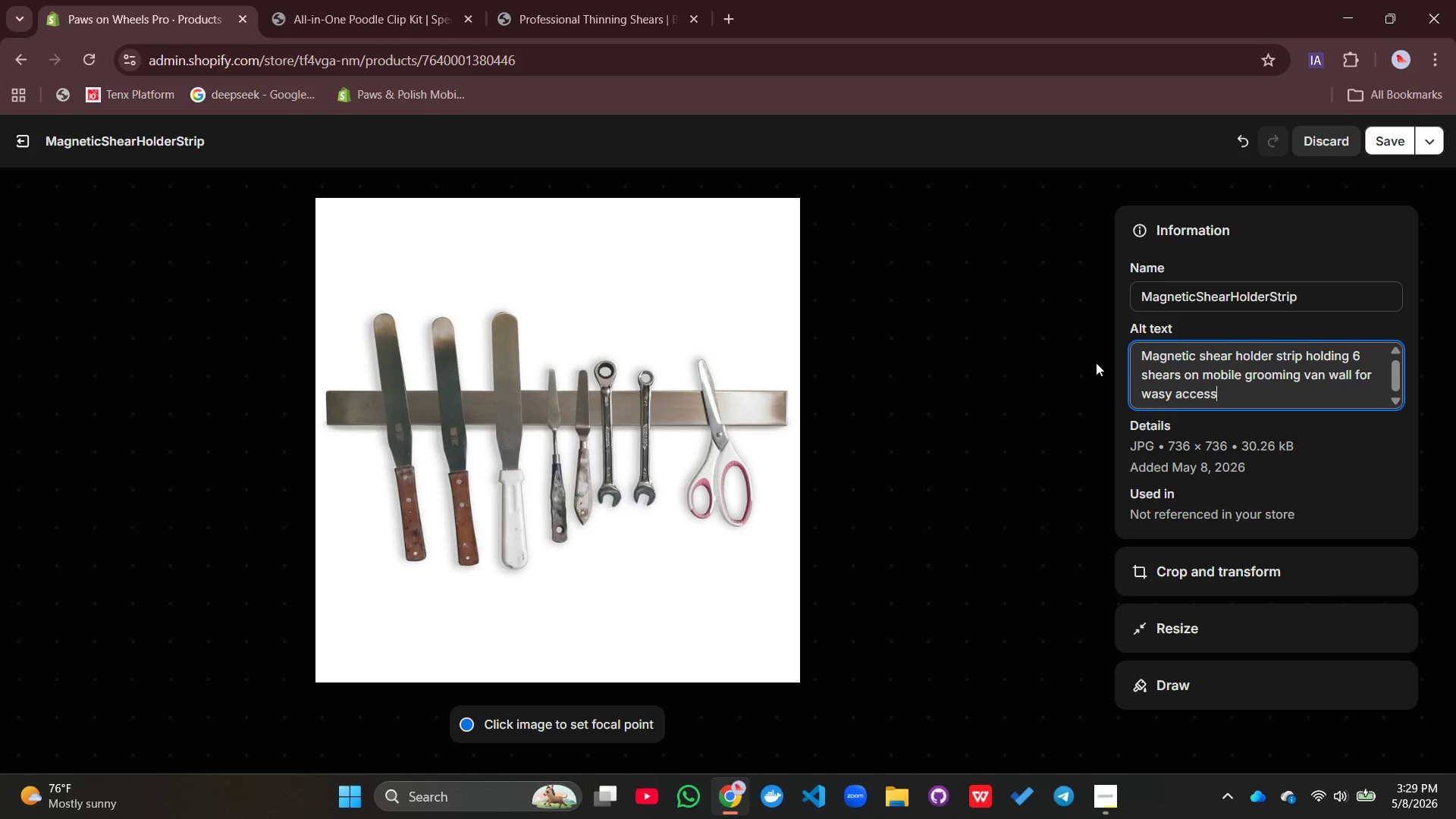 
left_click([1156, 389])
 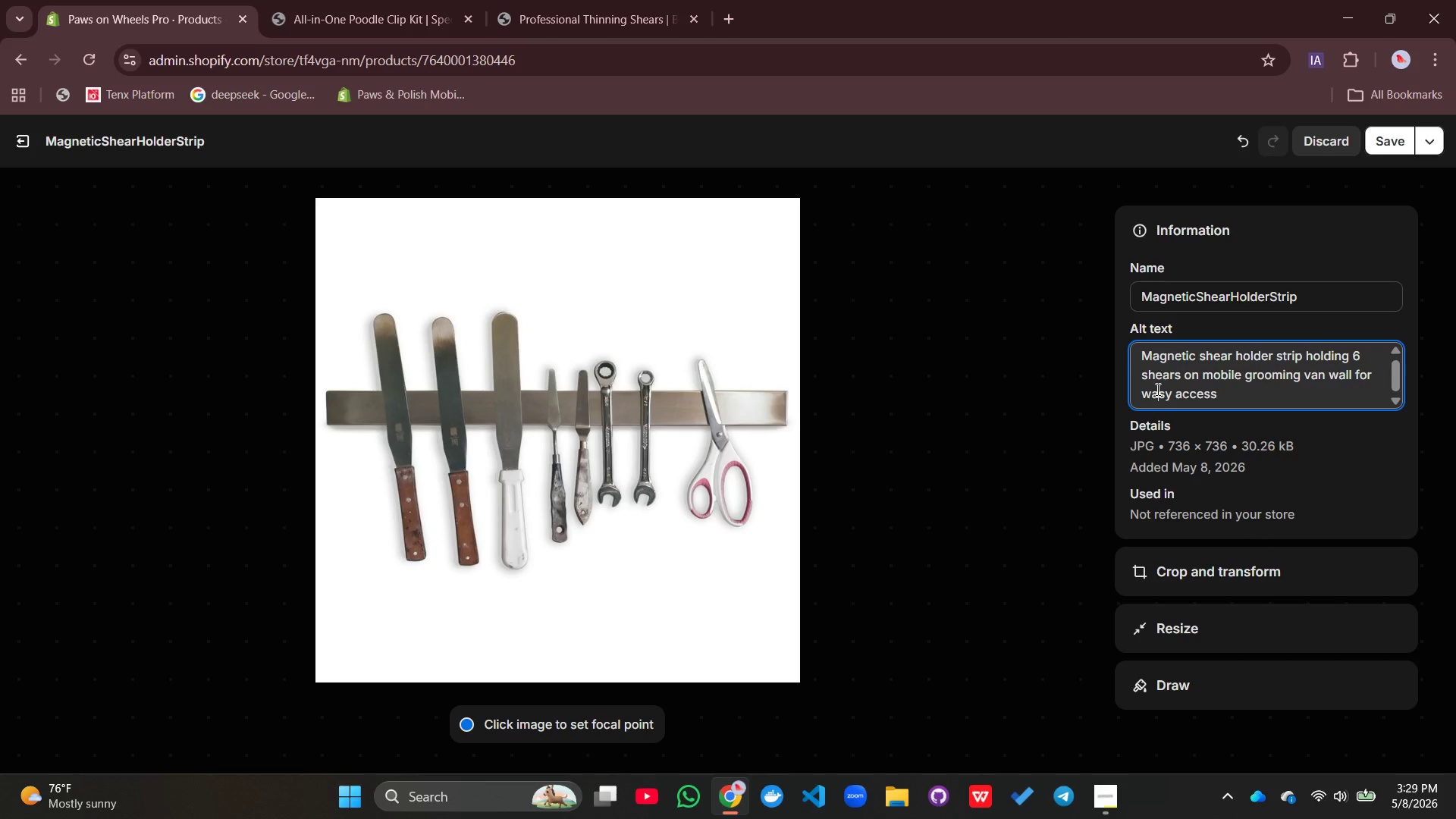 
key(ArrowLeft)
 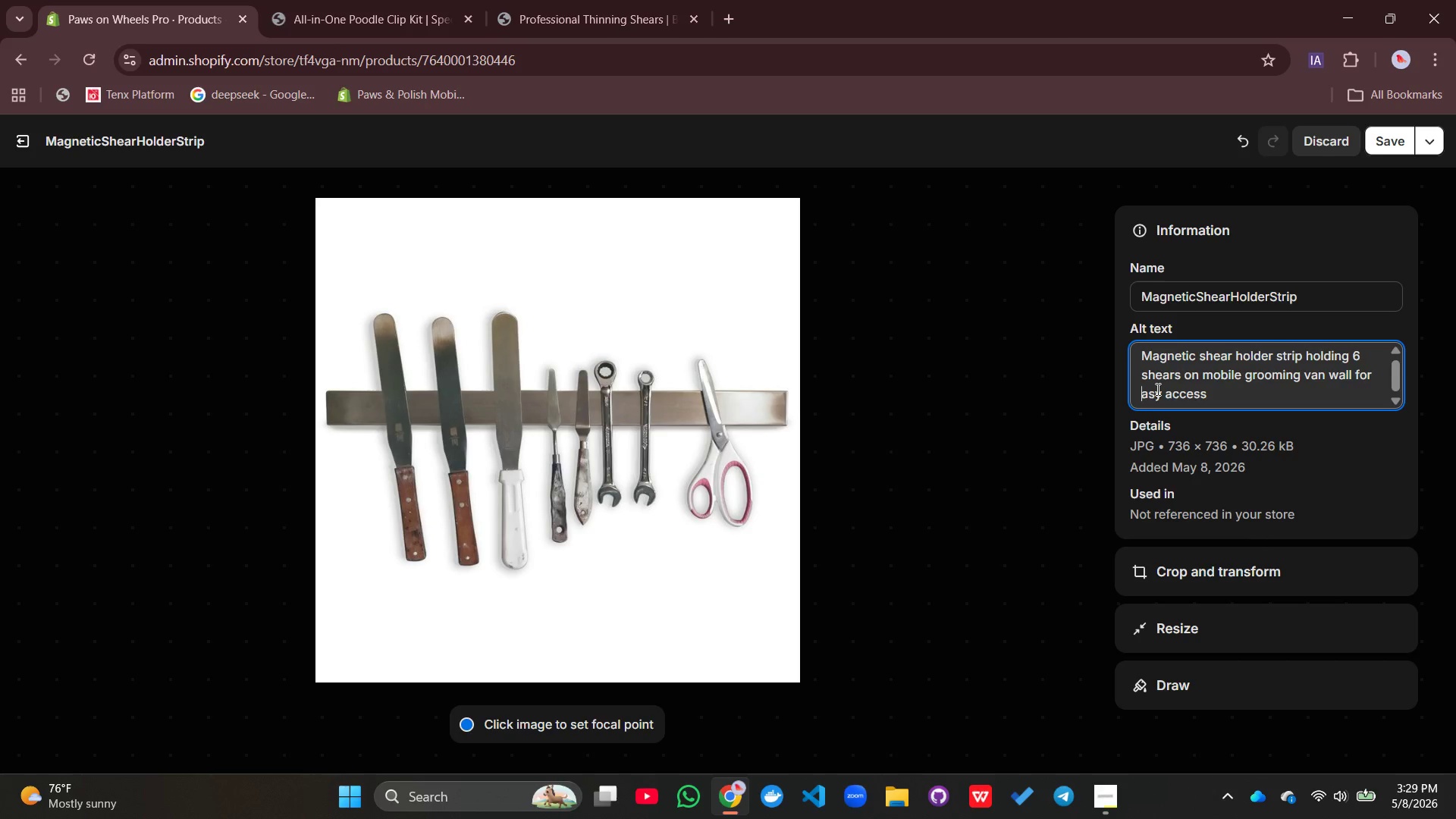 
key(Backspace)
 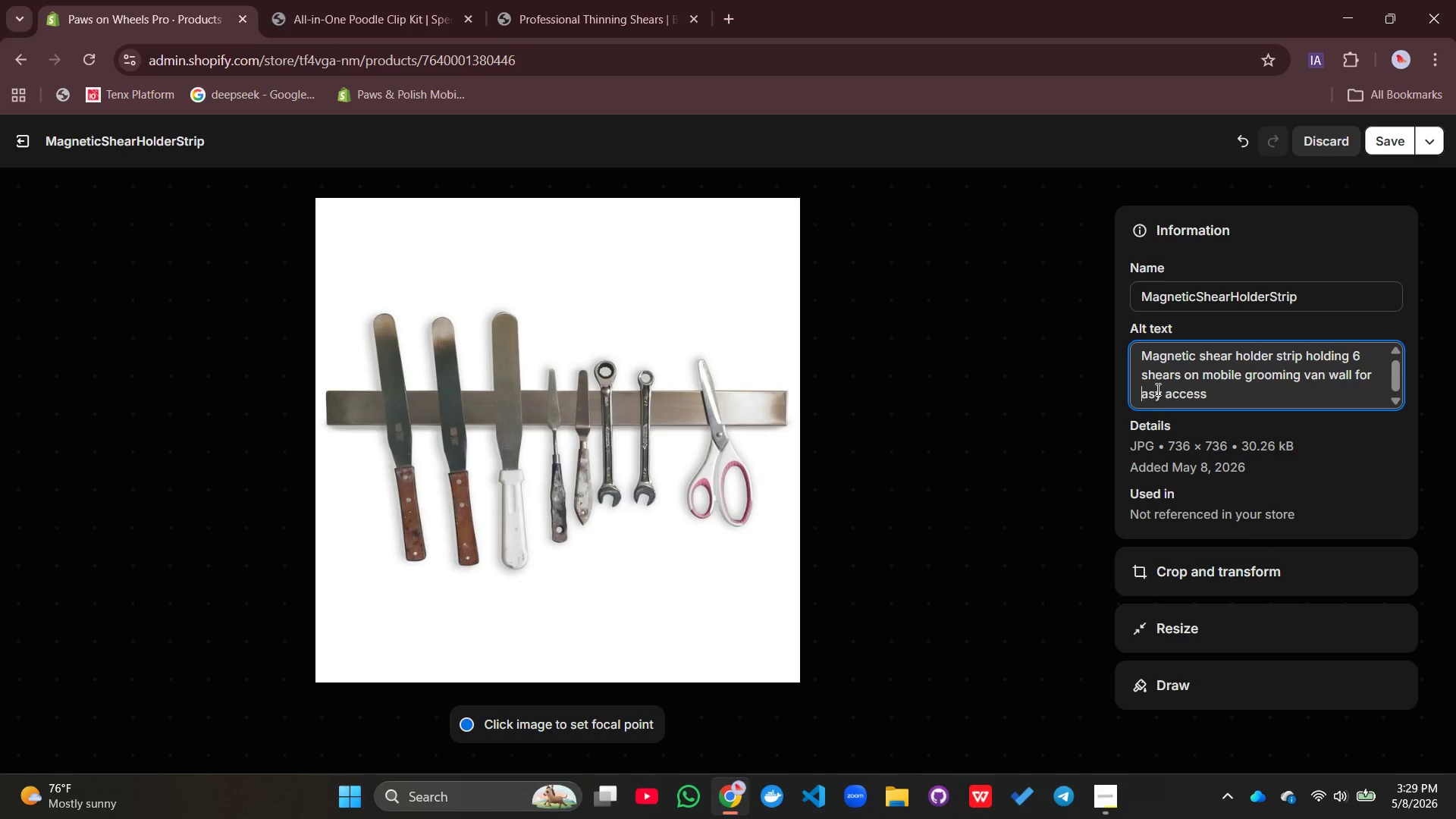 
key(E)
 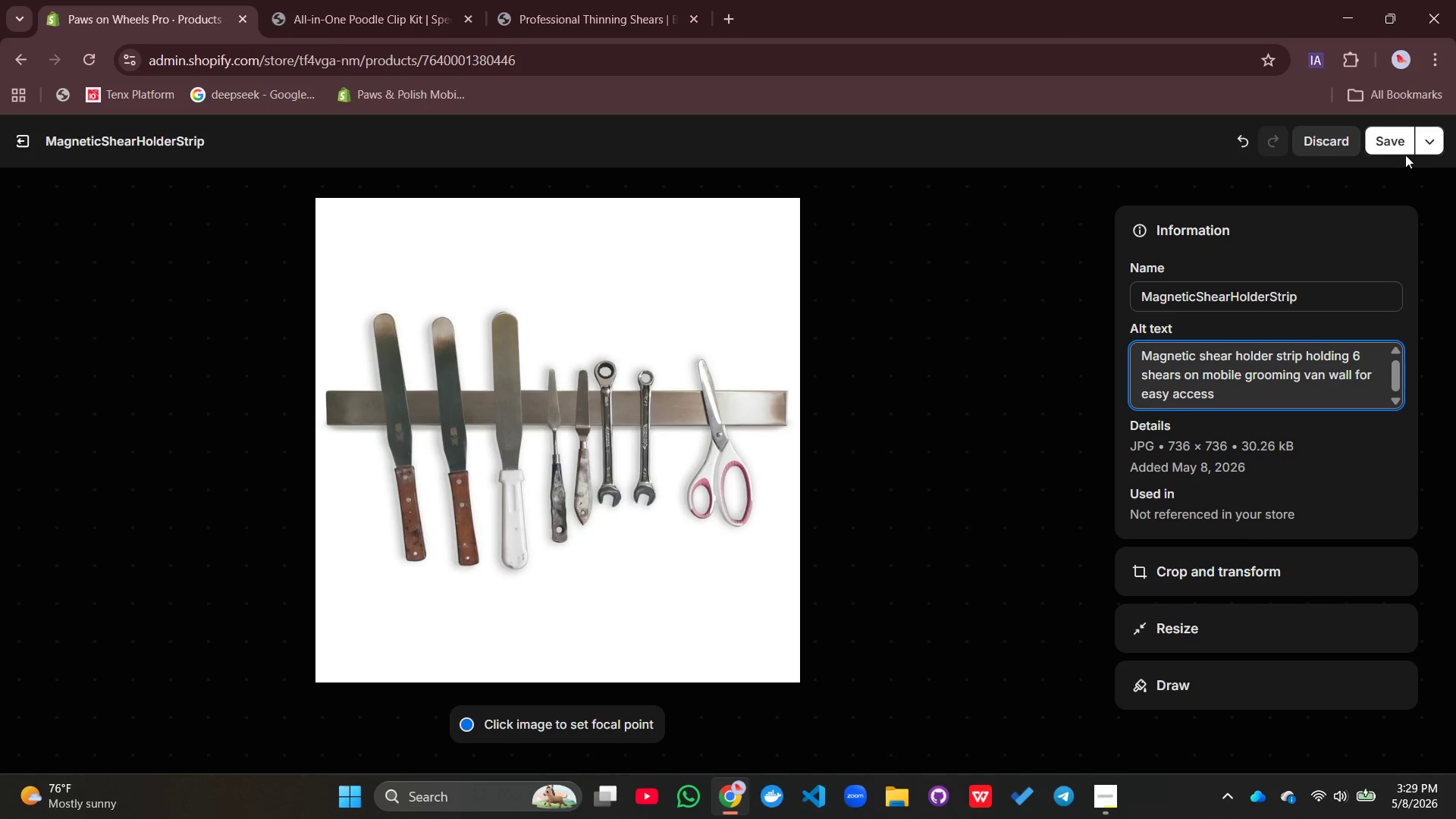 
left_click([1396, 133])
 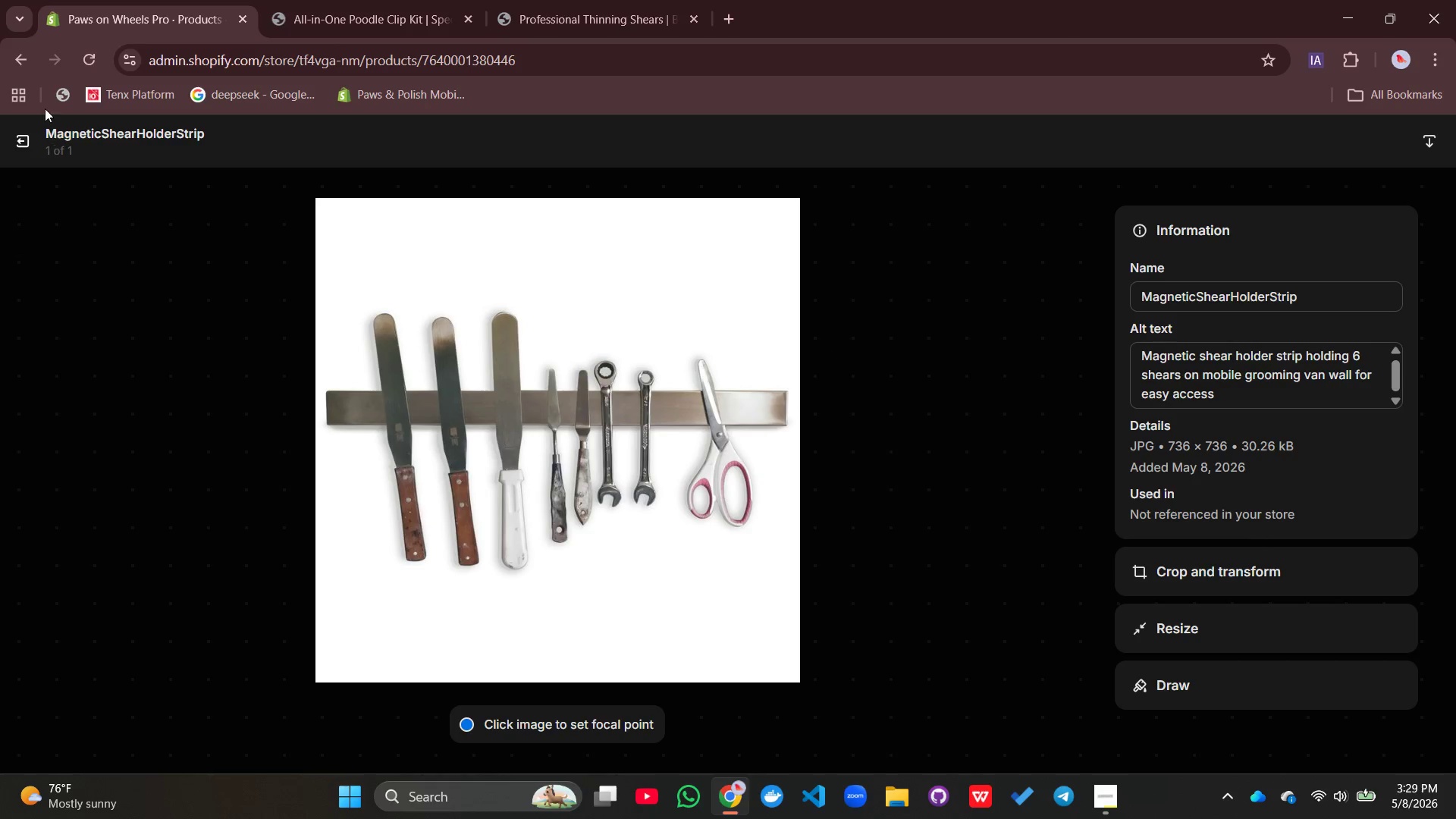 
wait(5.03)
 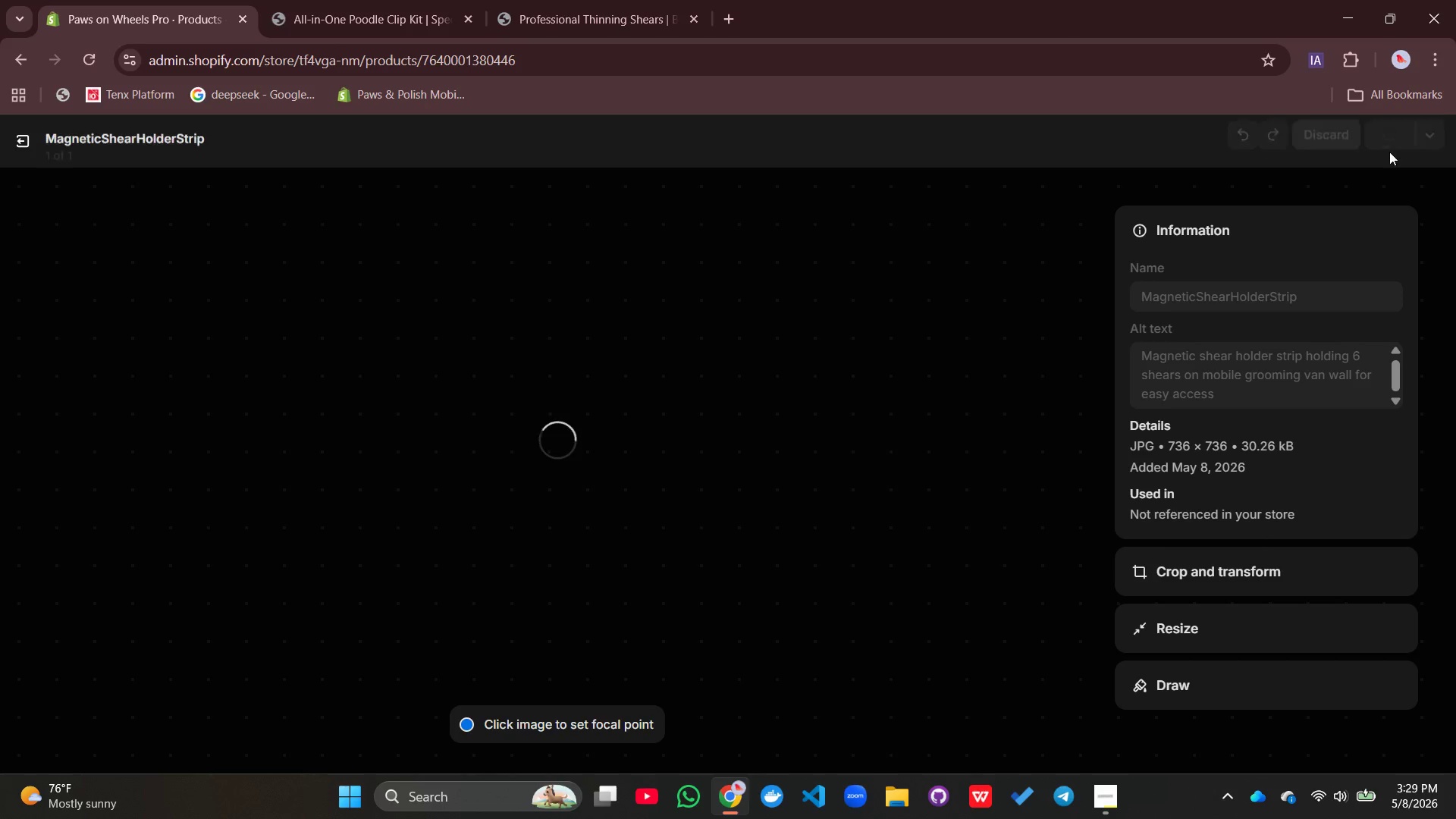 
left_click([26, 140])
 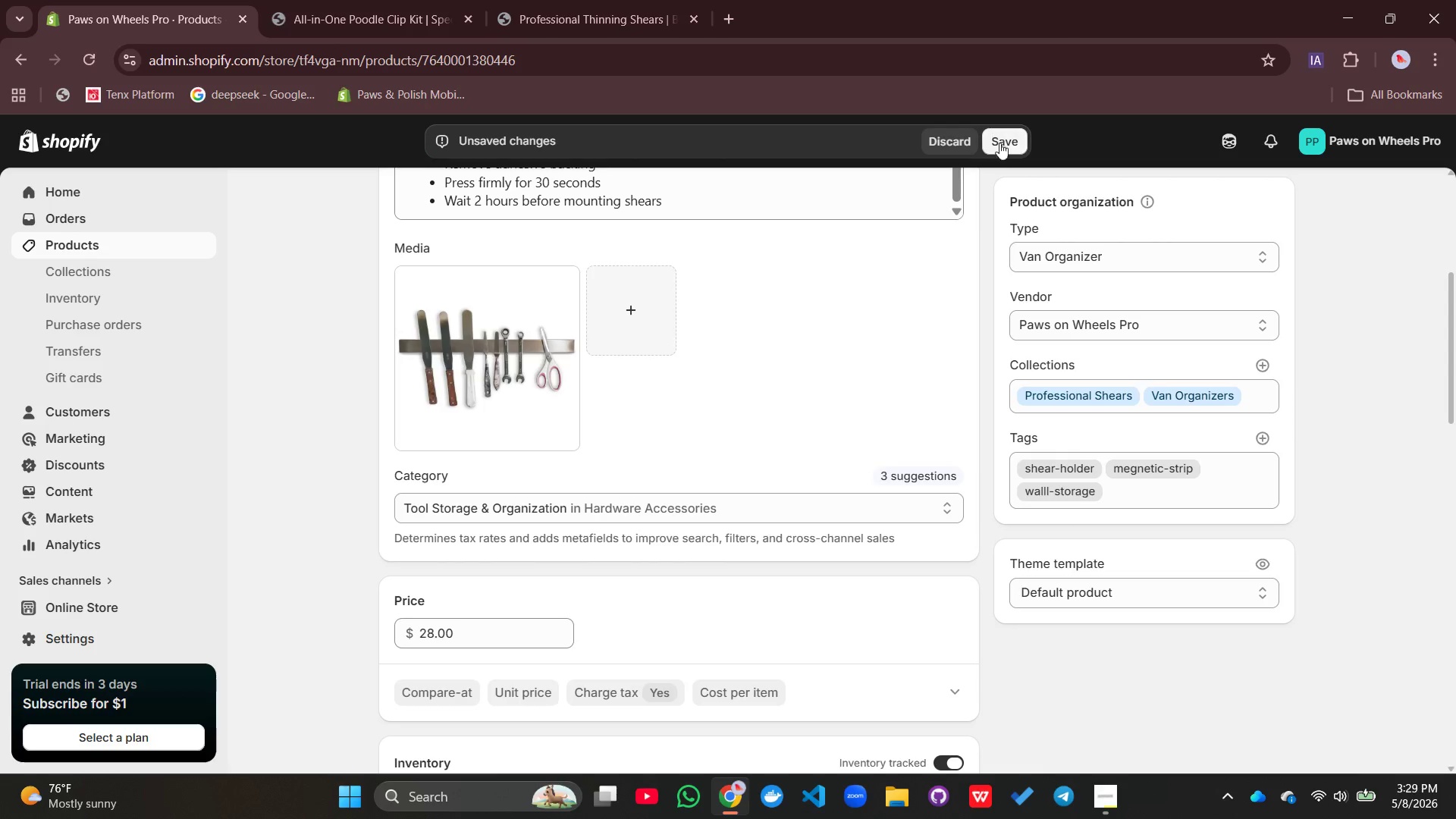 
left_click([1000, 145])
 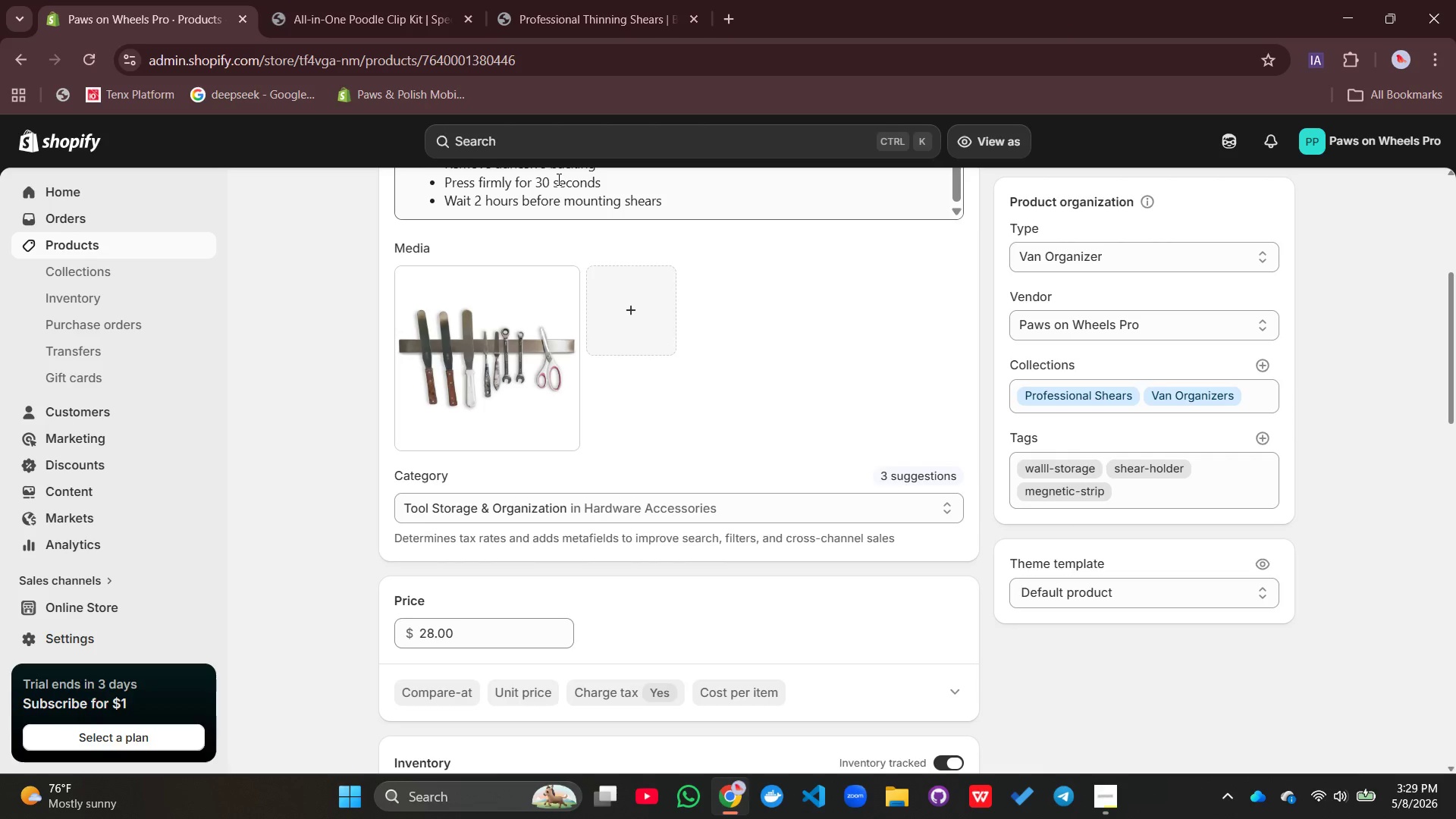 
wait(16.36)
 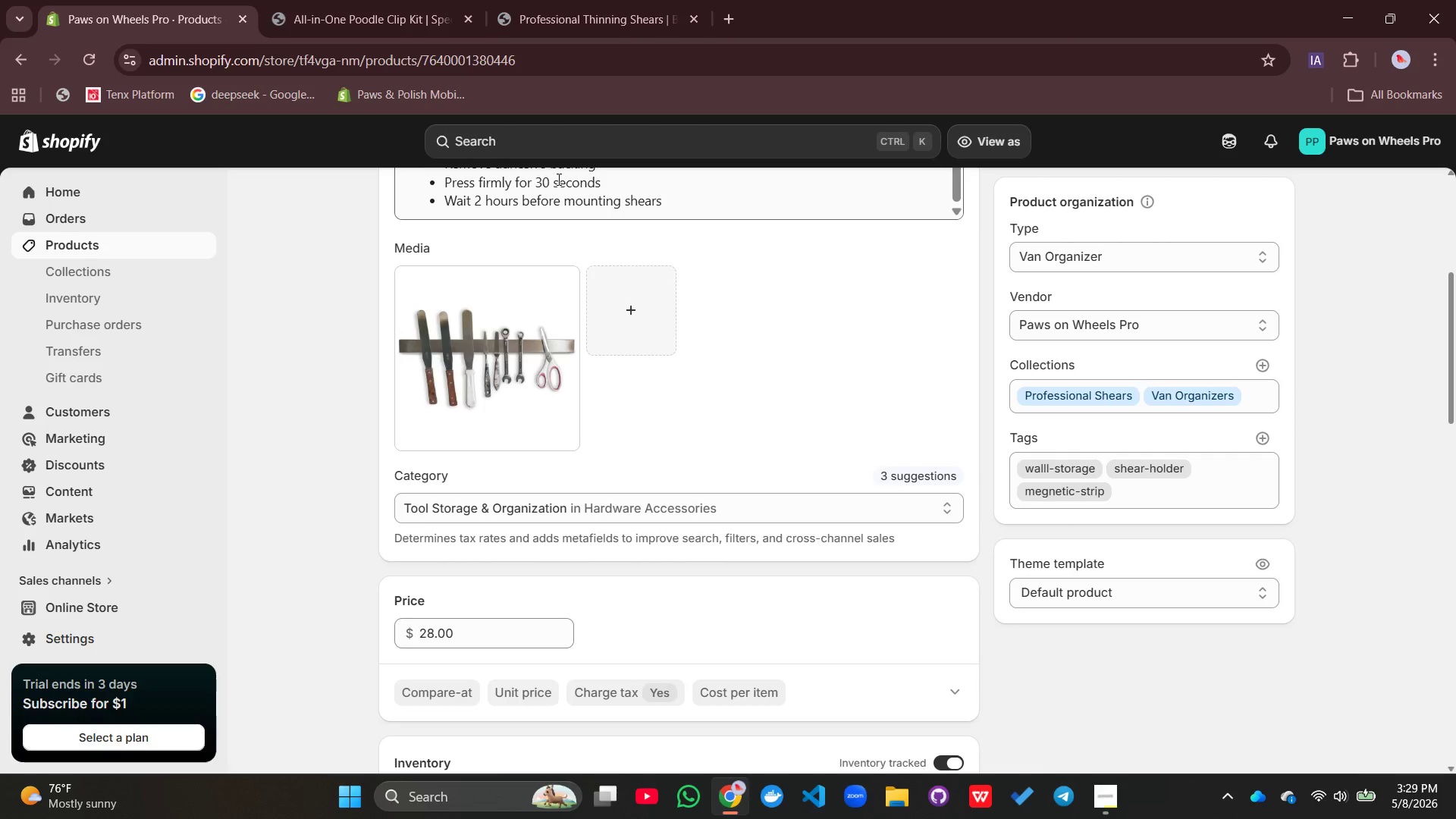 
scroll: coordinate [529, 557], scroll_direction: up, amount: 15.0
 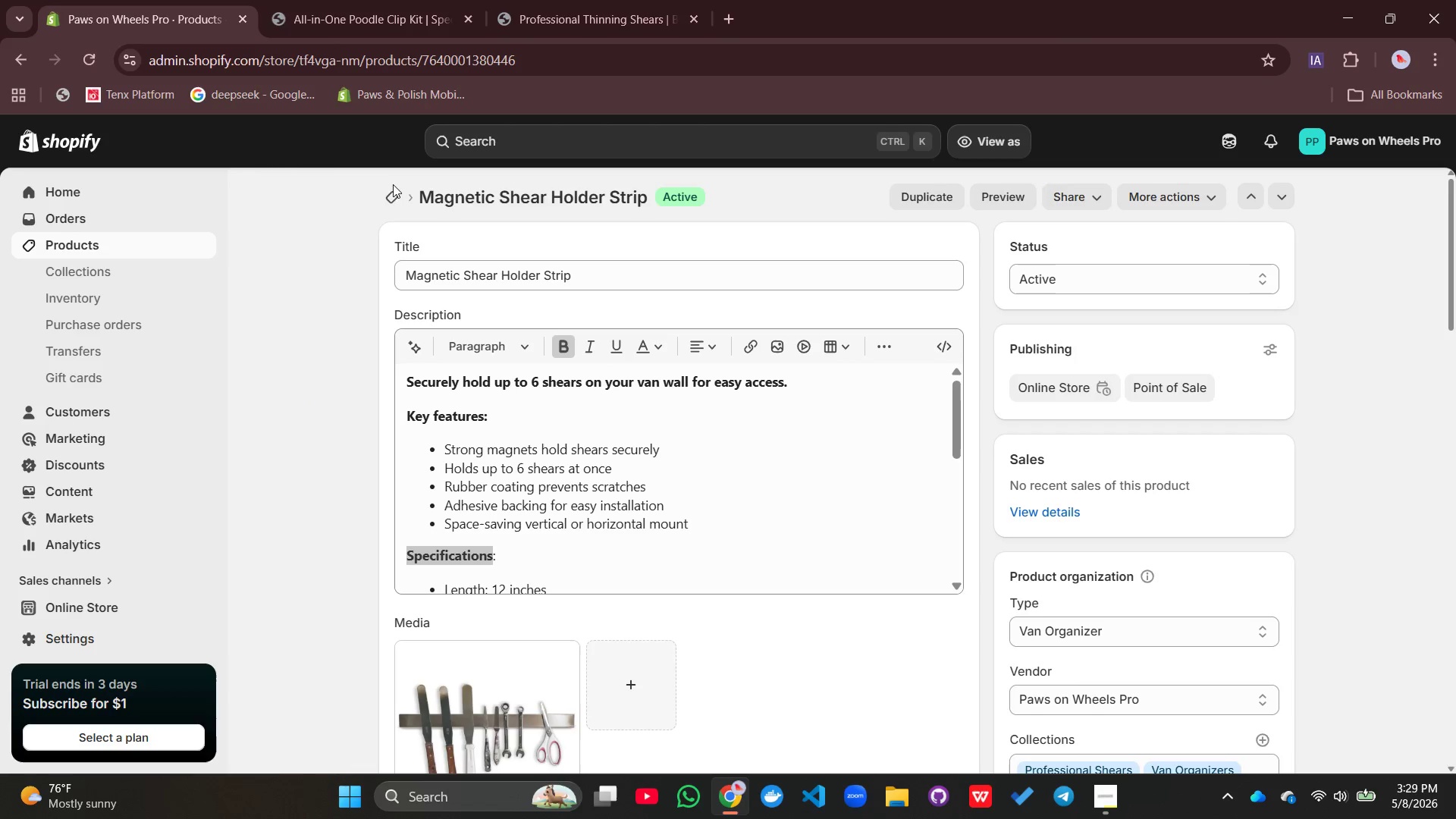 
left_click([392, 193])
 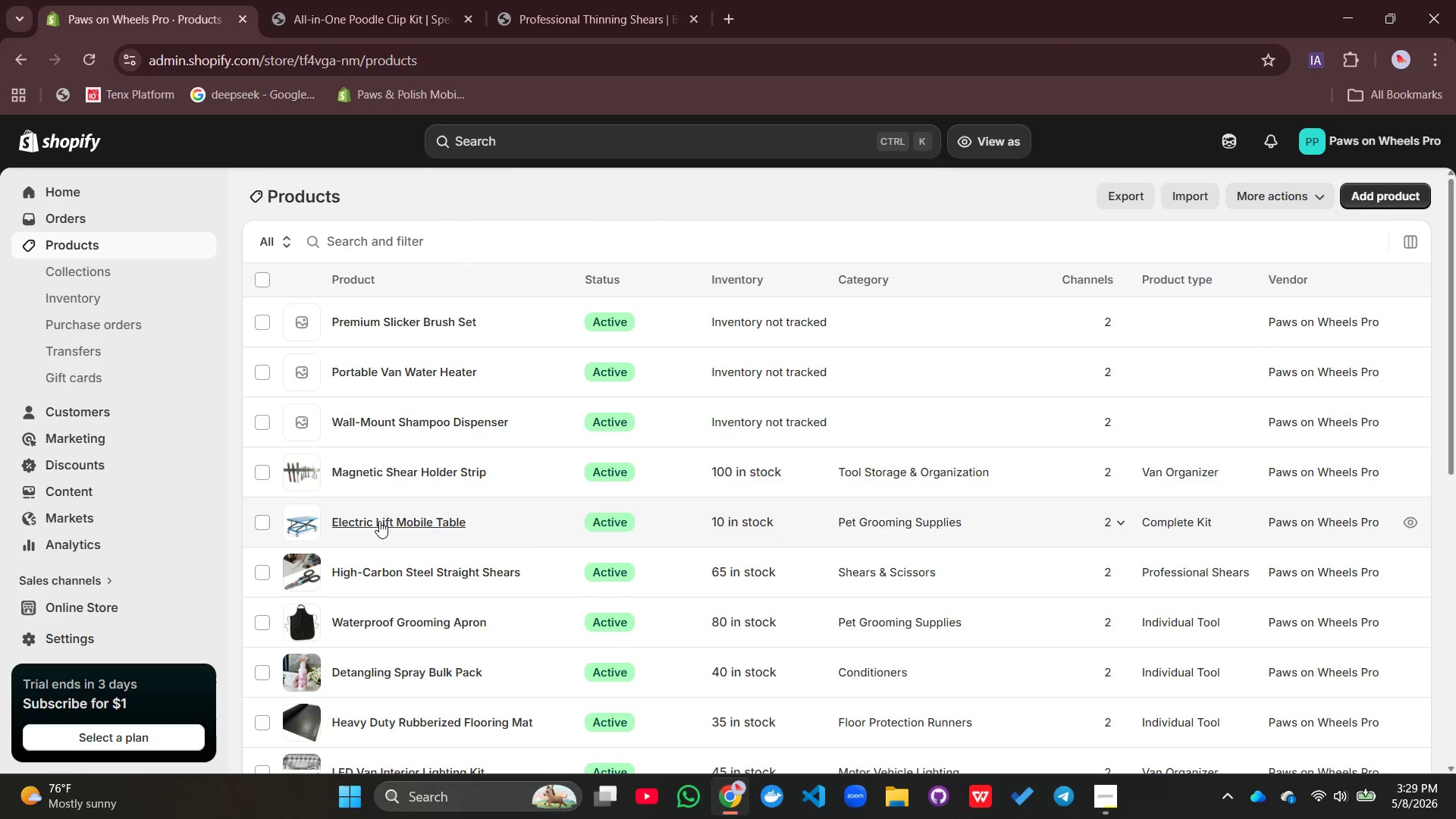 
left_click([379, 521])
 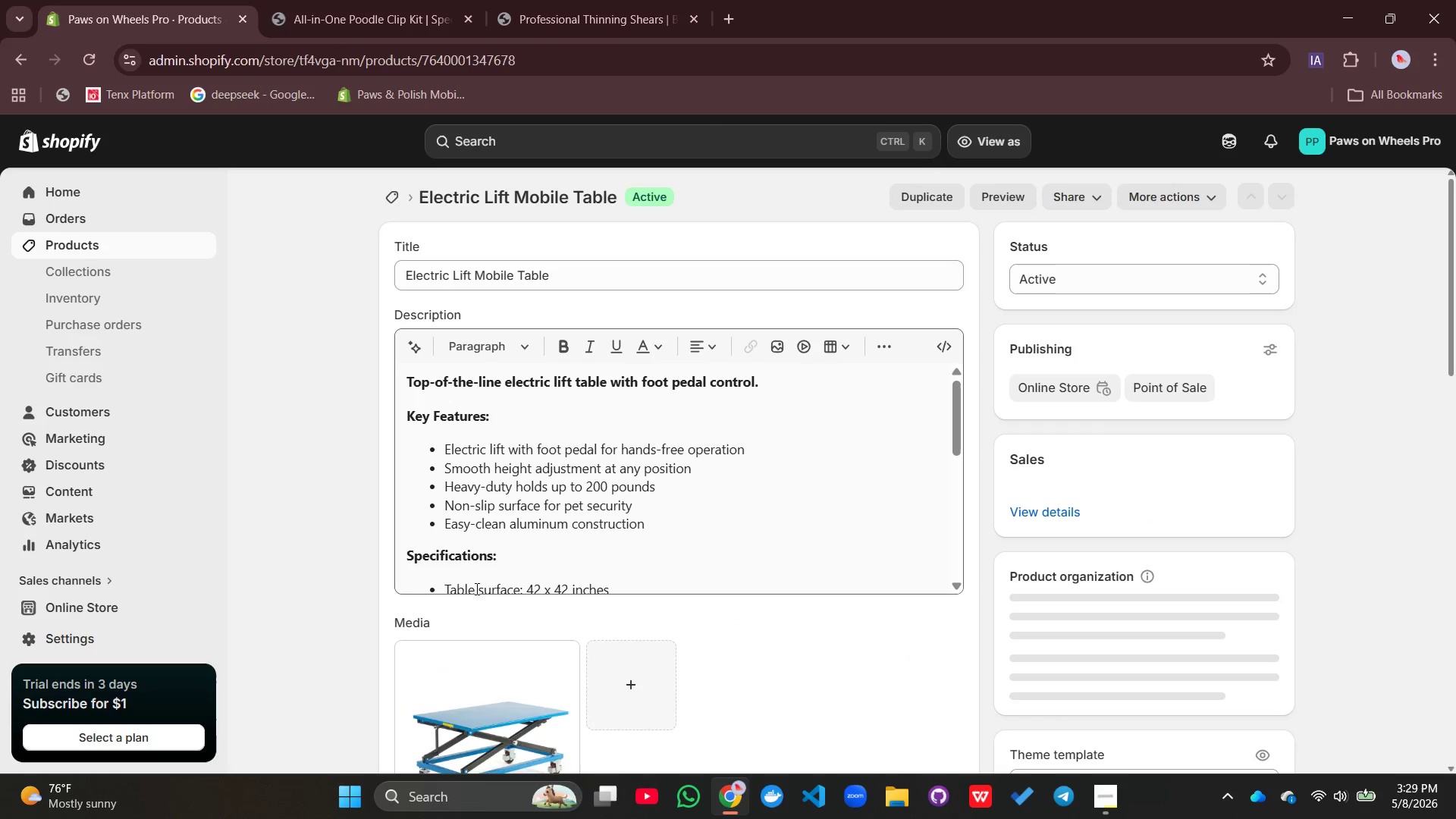 
left_click([511, 706])
 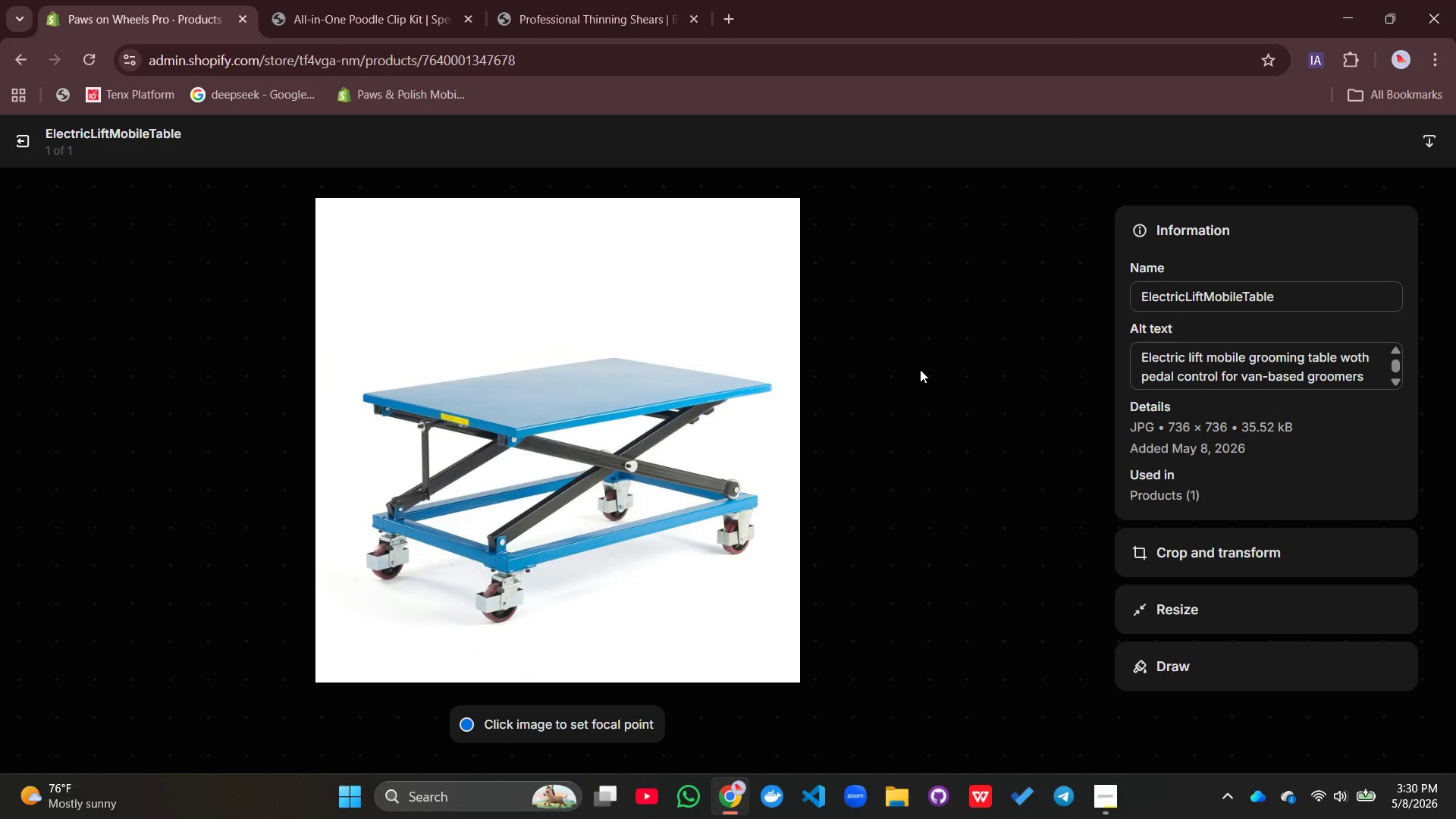 
scroll: coordinate [915, 378], scroll_direction: none, amount: 0.0
 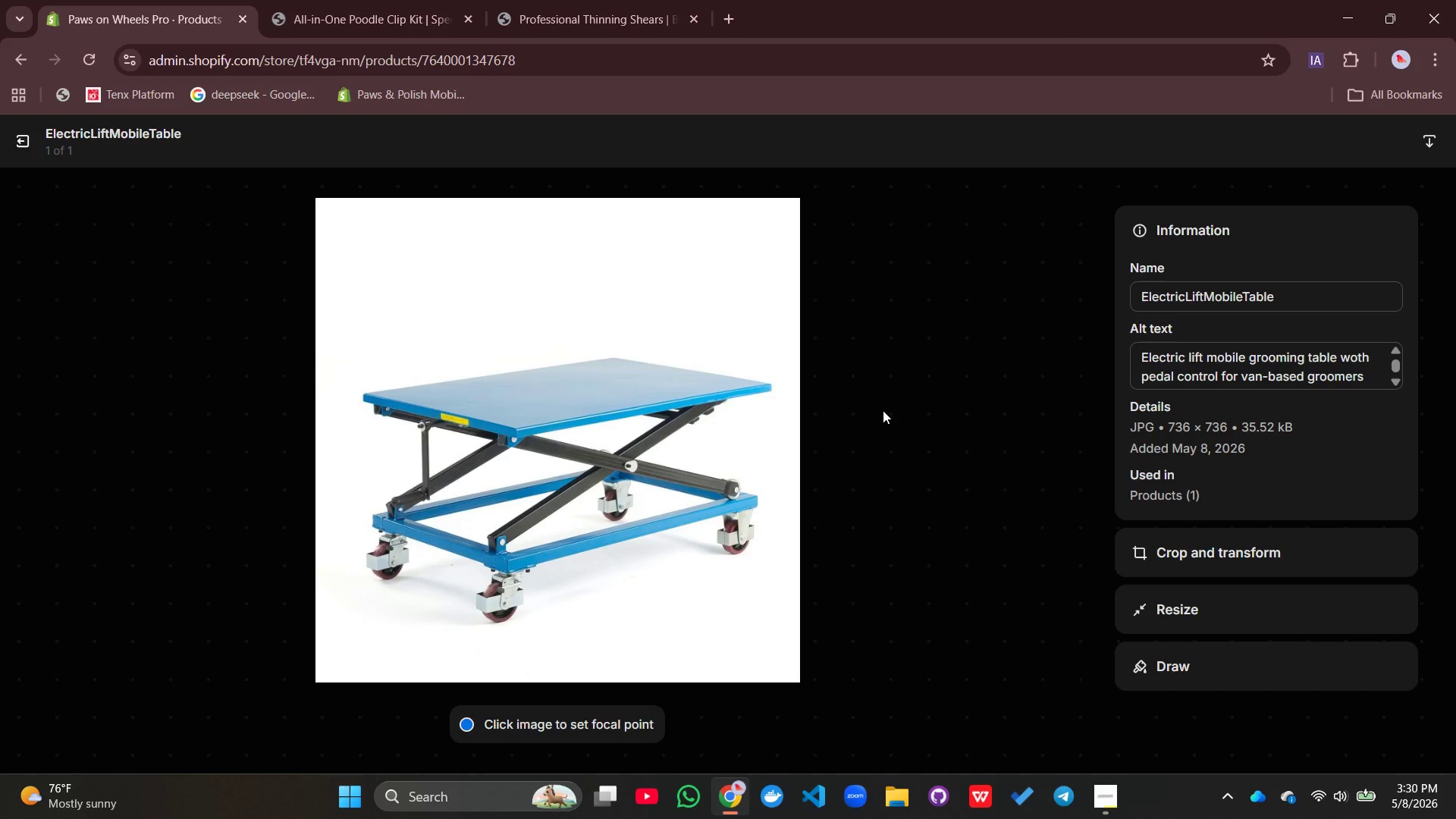 
scroll: coordinate [883, 410], scroll_direction: down, amount: 3.0
 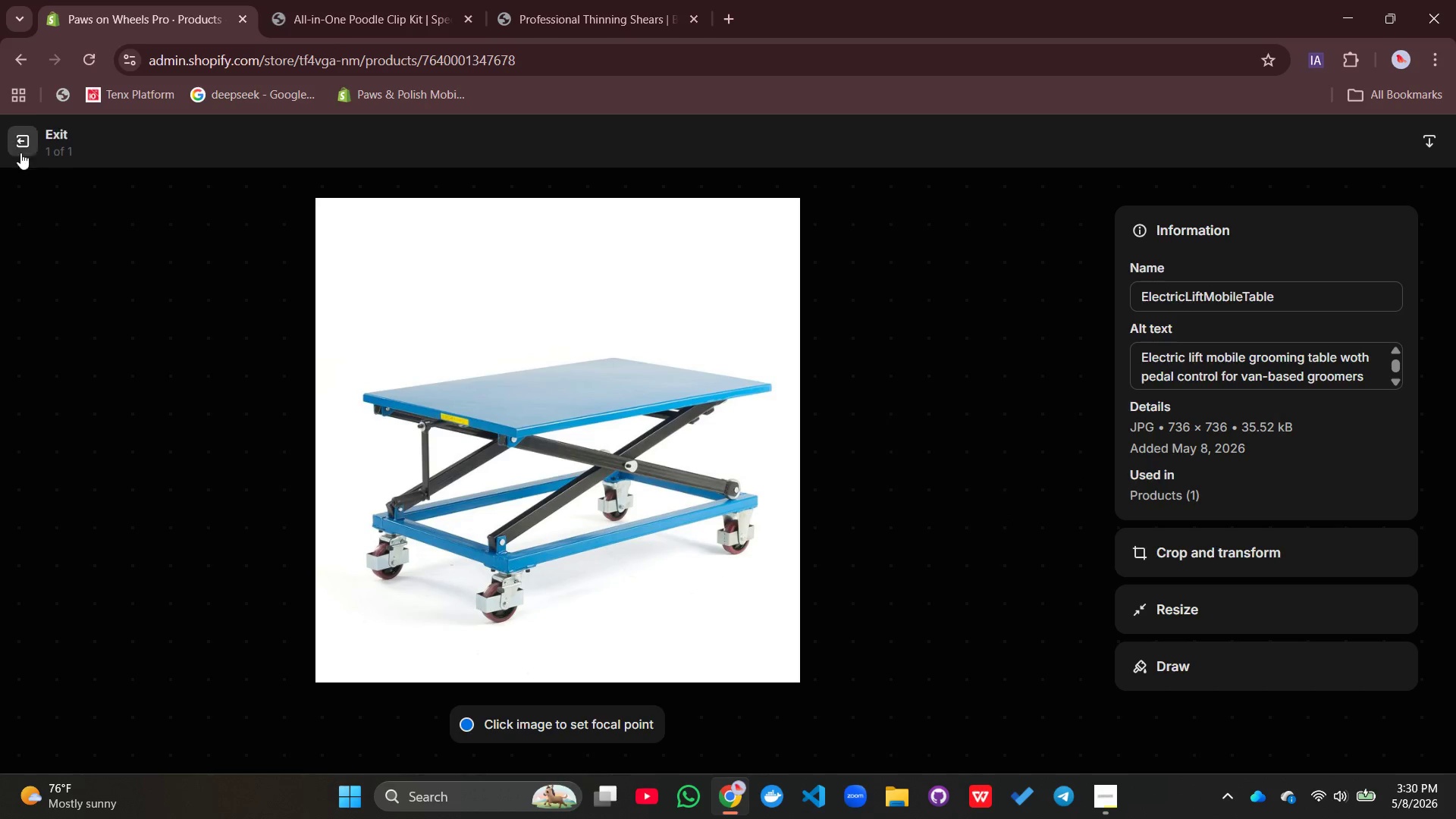 
left_click([20, 148])
 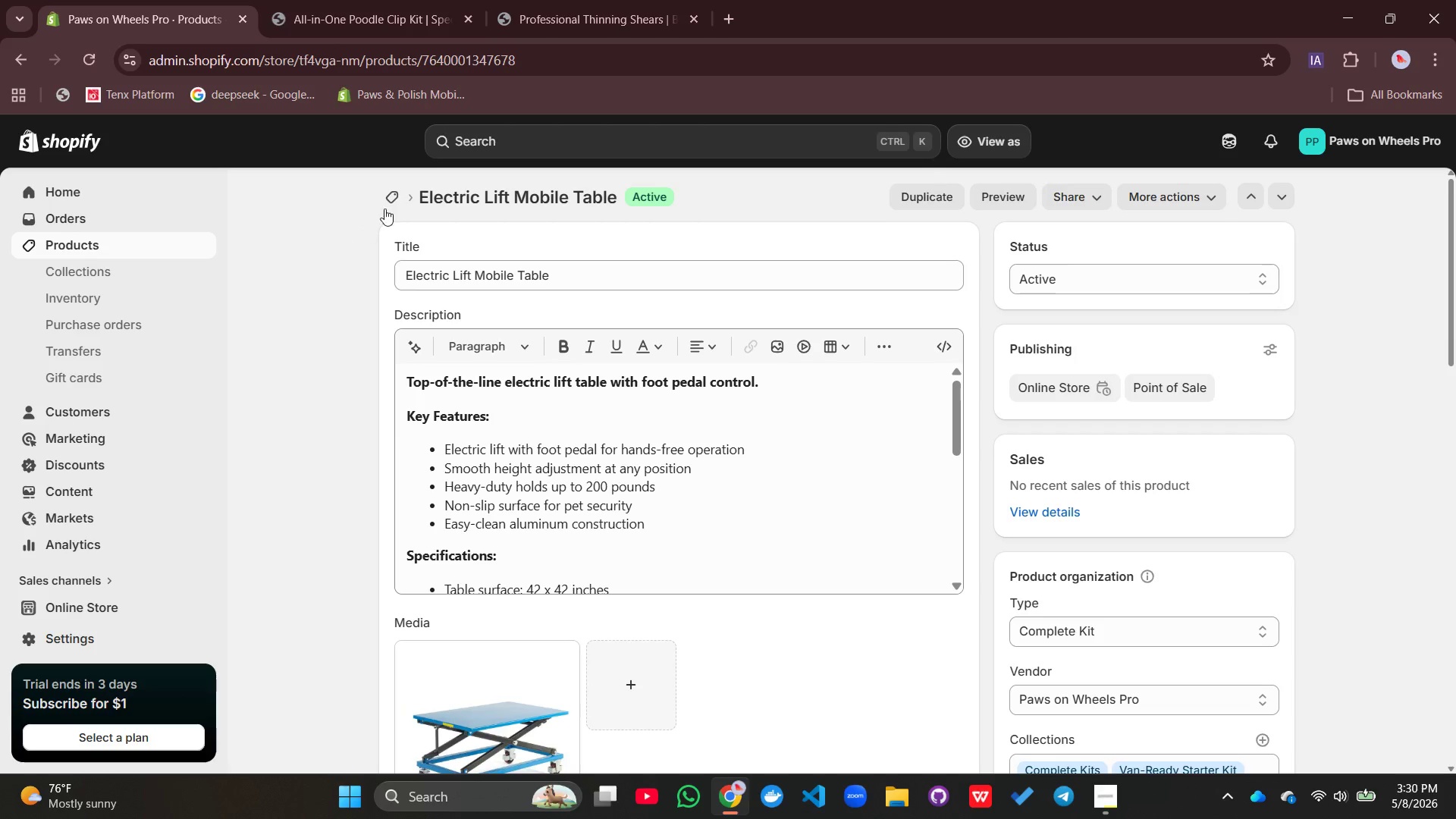 
left_click([388, 193])
 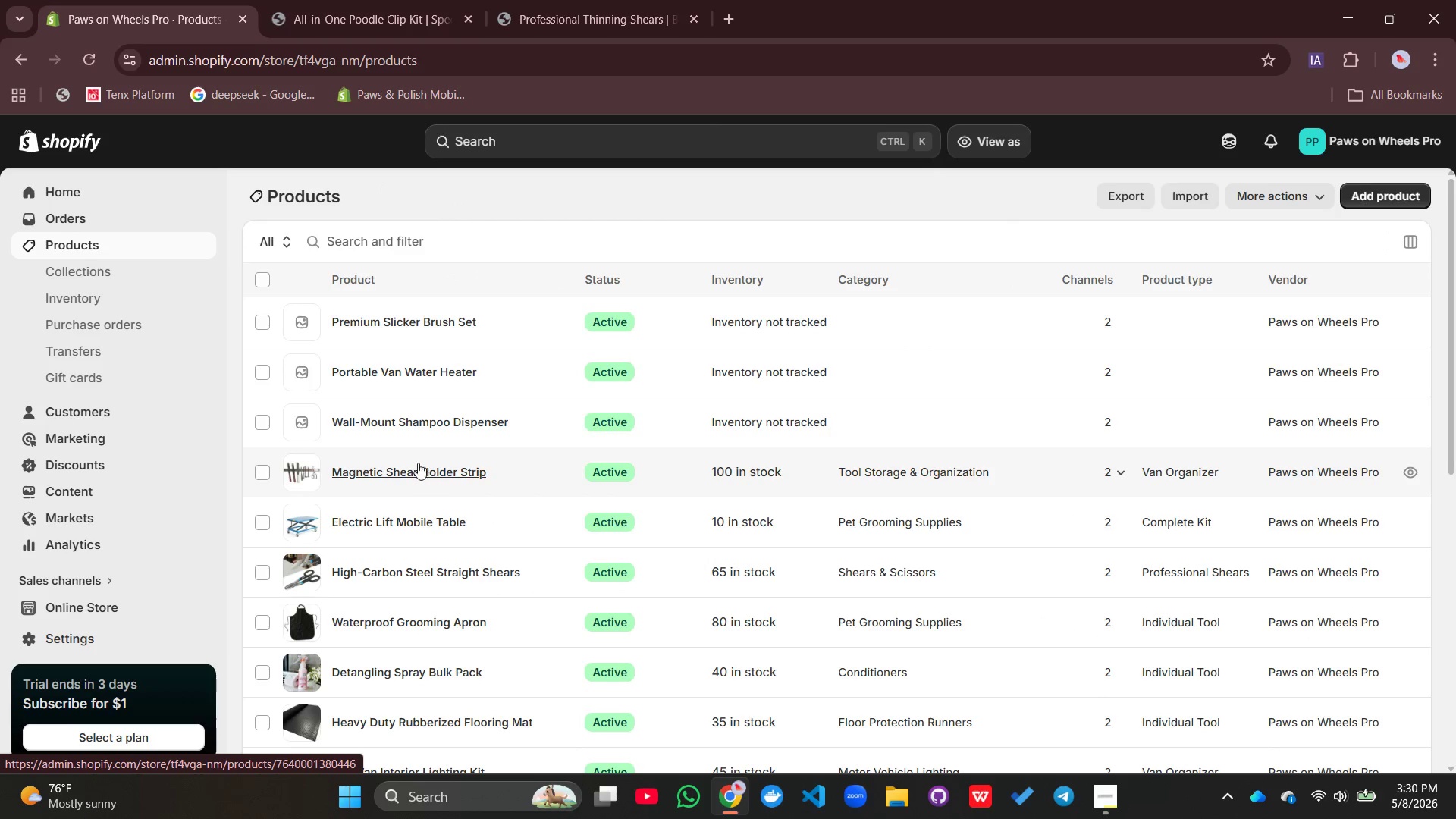 
left_click([362, 422])
 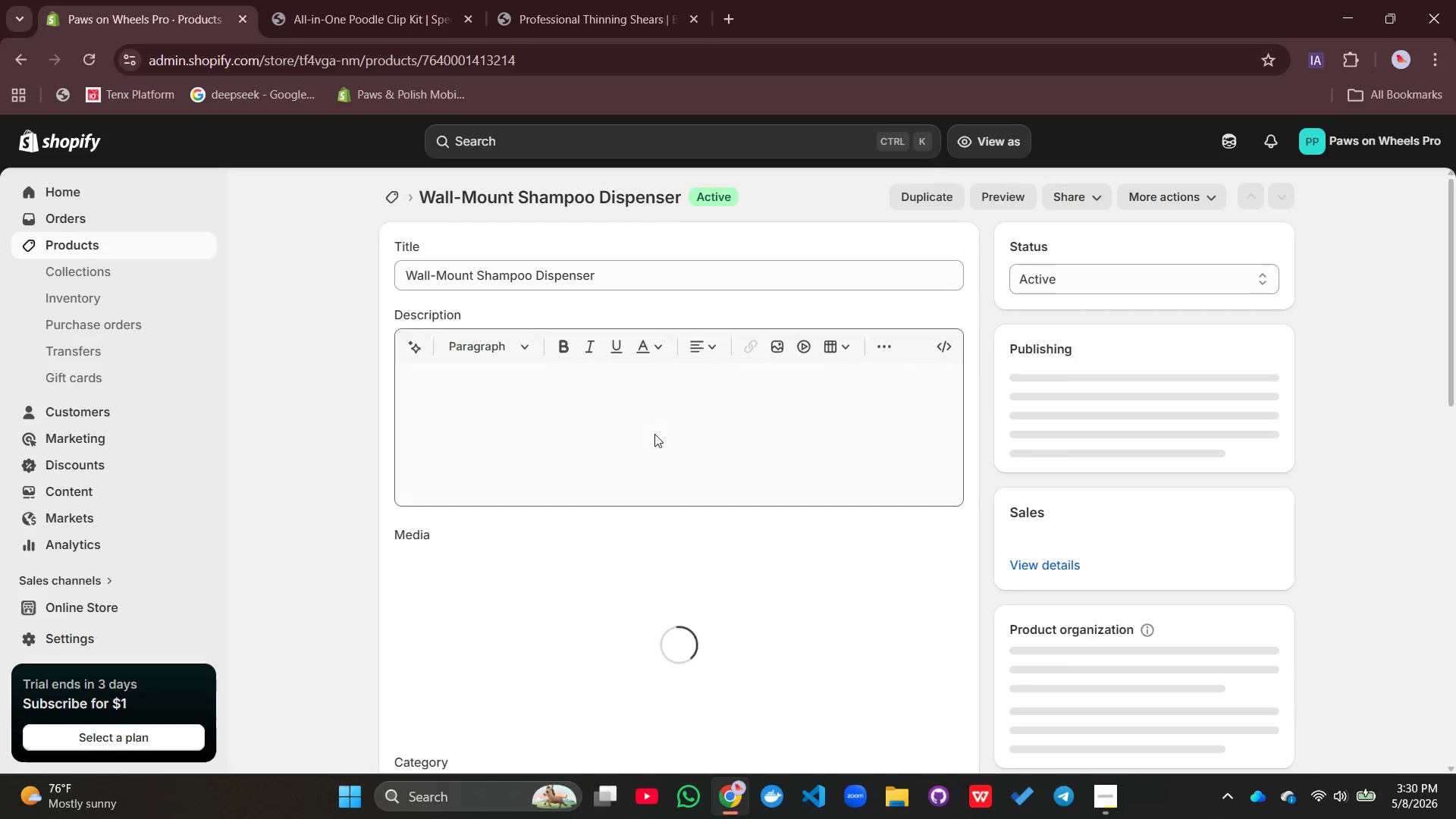 
left_click([647, 439])
 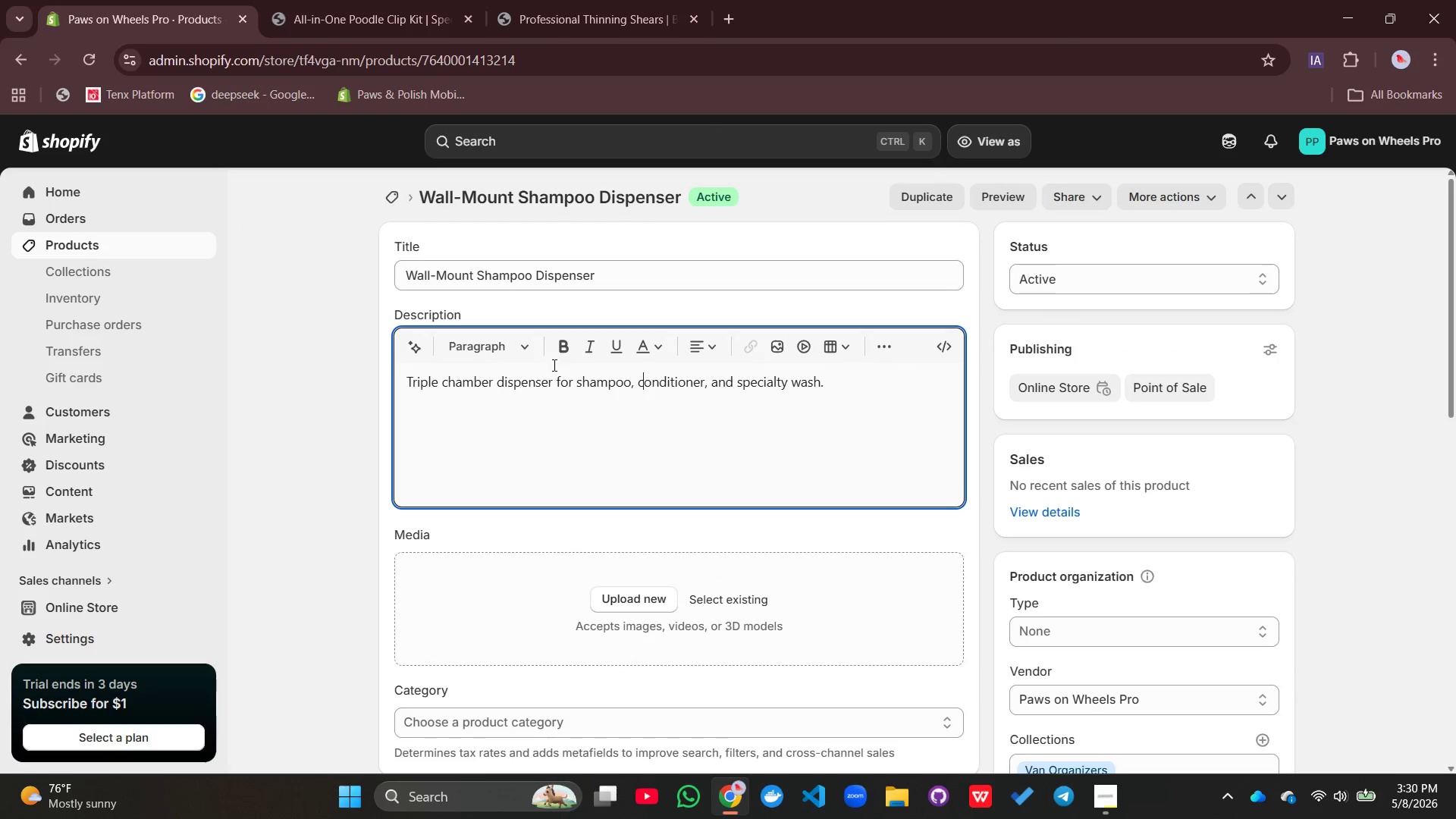 
double_click([541, 381])
 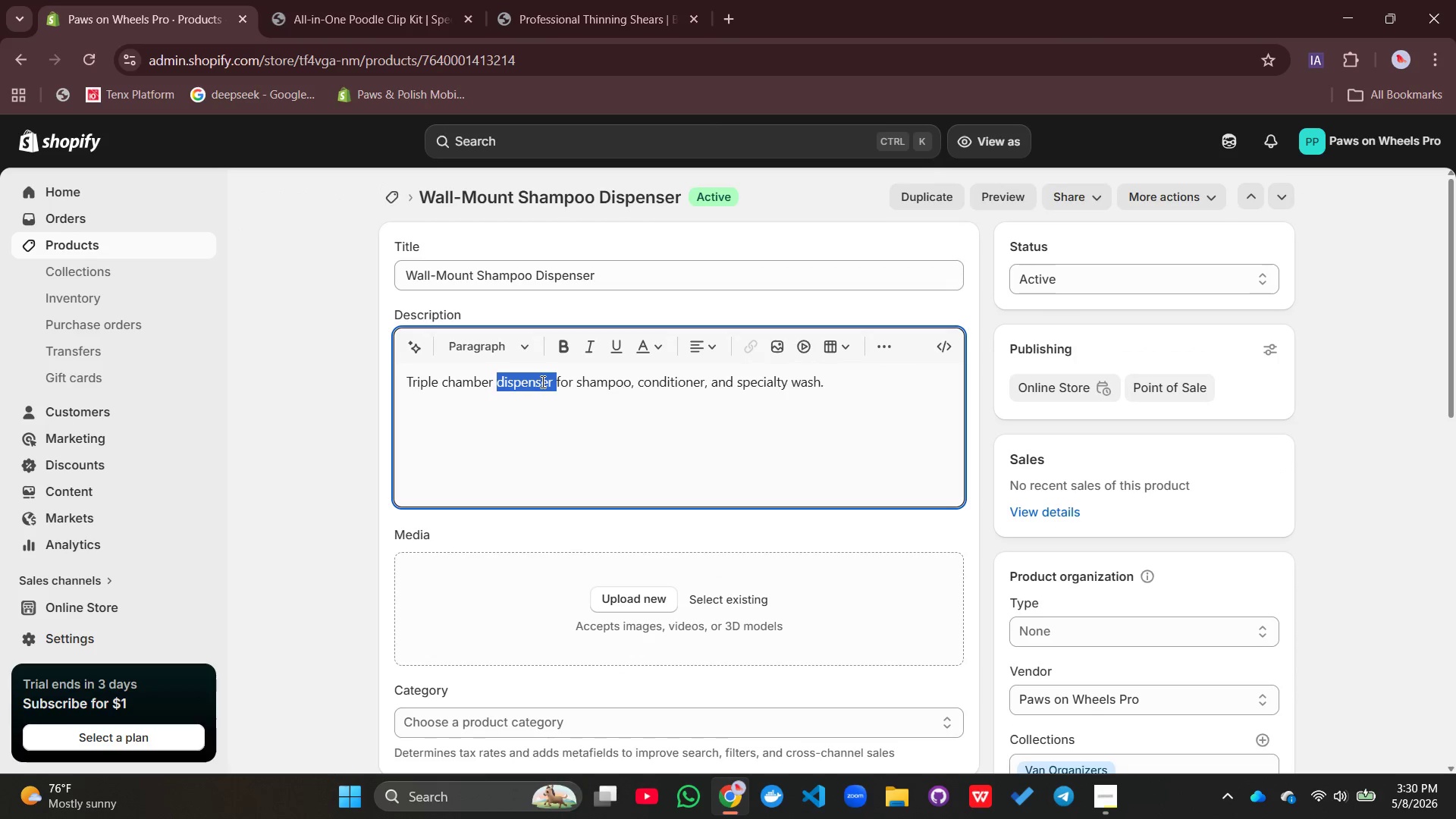 
triple_click([541, 381])
 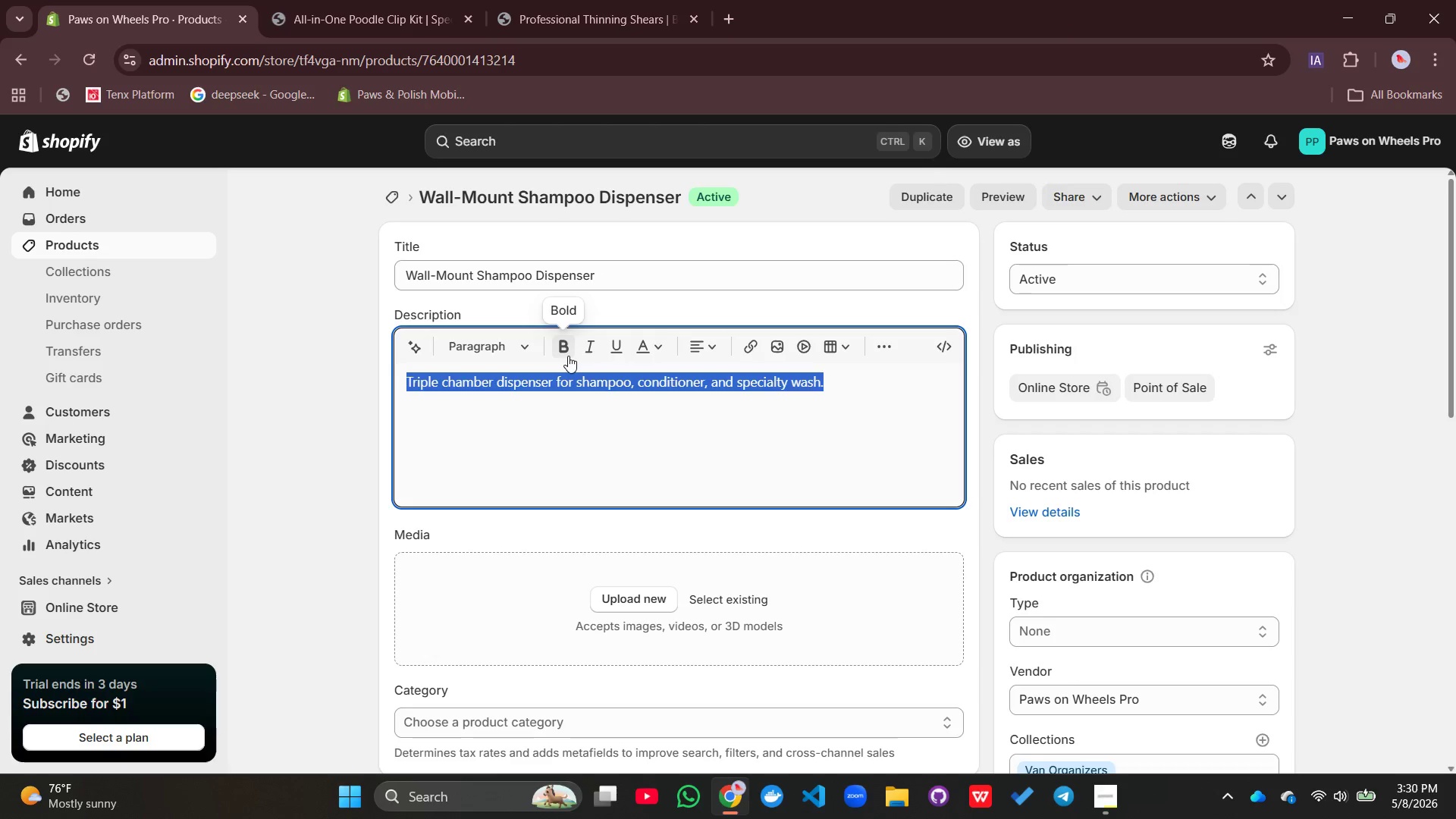 
left_click([568, 356])
 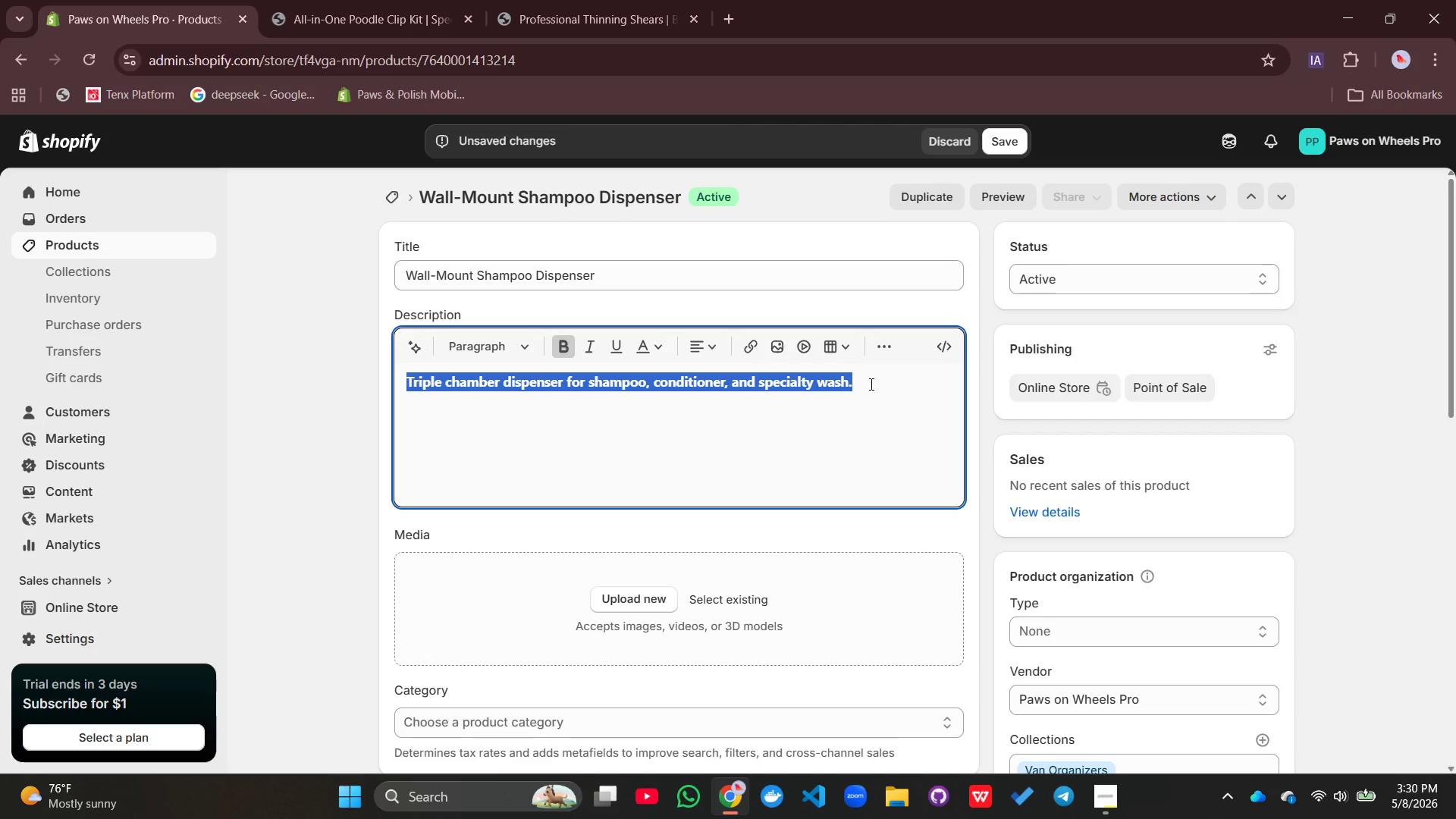 
left_click([870, 384])
 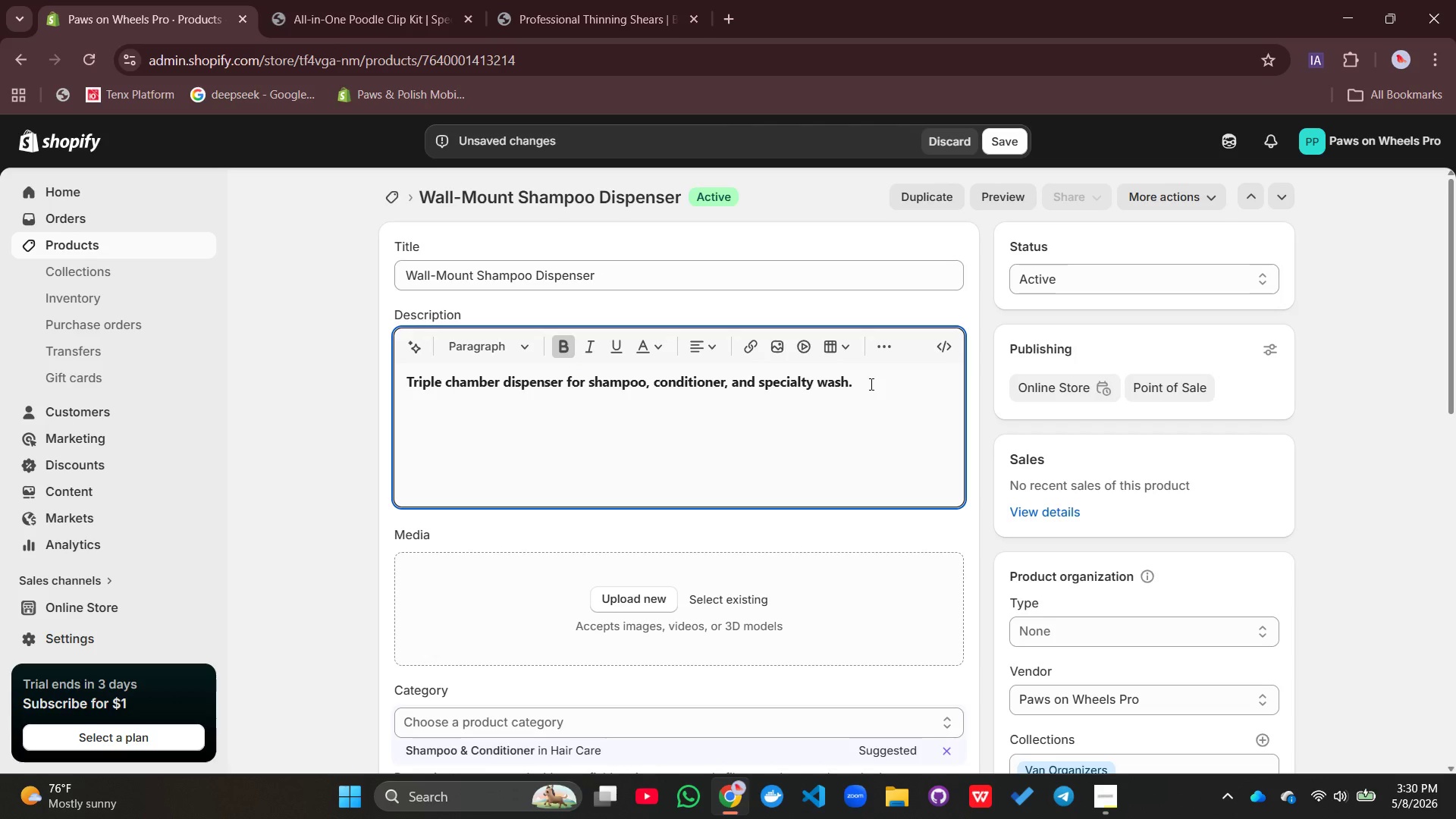 
key(Enter)
 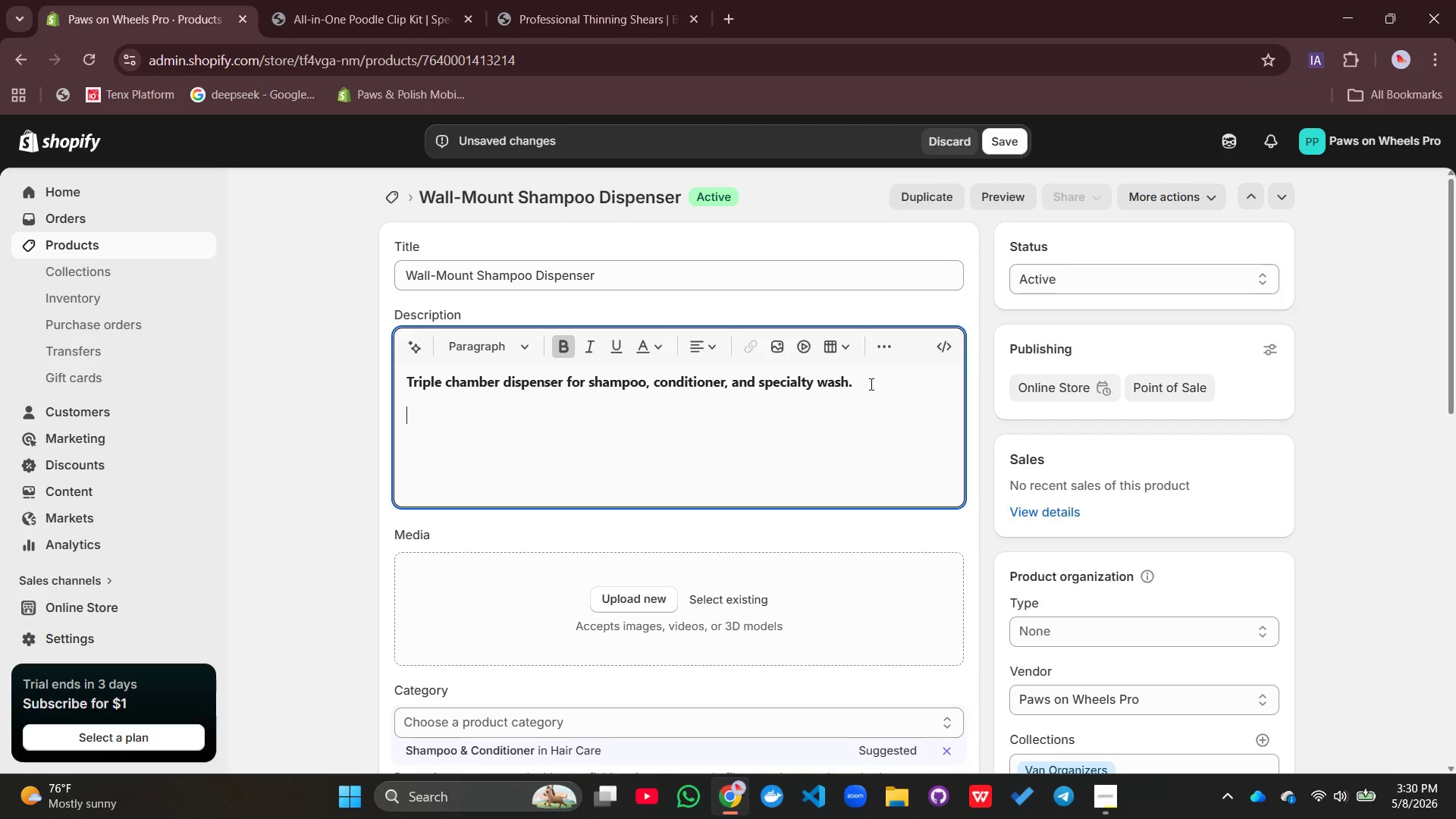 
hold_key(key=ShiftLeft, duration=0.56)
 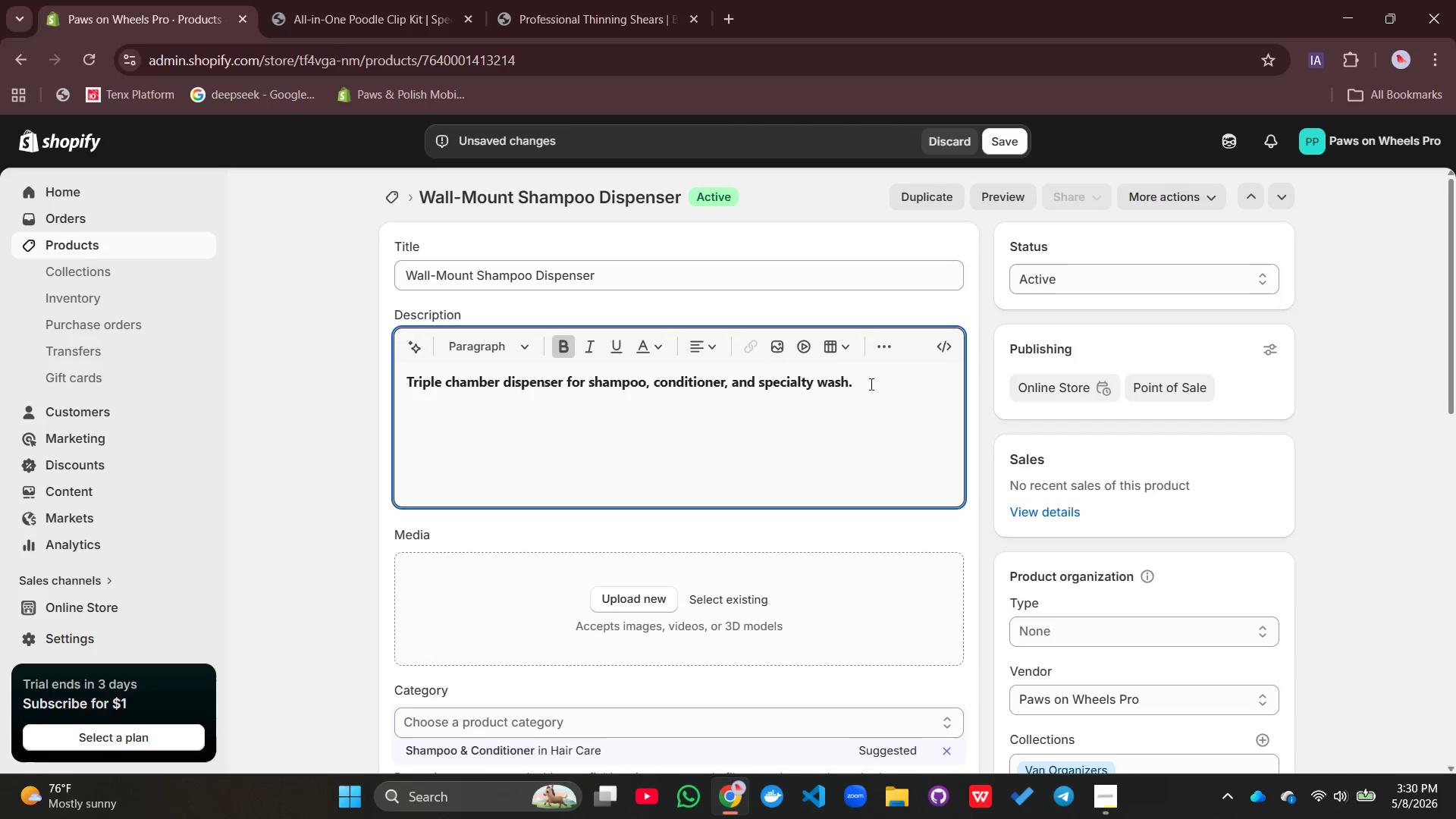 
type(KEy)
key(Backspace)
key(Backspace)
type(ey Features:)
 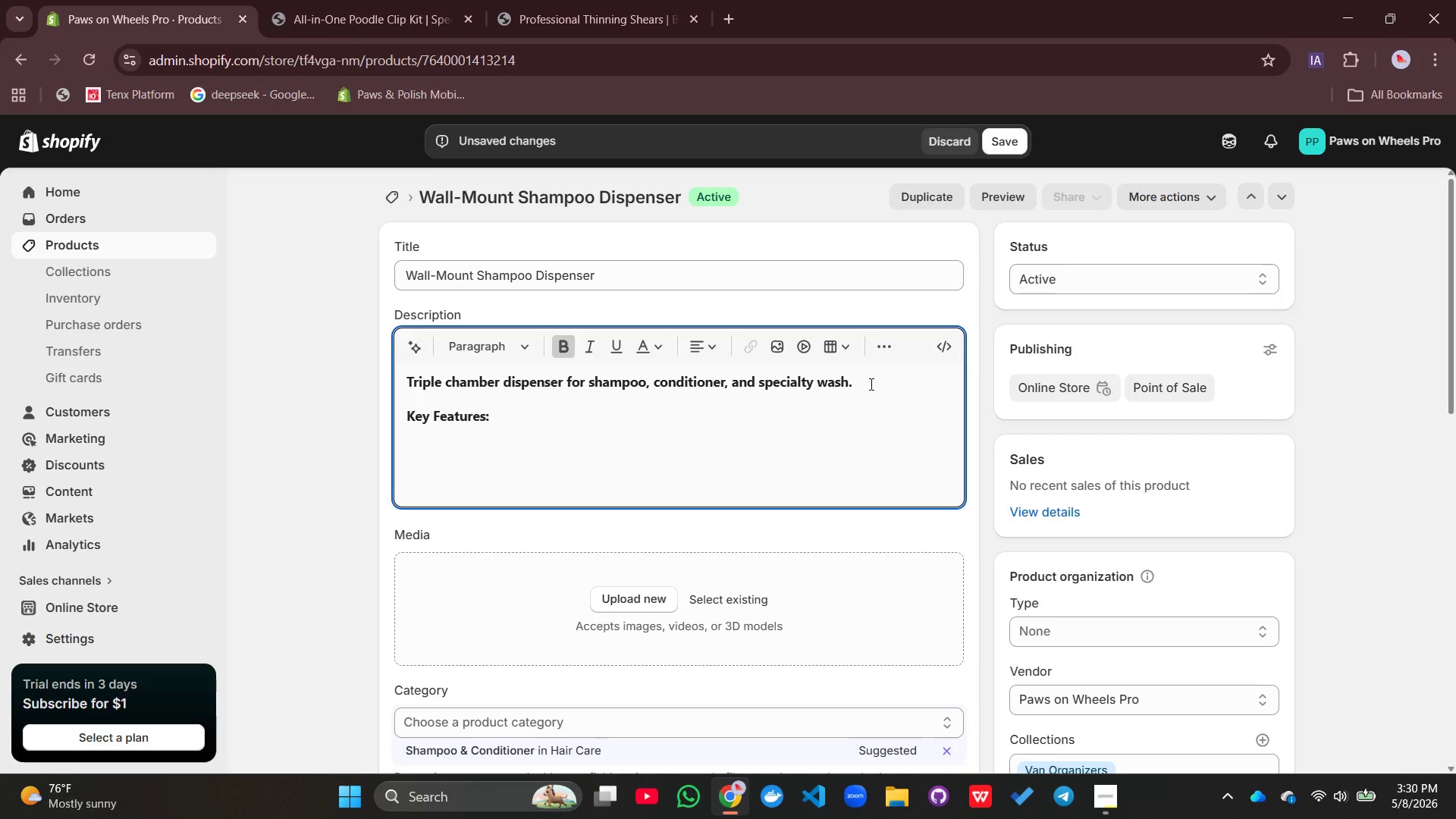 
key(Enter)
 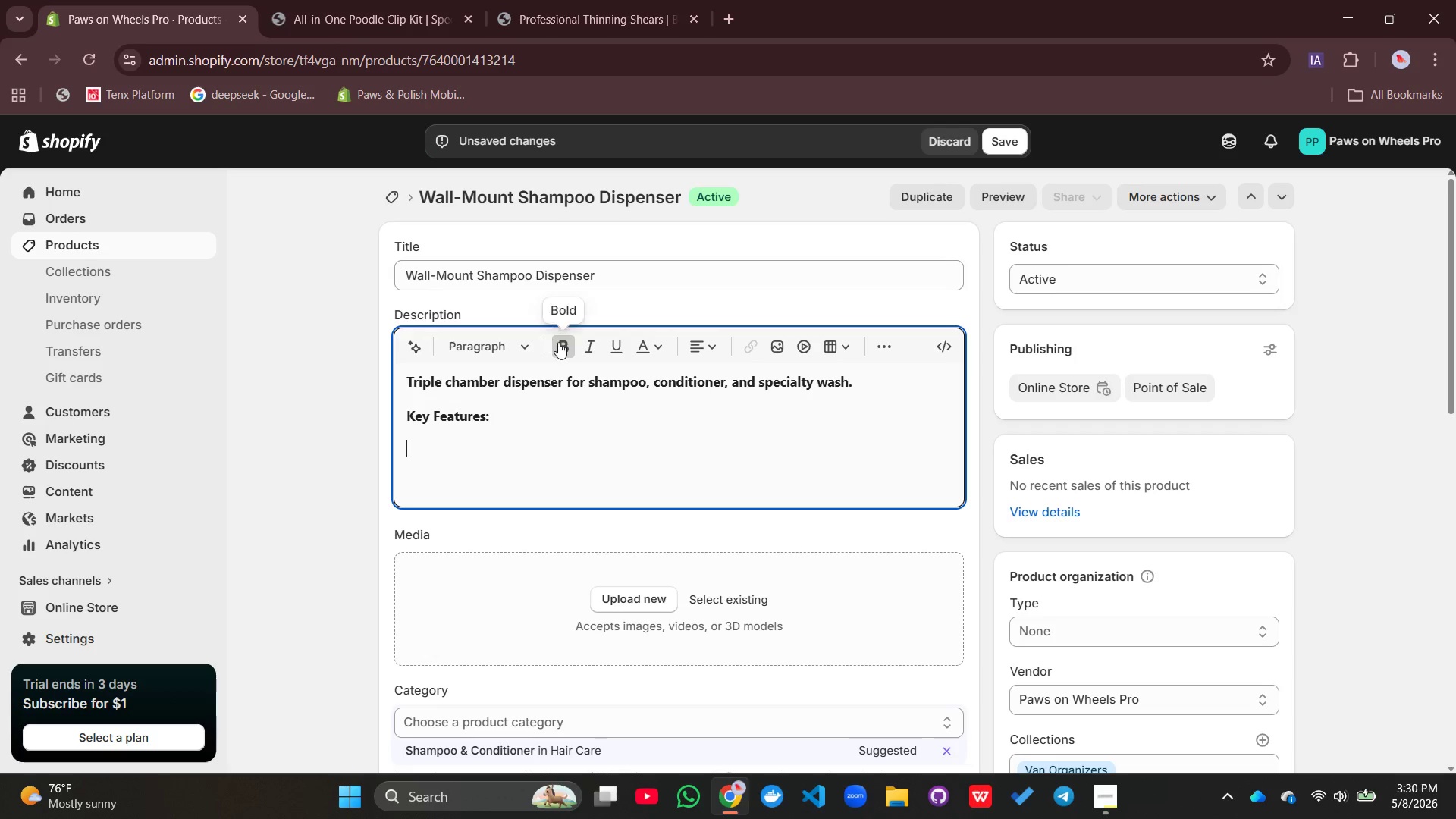 
left_click([558, 342])
 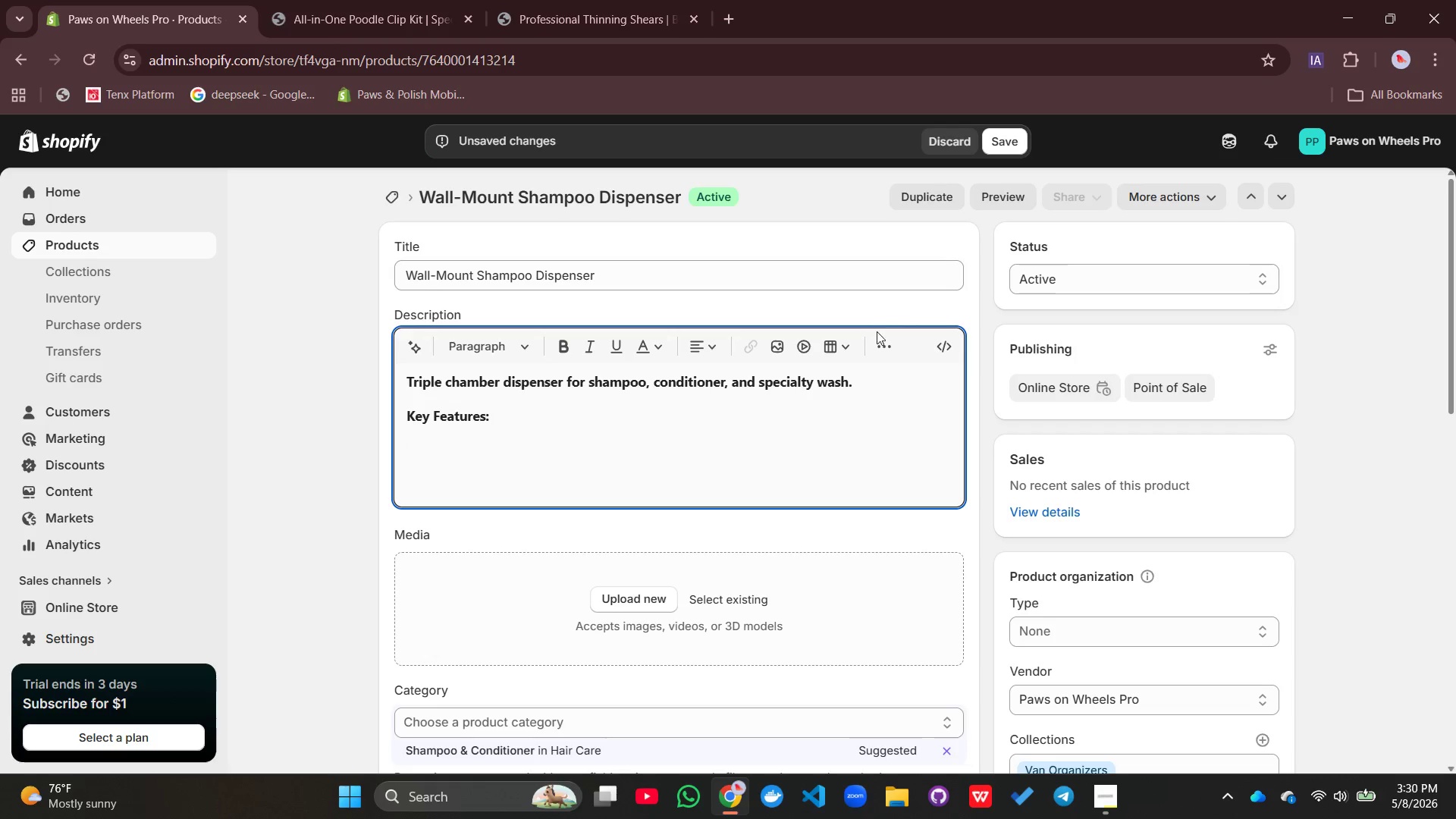 
left_click([880, 340])
 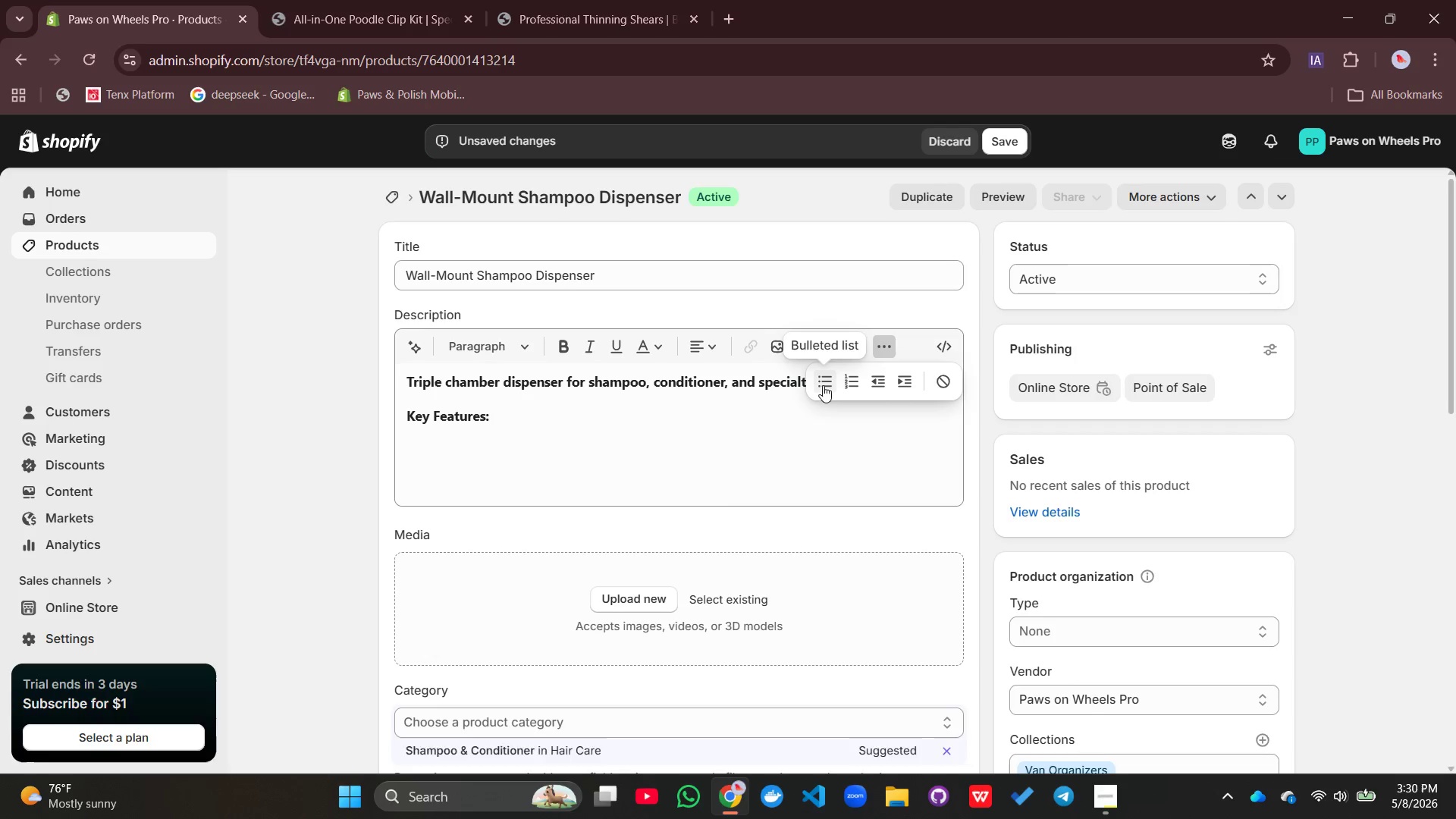 
left_click([824, 381])
 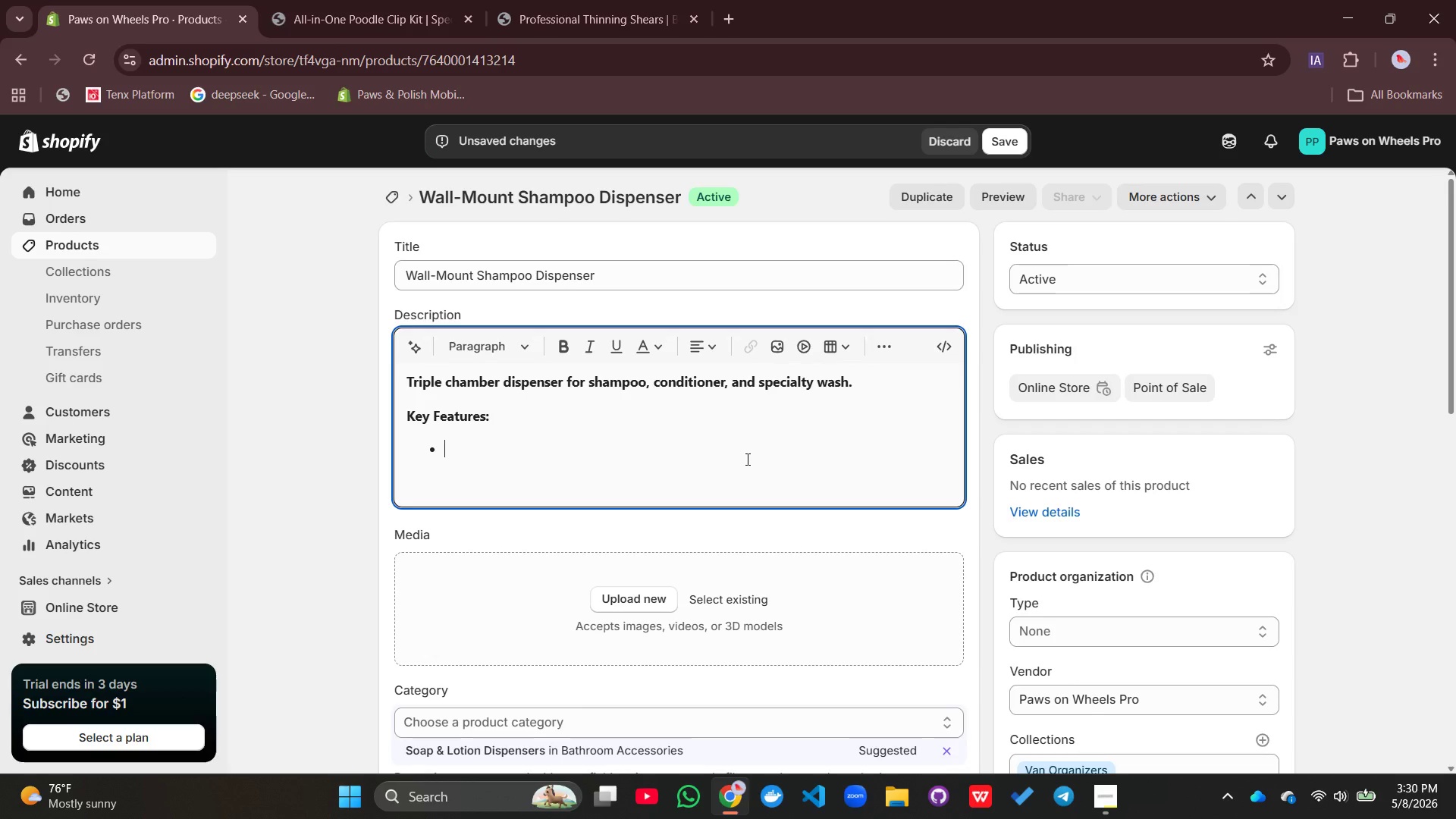 
type(Triple chamber holds three differnt)
key(Backspace)
key(Backspace)
key(Backspace)
type(rent produx)
key(Backspace)
type(cts)
 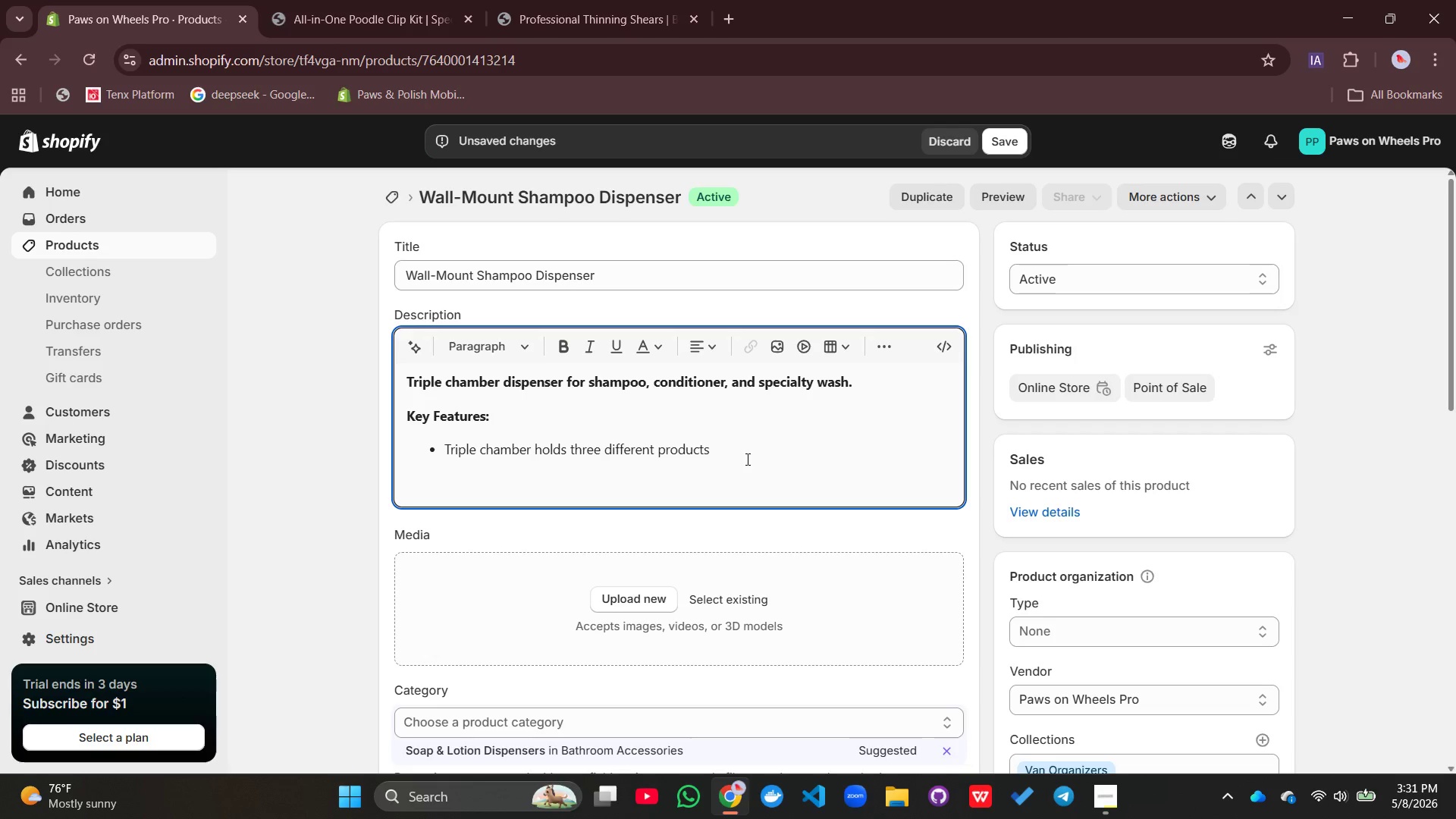 
key(Enter)
 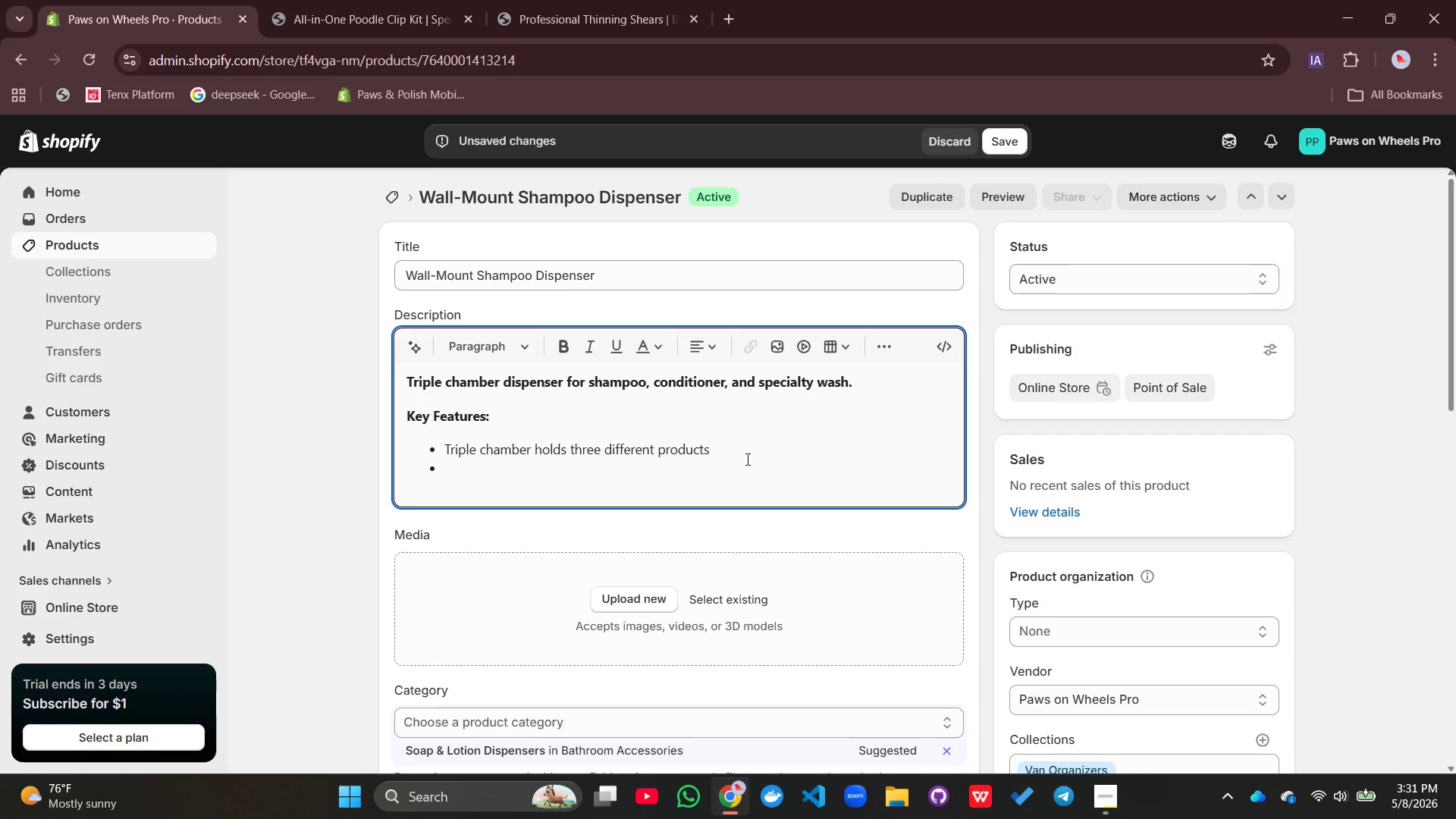 
type(wall)
key(Backspace)
key(Backspace)
key(Backspace)
key(Backspace)
type(Wall-mounted saves)
 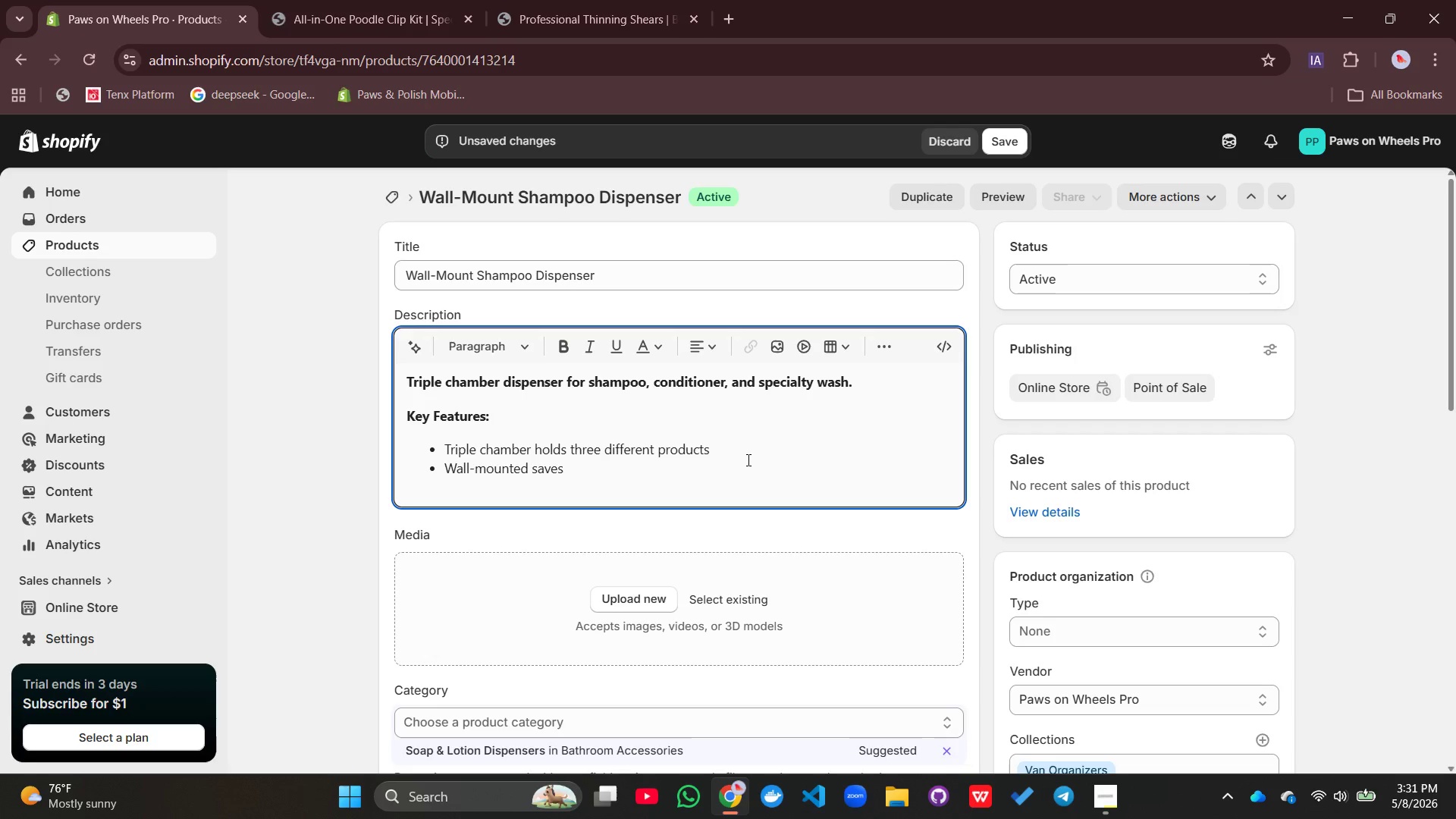 
type( counter space)
 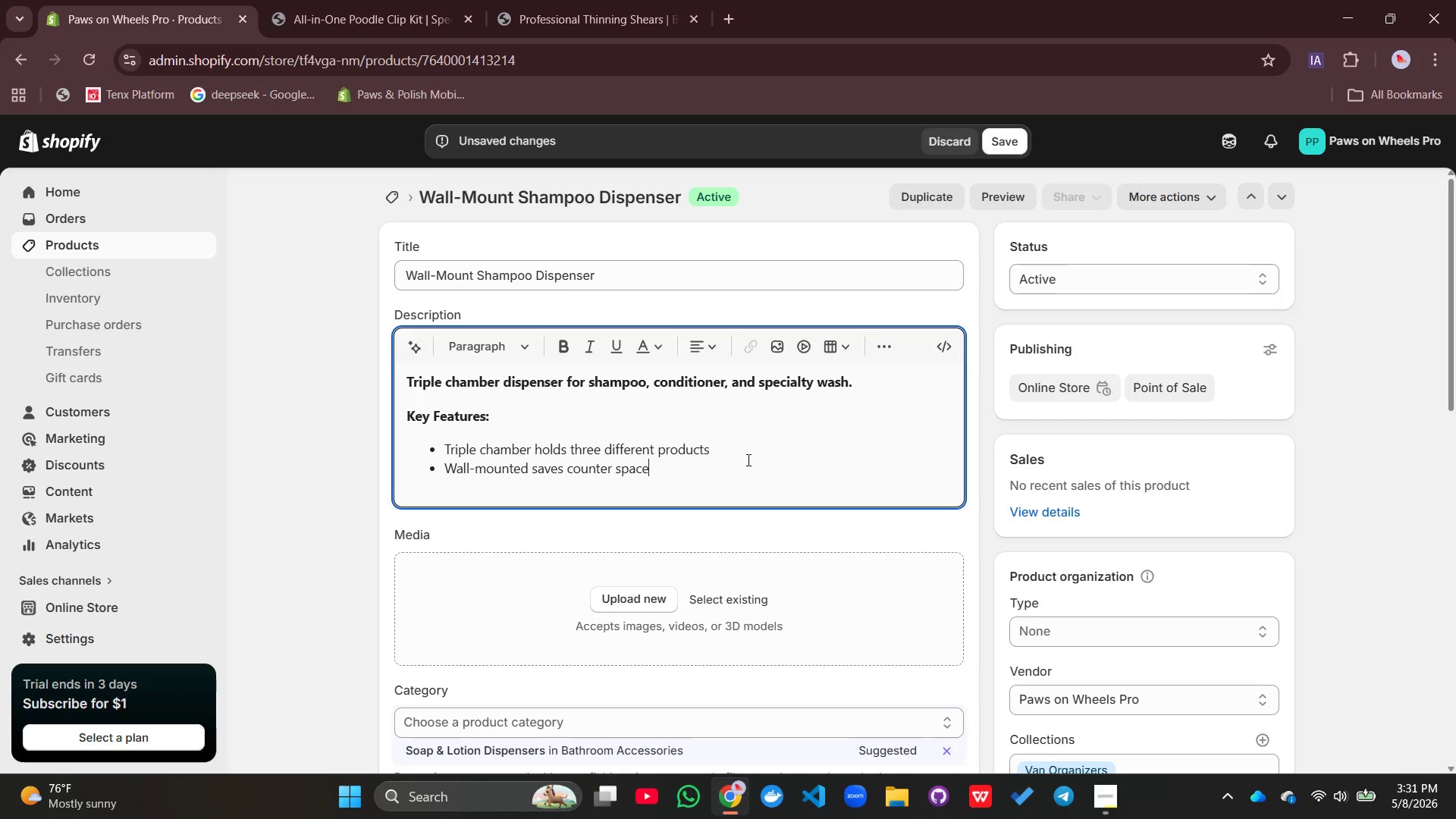 
key(Enter)
 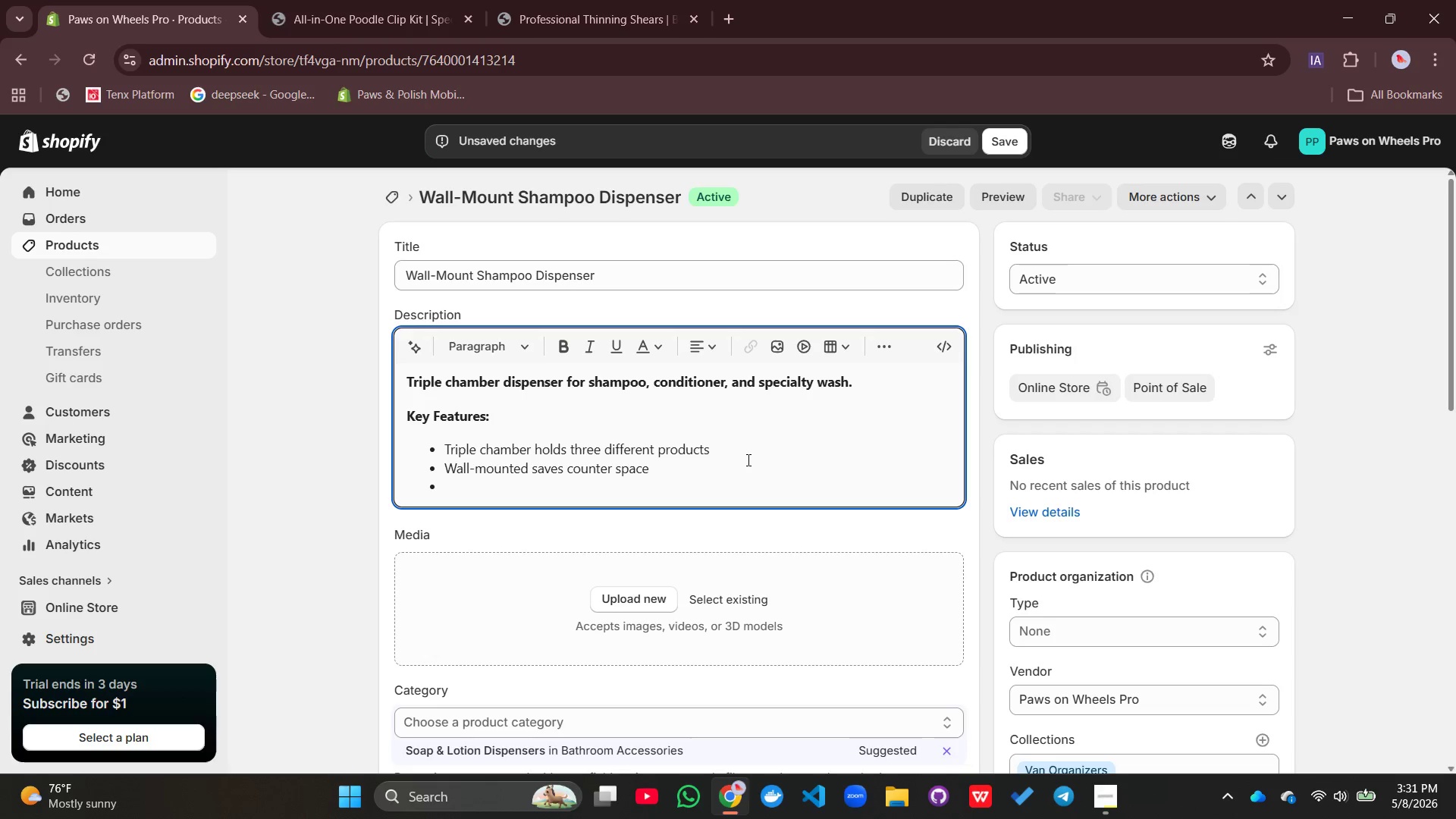 
type(Pump dispenses exact amount each time)
 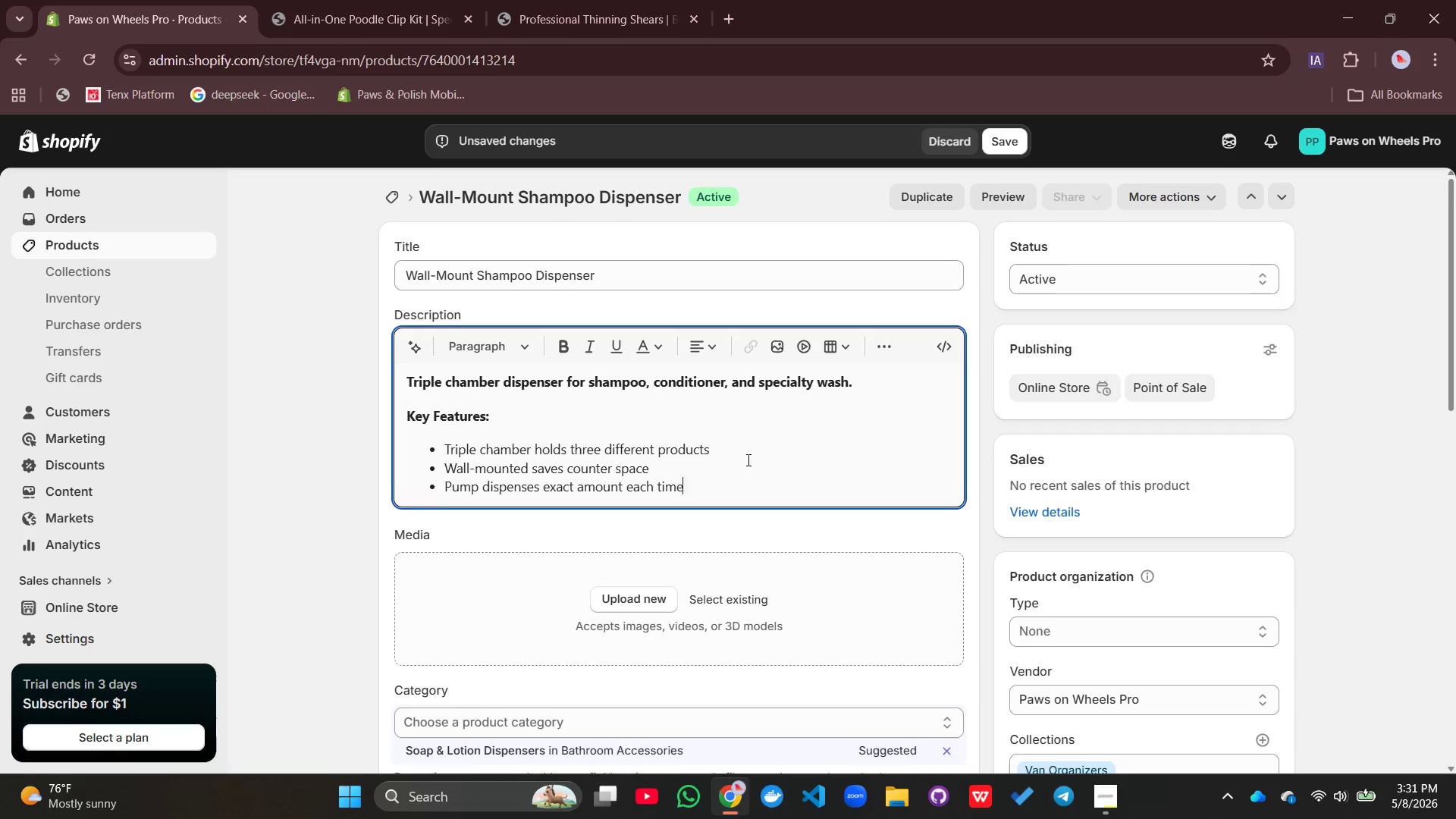 
key(Enter)
 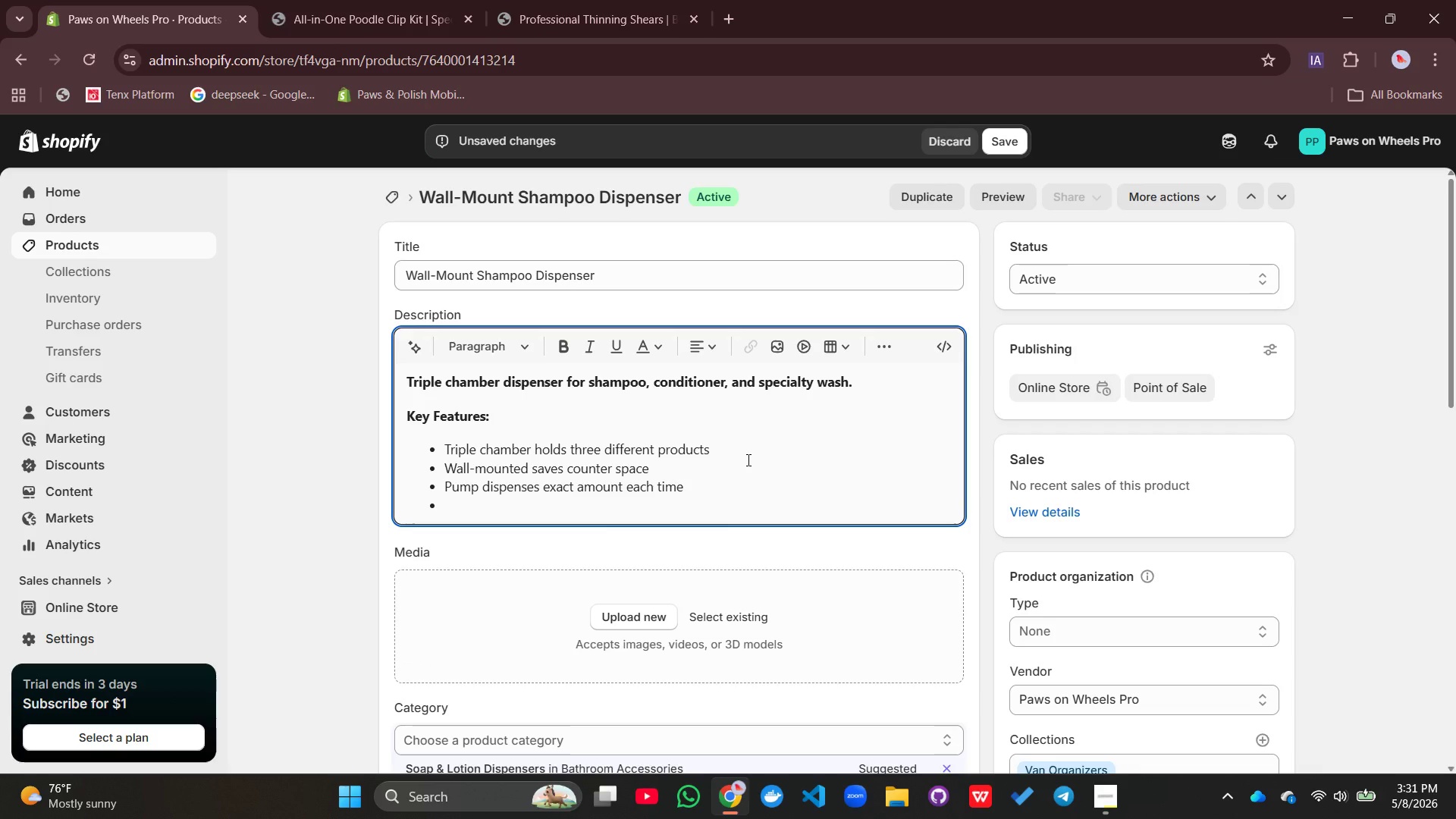 
type(Ckear)
key(Backspace)
key(Backspace)
key(Backspace)
key(Backspace)
type(lear windows show e)
key(Backspace)
type(remaining levels)
 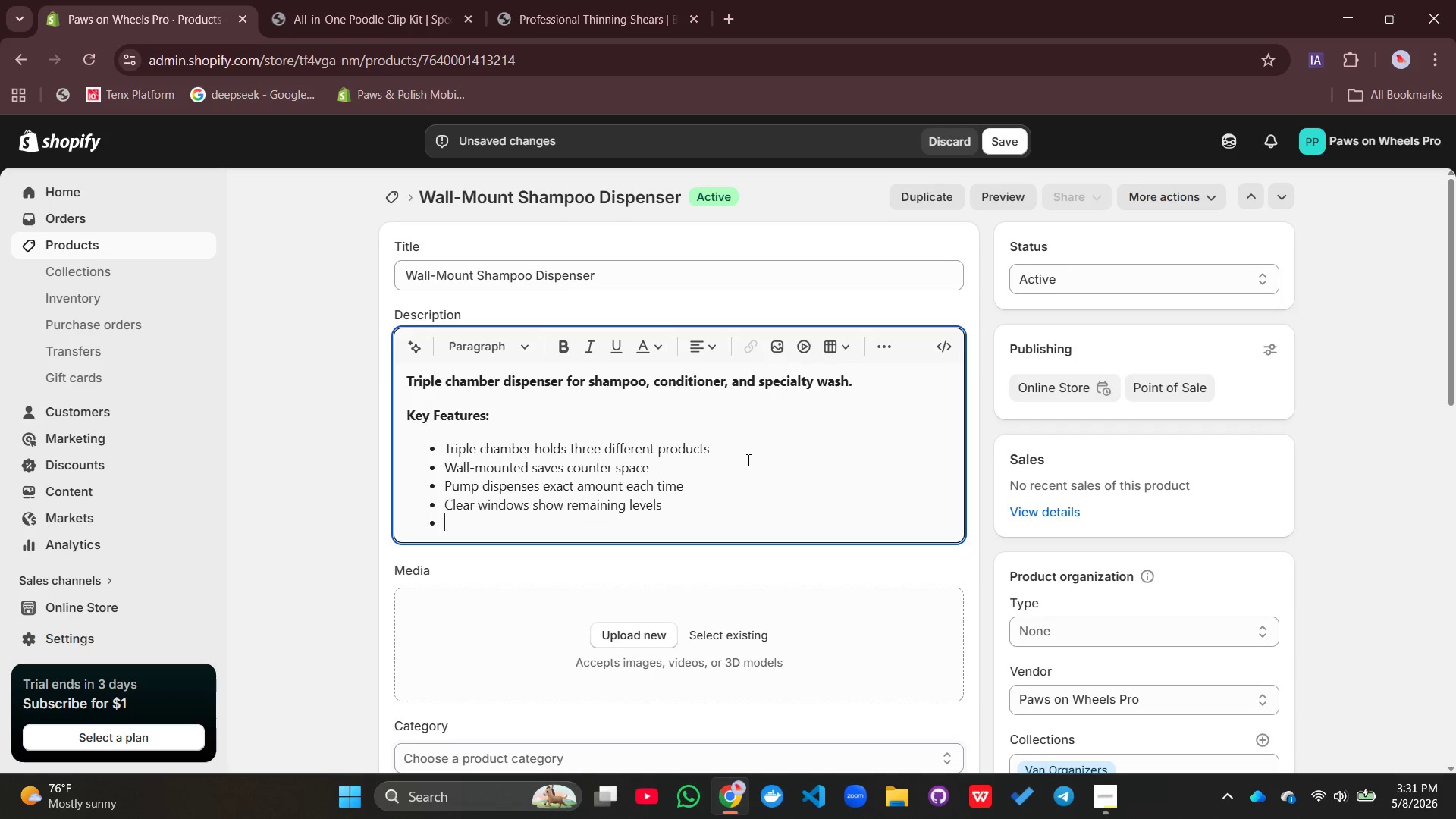 
key(Enter)
 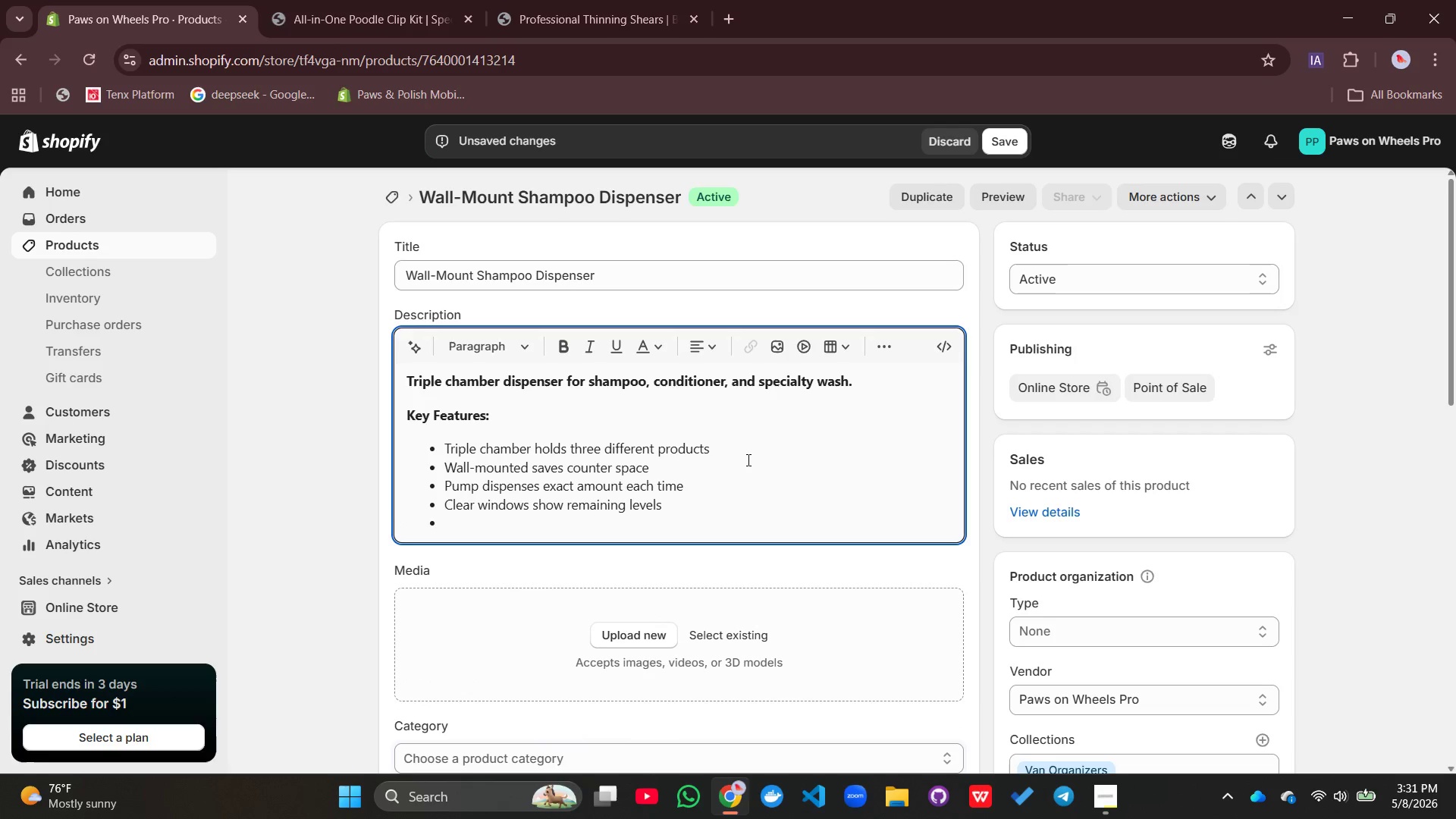 
type(Removable bottles for easy refiling)
 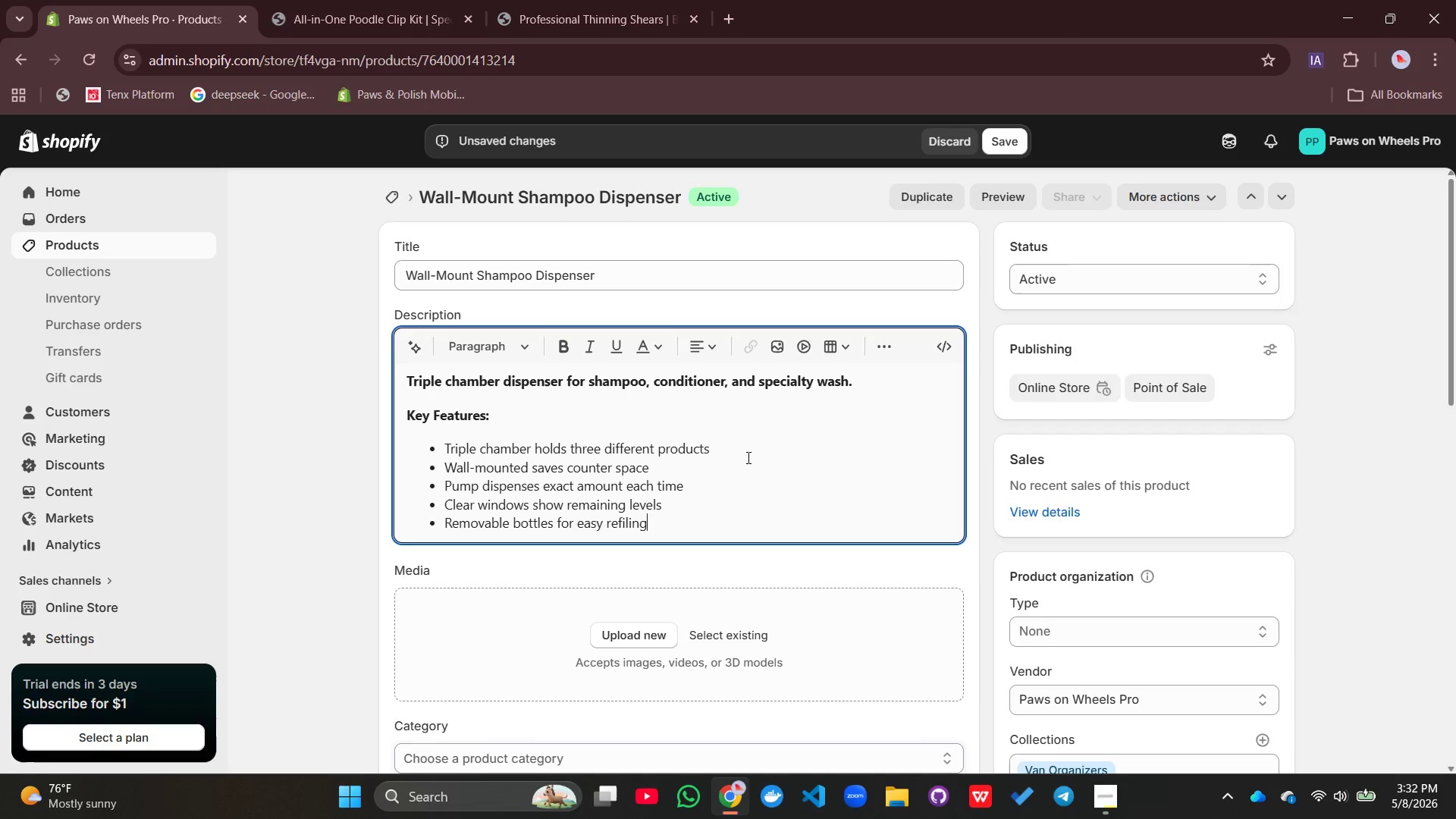 
key(Enter)
 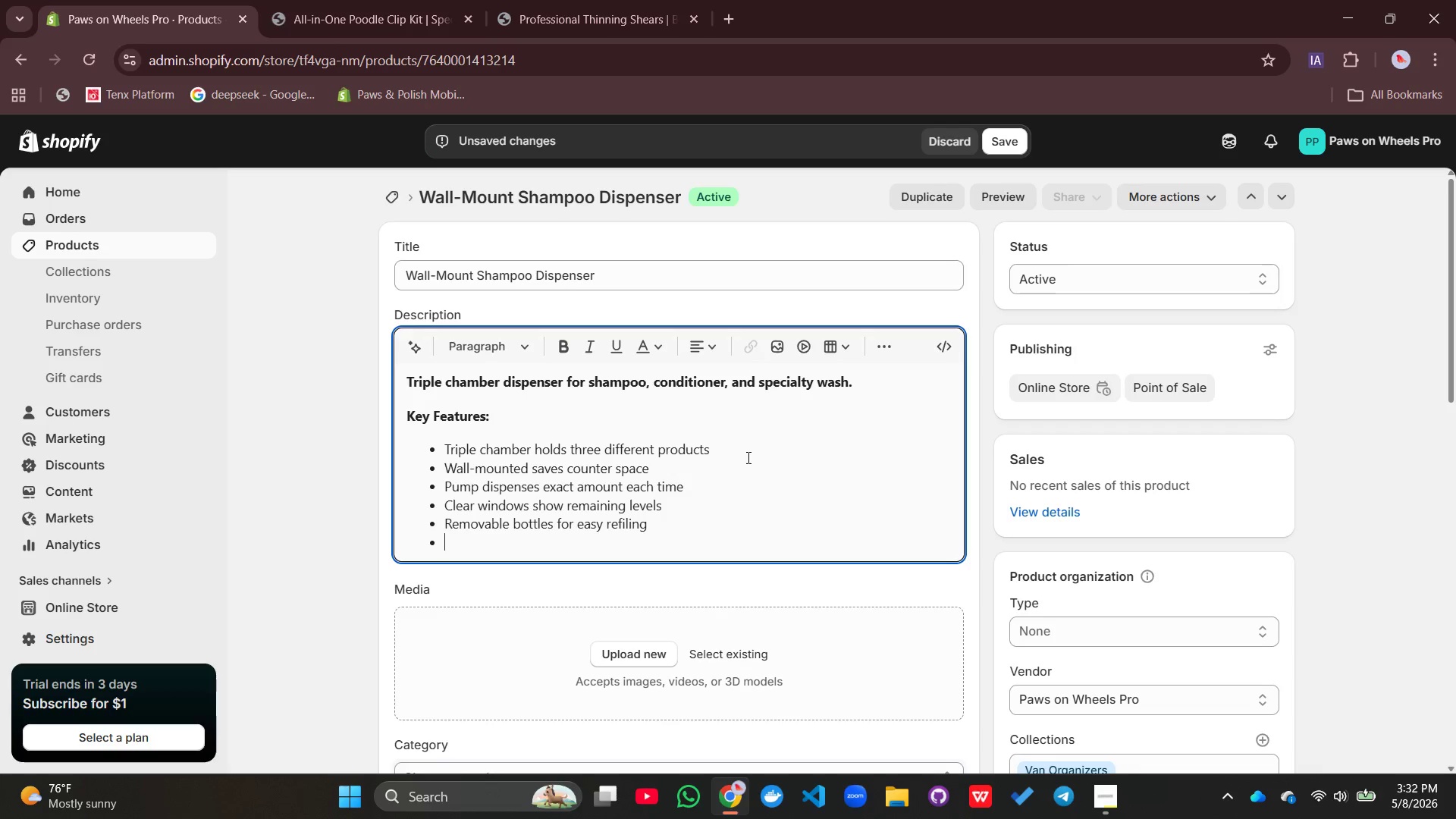 
wait(5.75)
 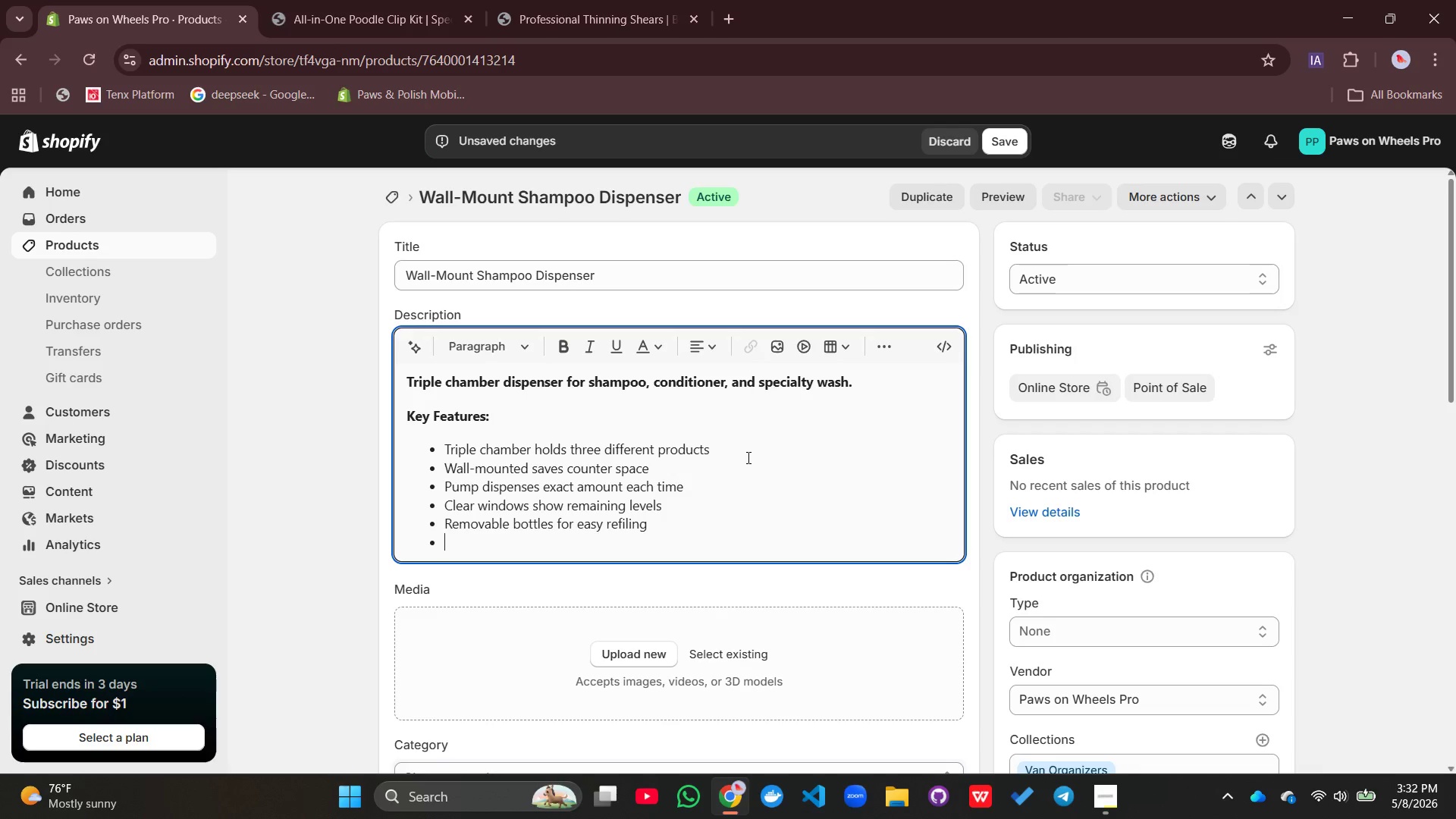 
left_click([886, 350])
 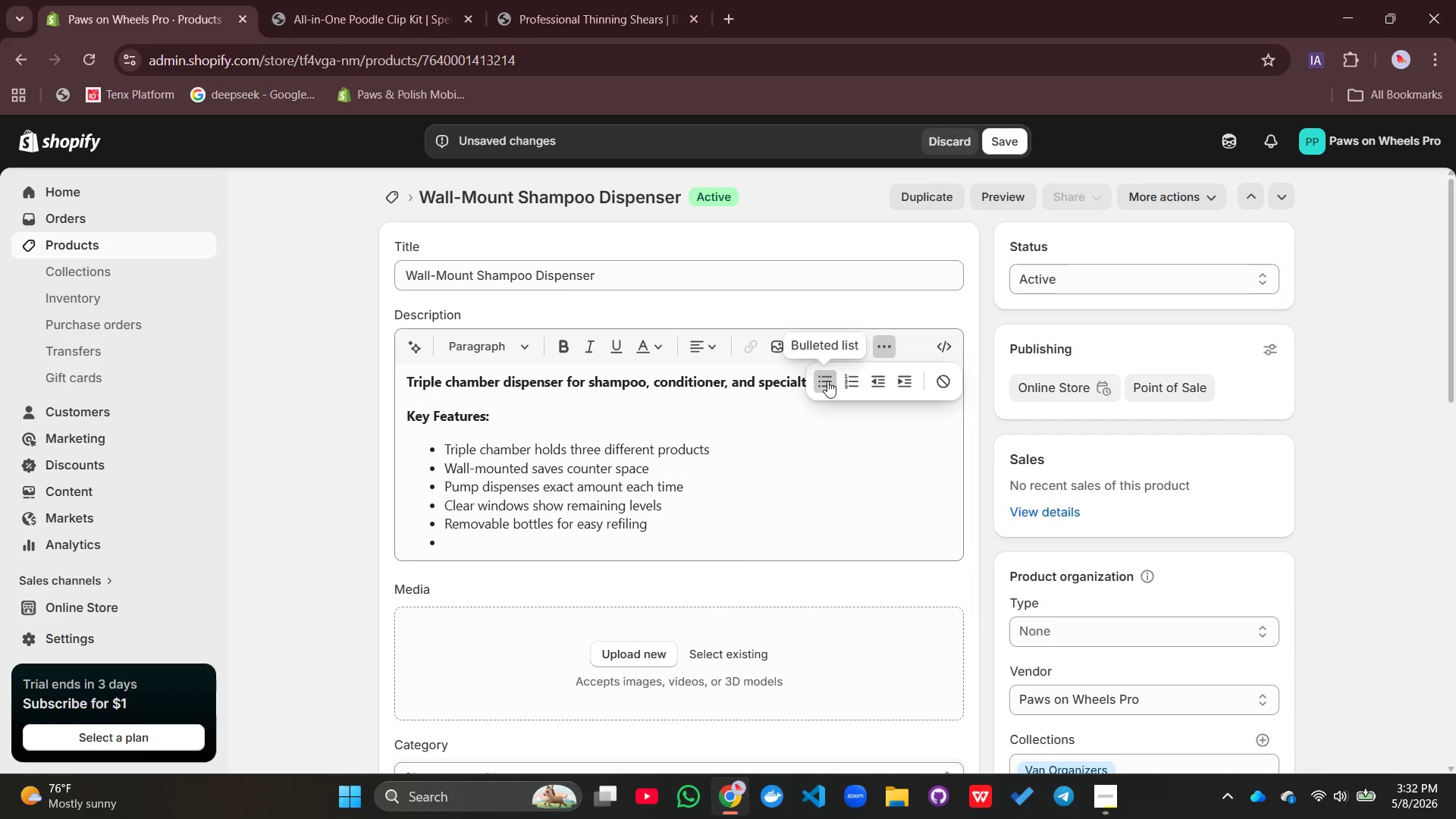 
left_click([826, 381])
 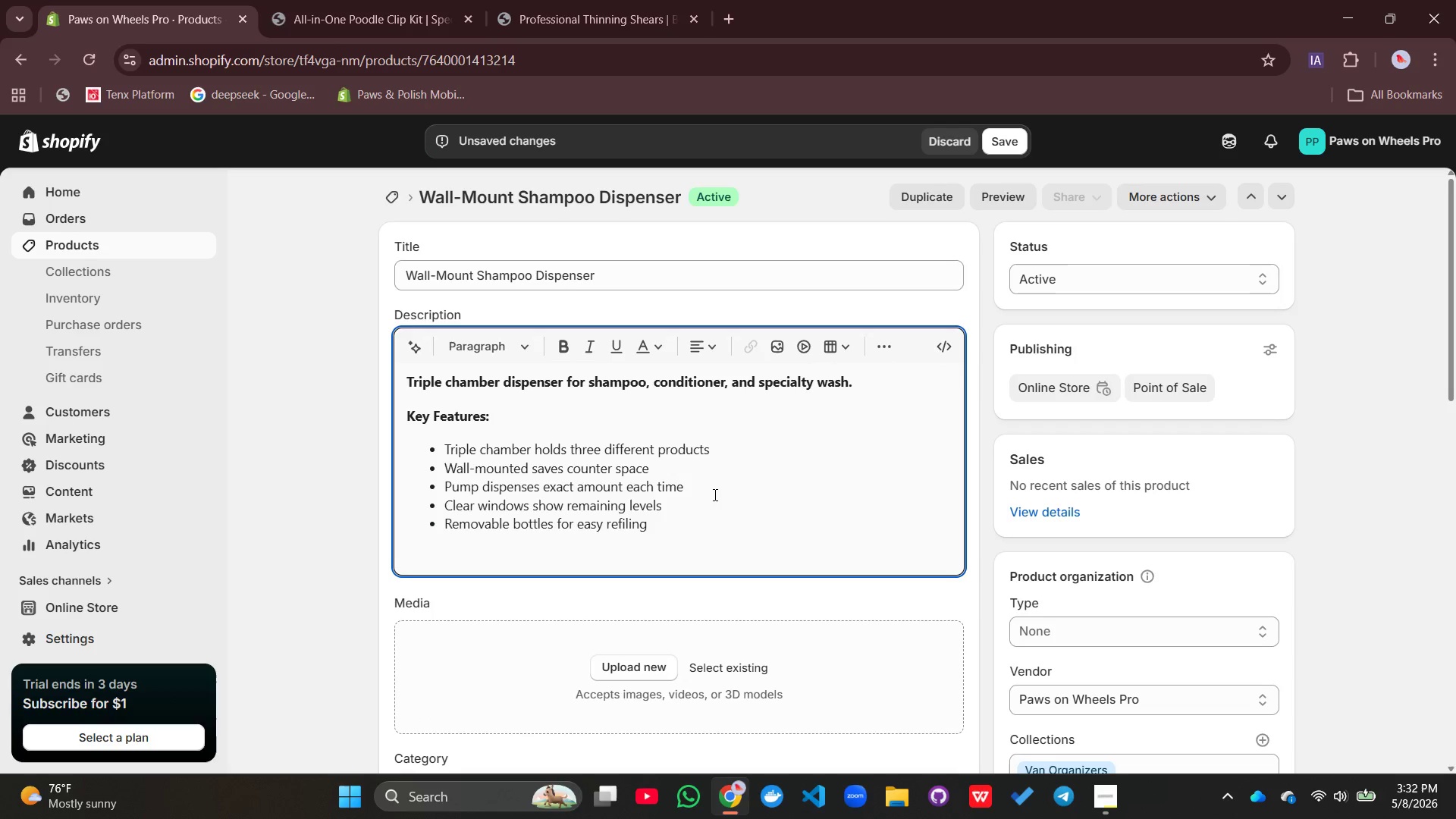 
type(Specifications:)
 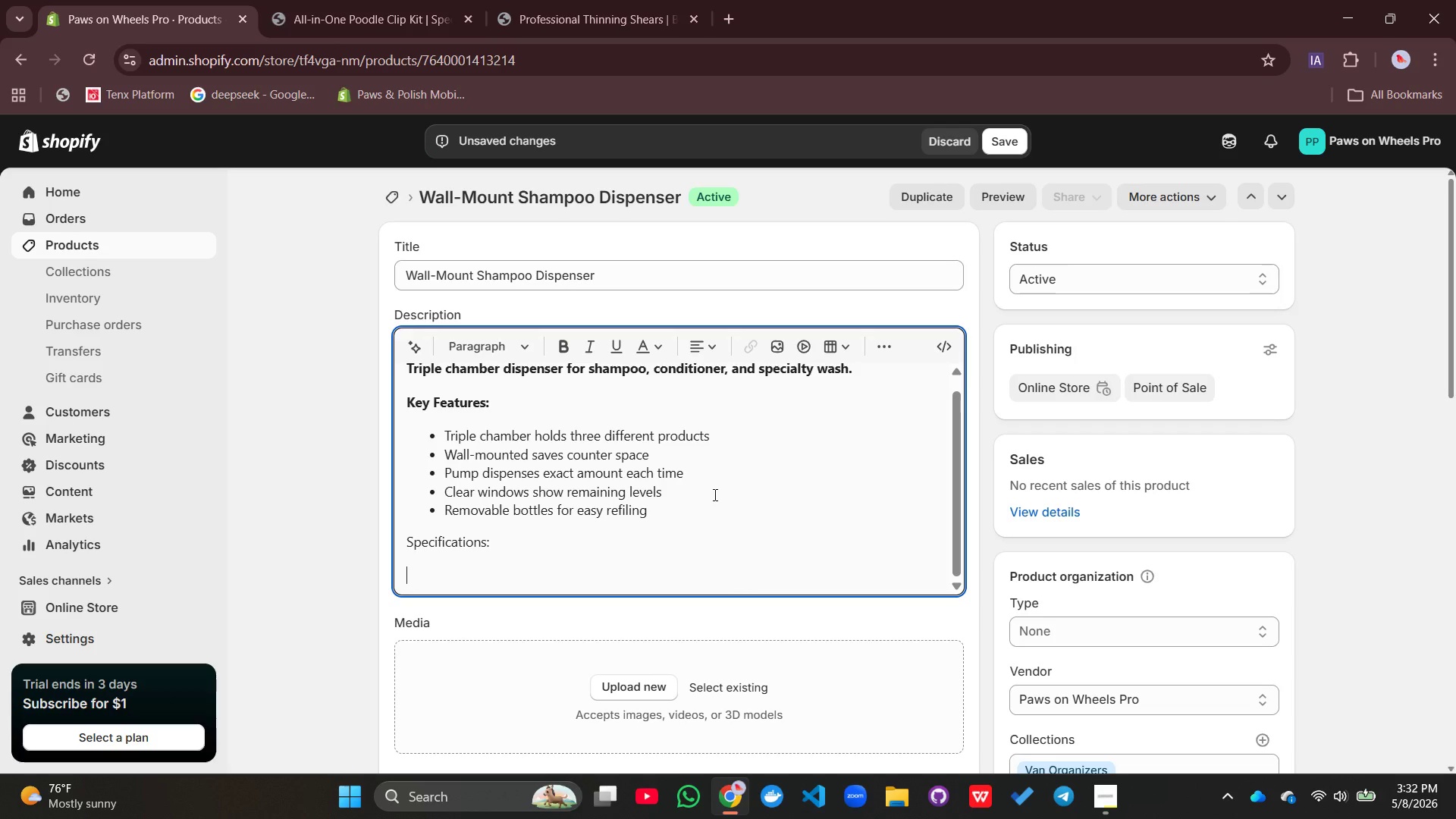 
 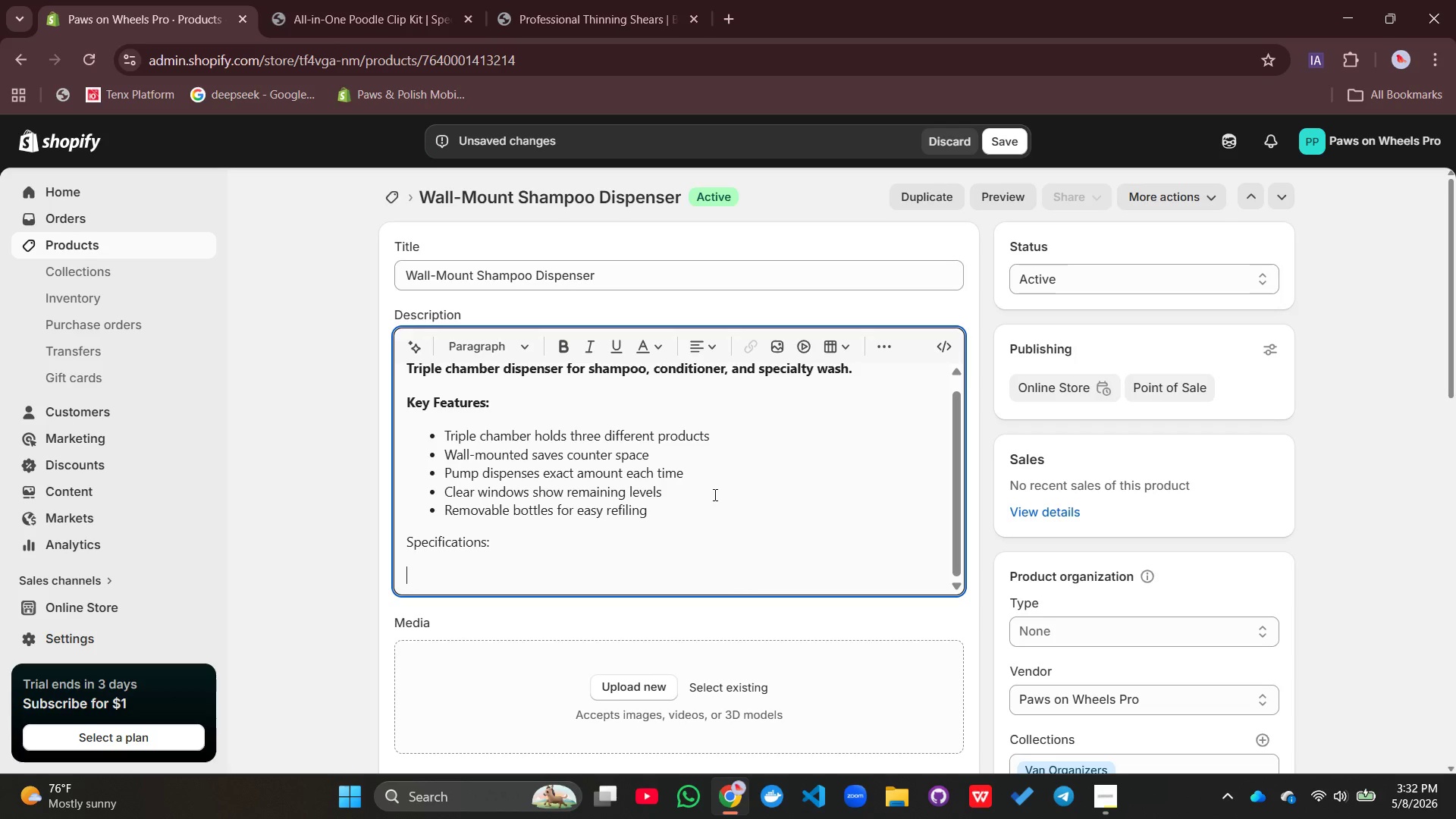 
key(Enter)
 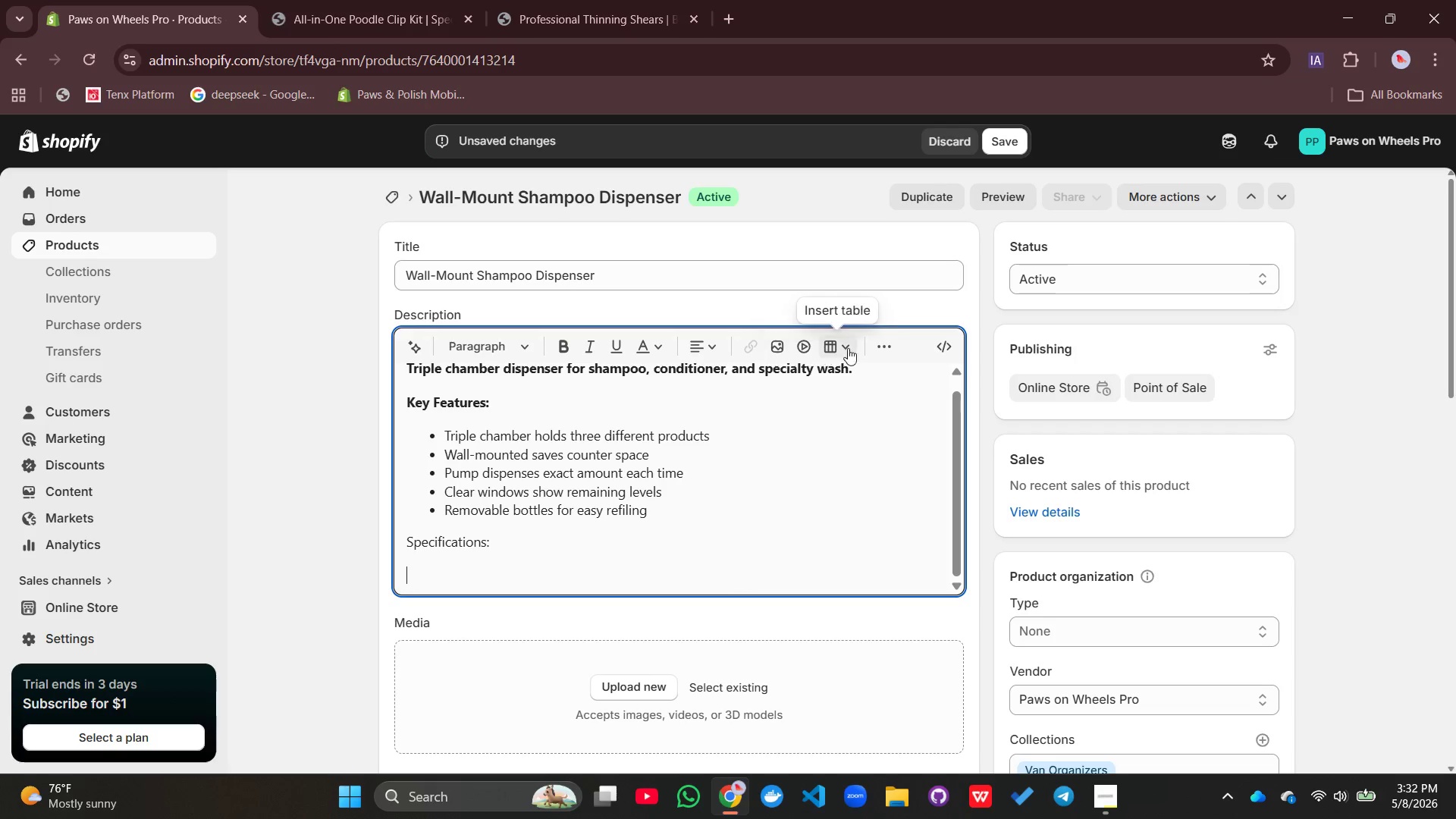 
left_click([883, 339])
 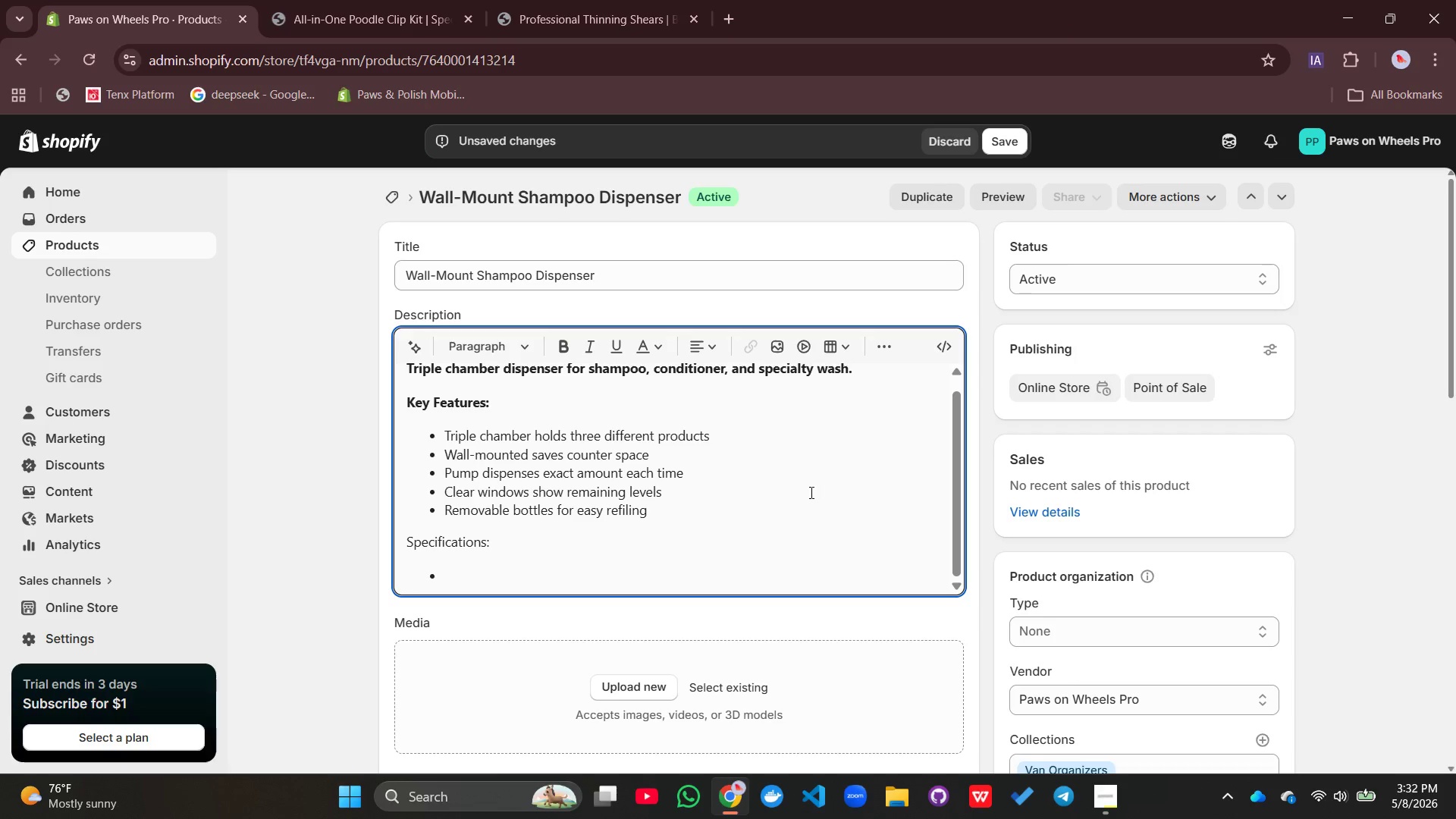 
type(Chamber size: 32 ounces eachb=)
key(Backspace)
key(Backspace)
type( bottle)
 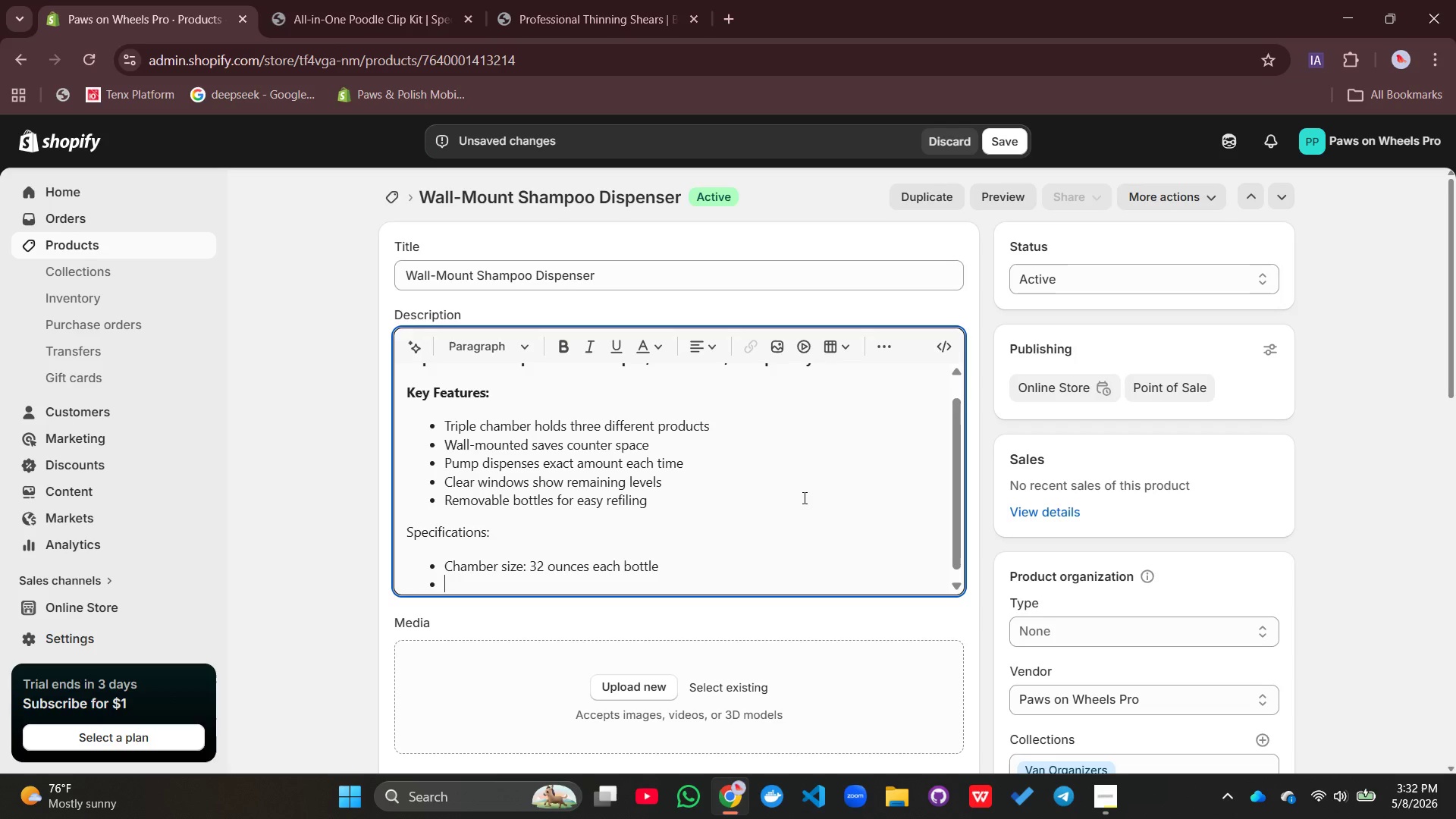 
 